 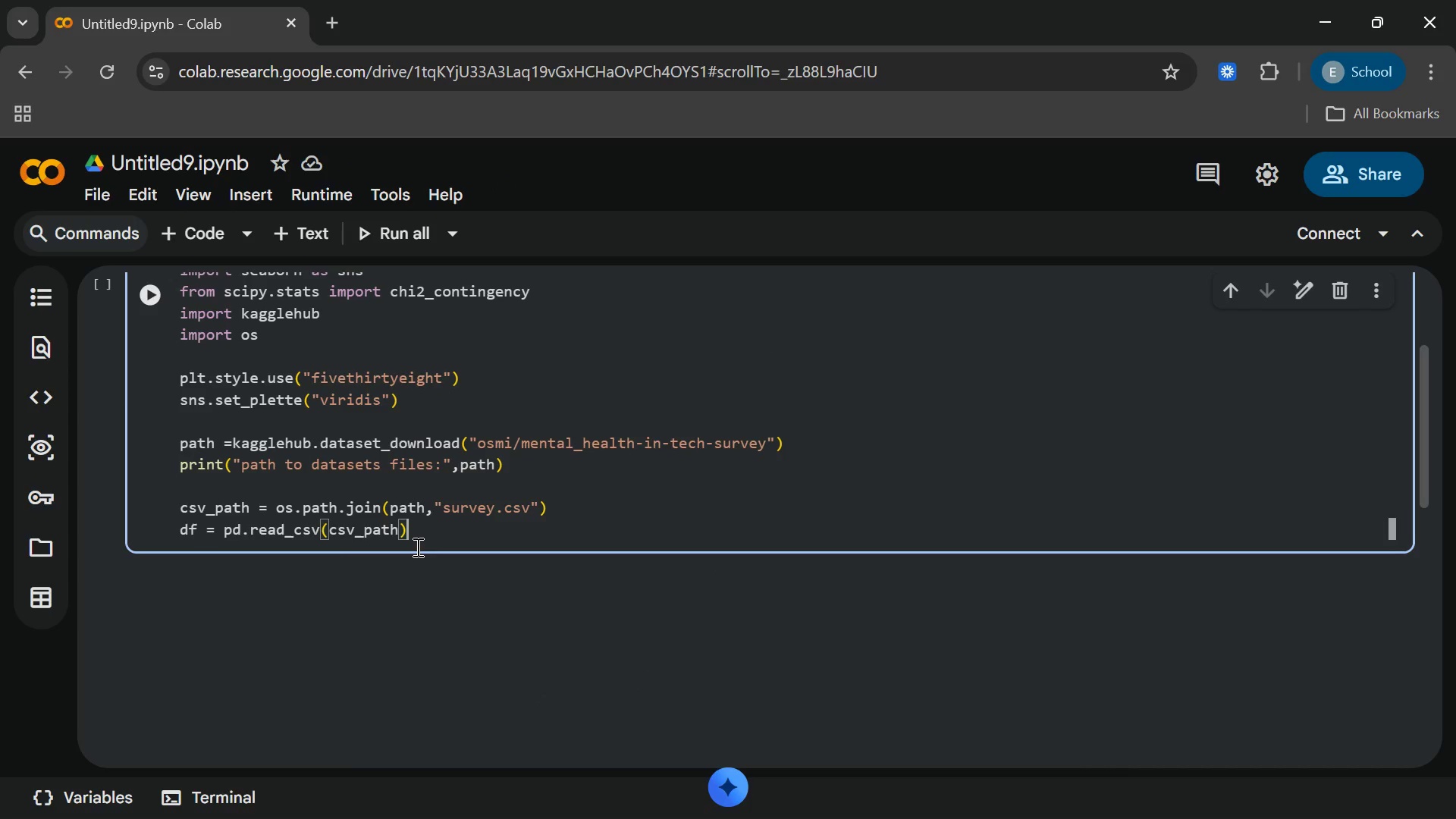 
key(Enter)
 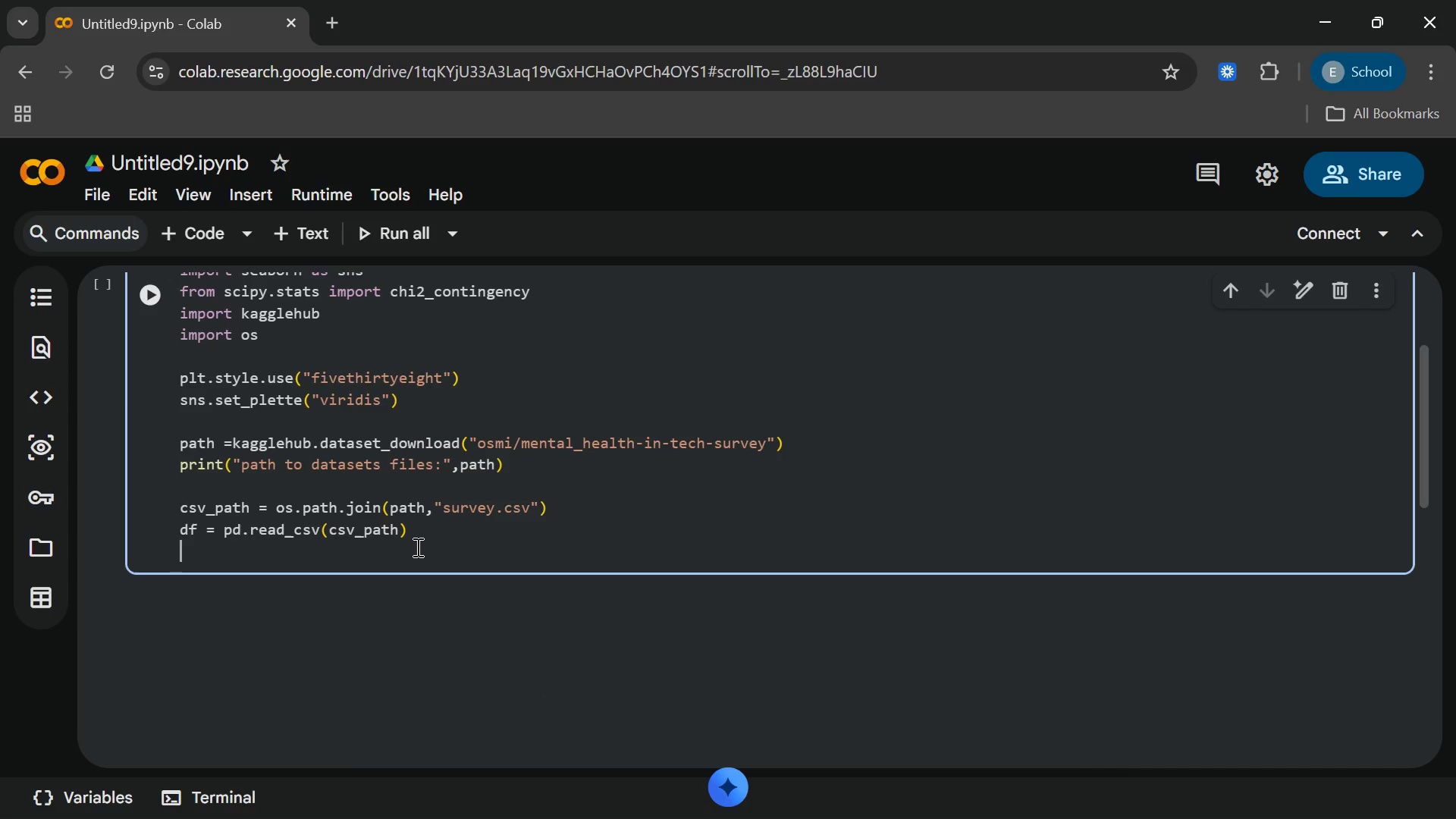 
key(Enter)
 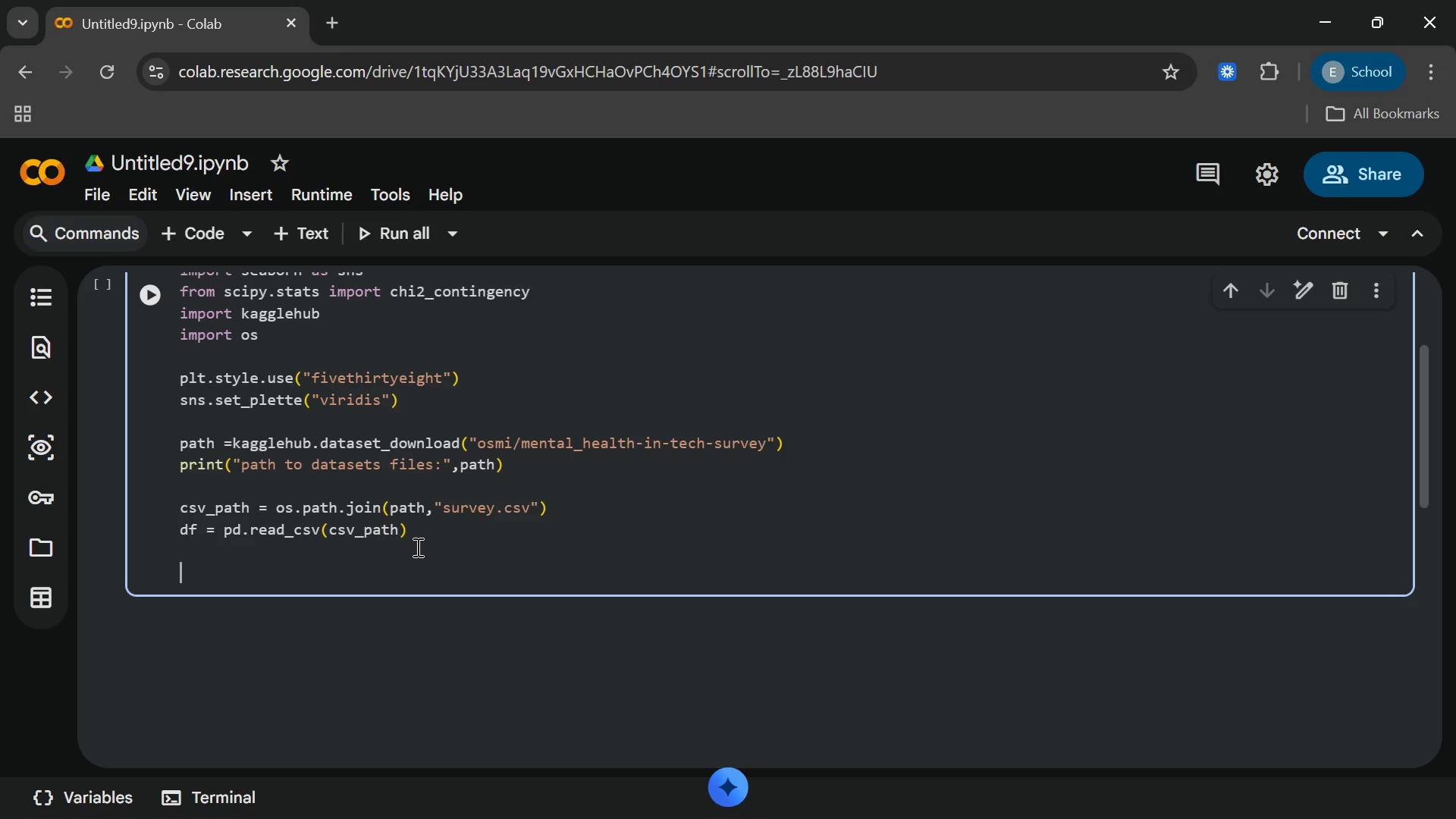 
type(print)
 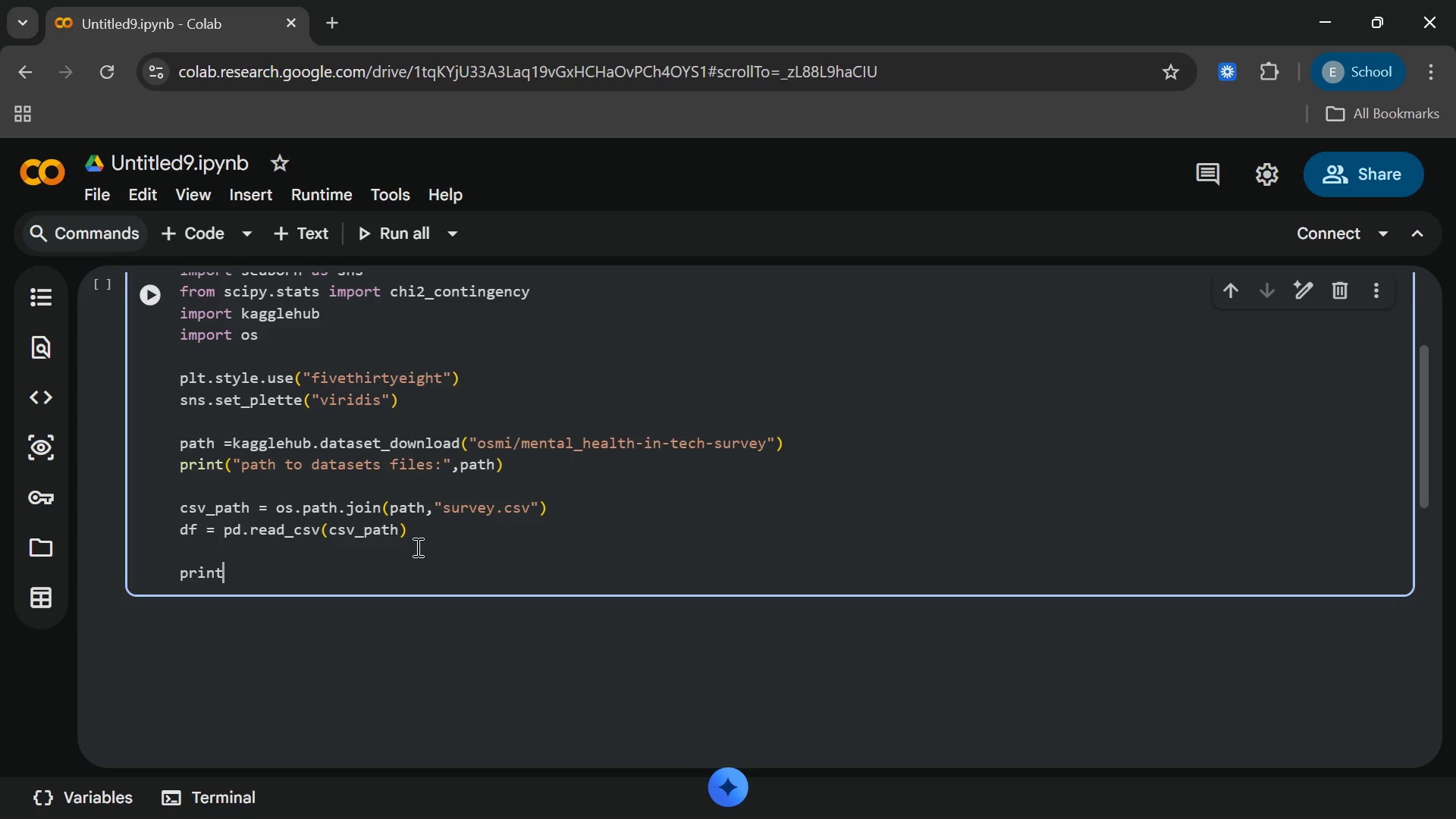 
wait(7.67)
 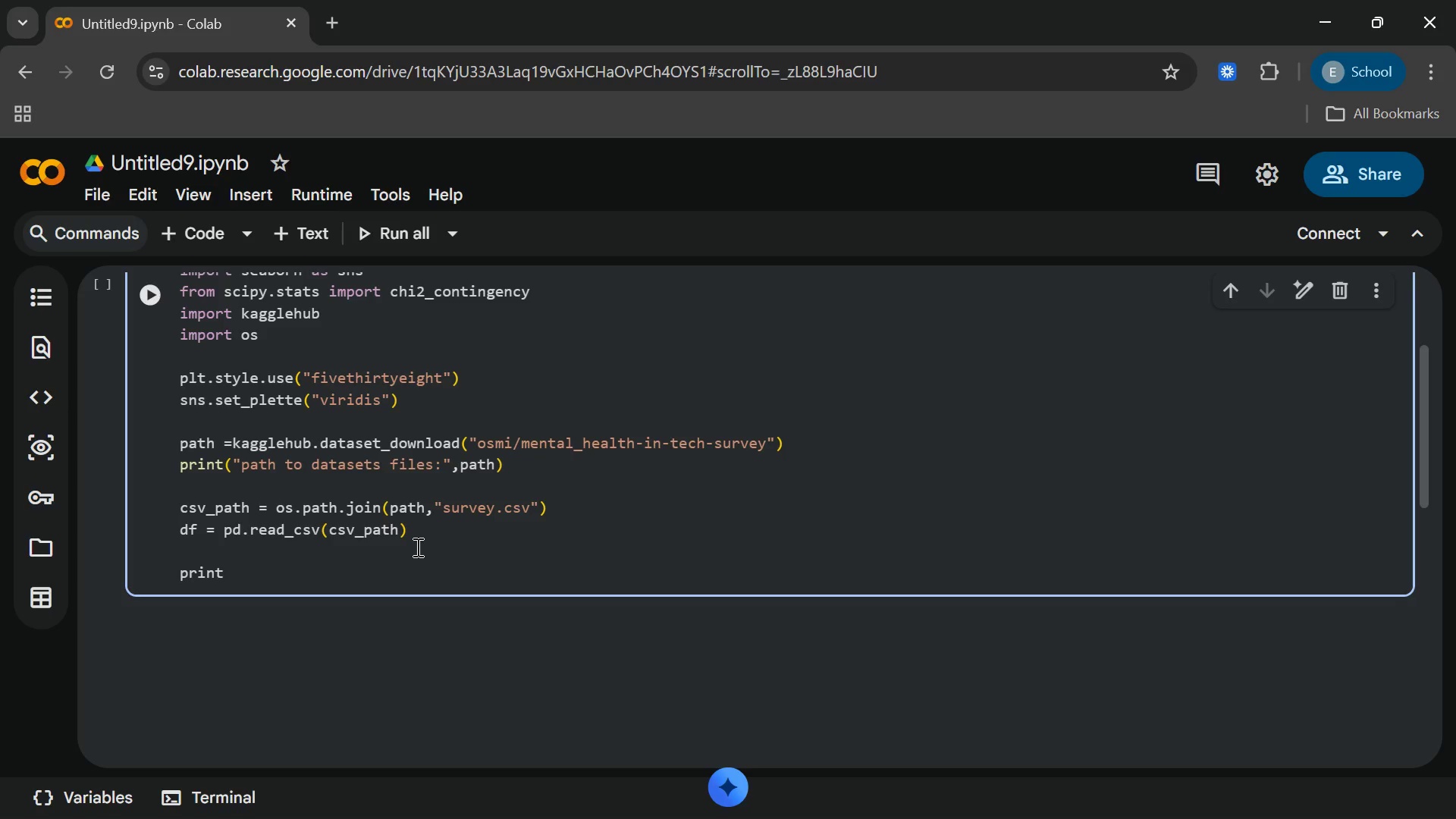 
type((f"Data sets)
key(Backspace)
key(Backspace)
key(Backspace)
key(Backspace)
key(Backspace)
type(set contao)
key(Backspace)
type(ins{df.shape)
 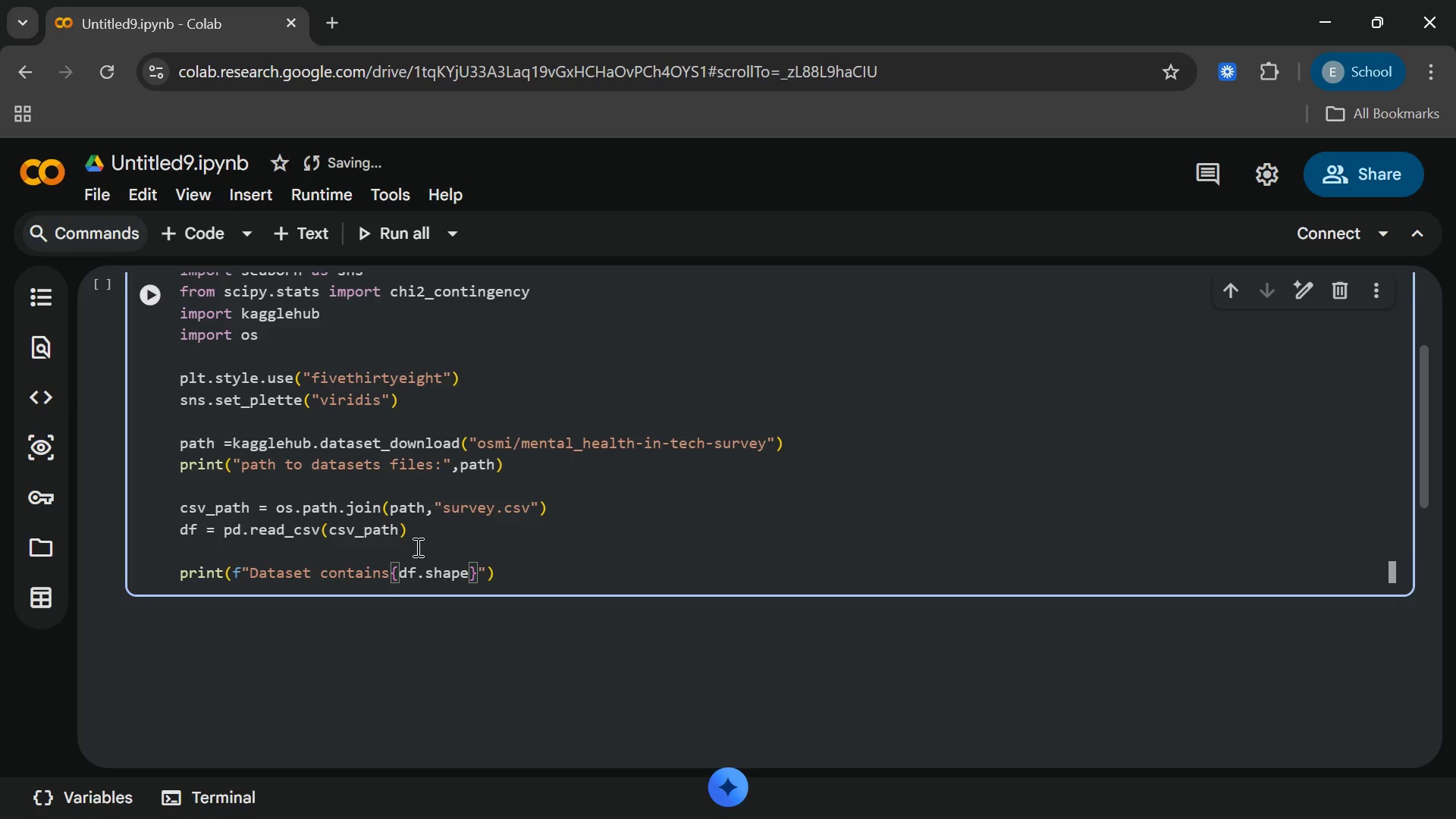 
key(BracketLeft)
 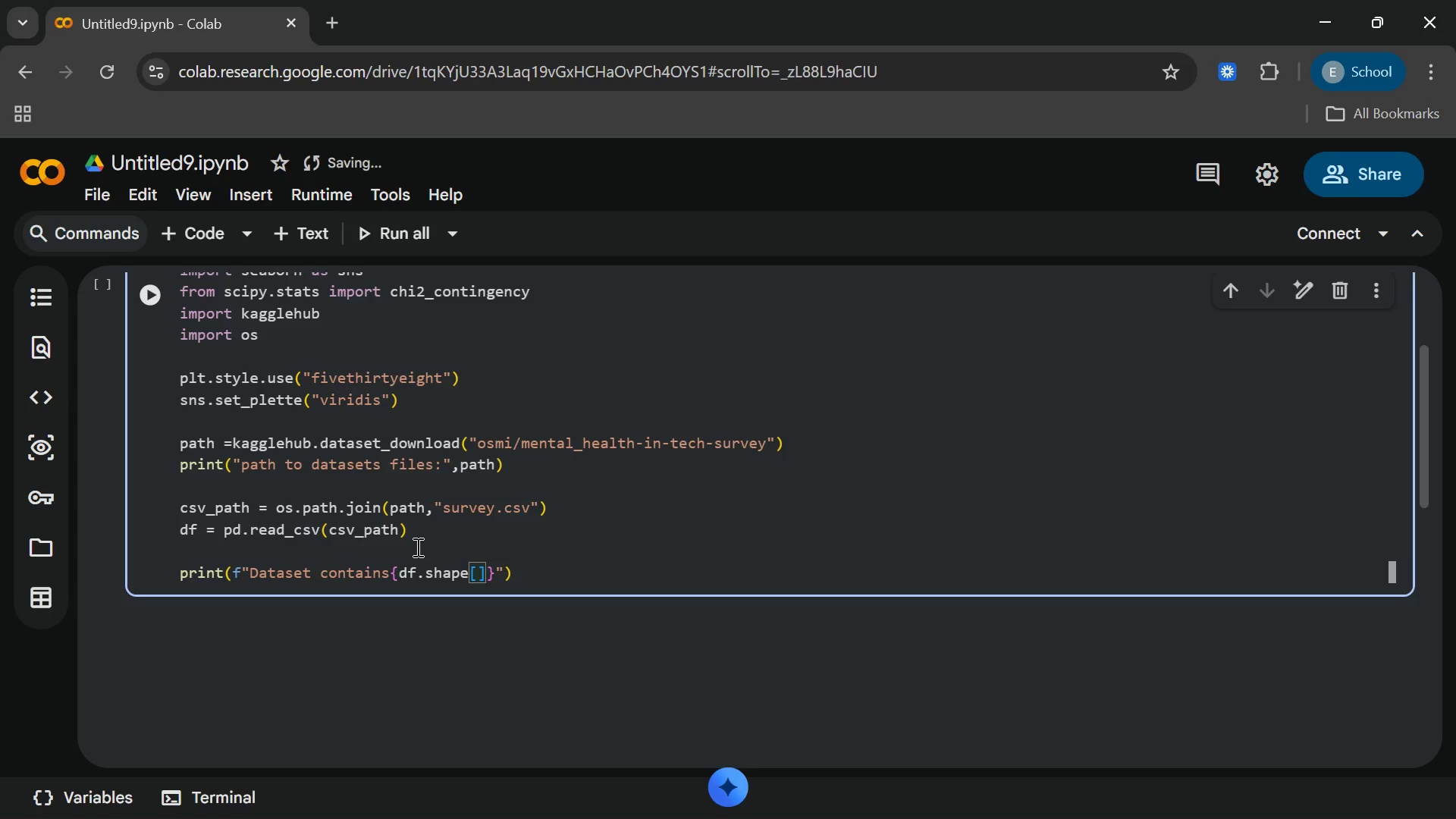 
key(0)
 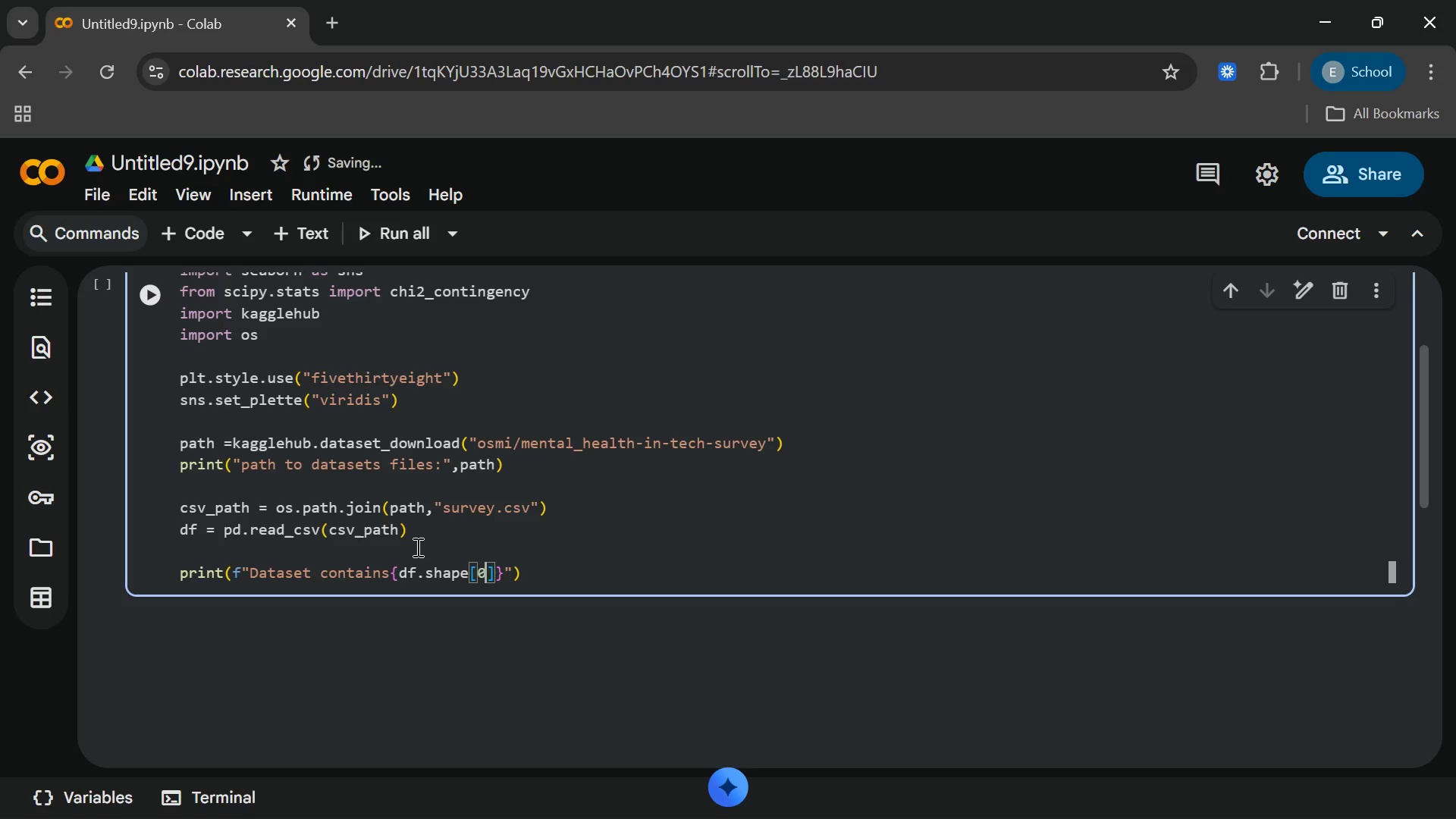 
key(ArrowRight)
 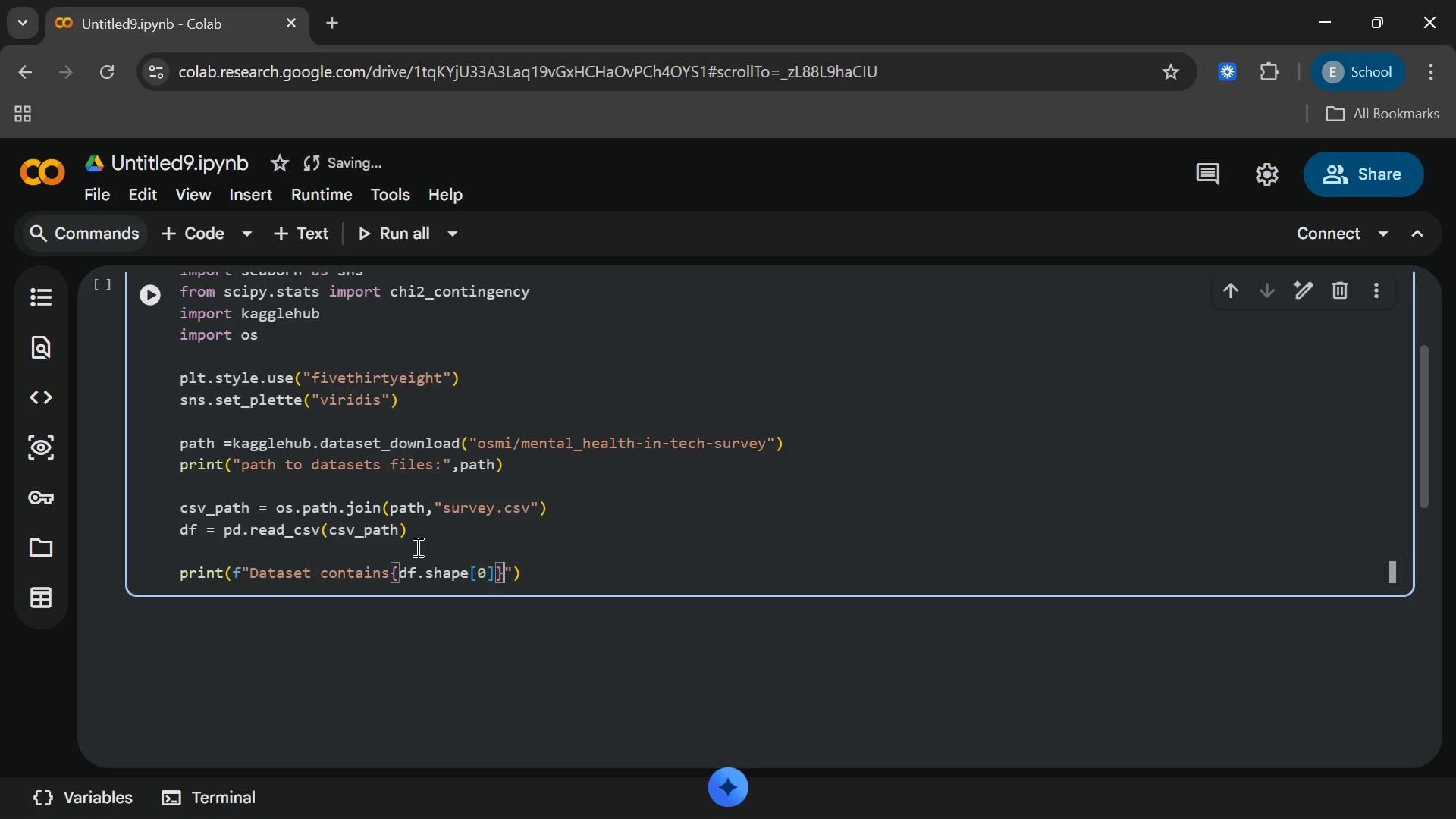 
key(ArrowRight)
 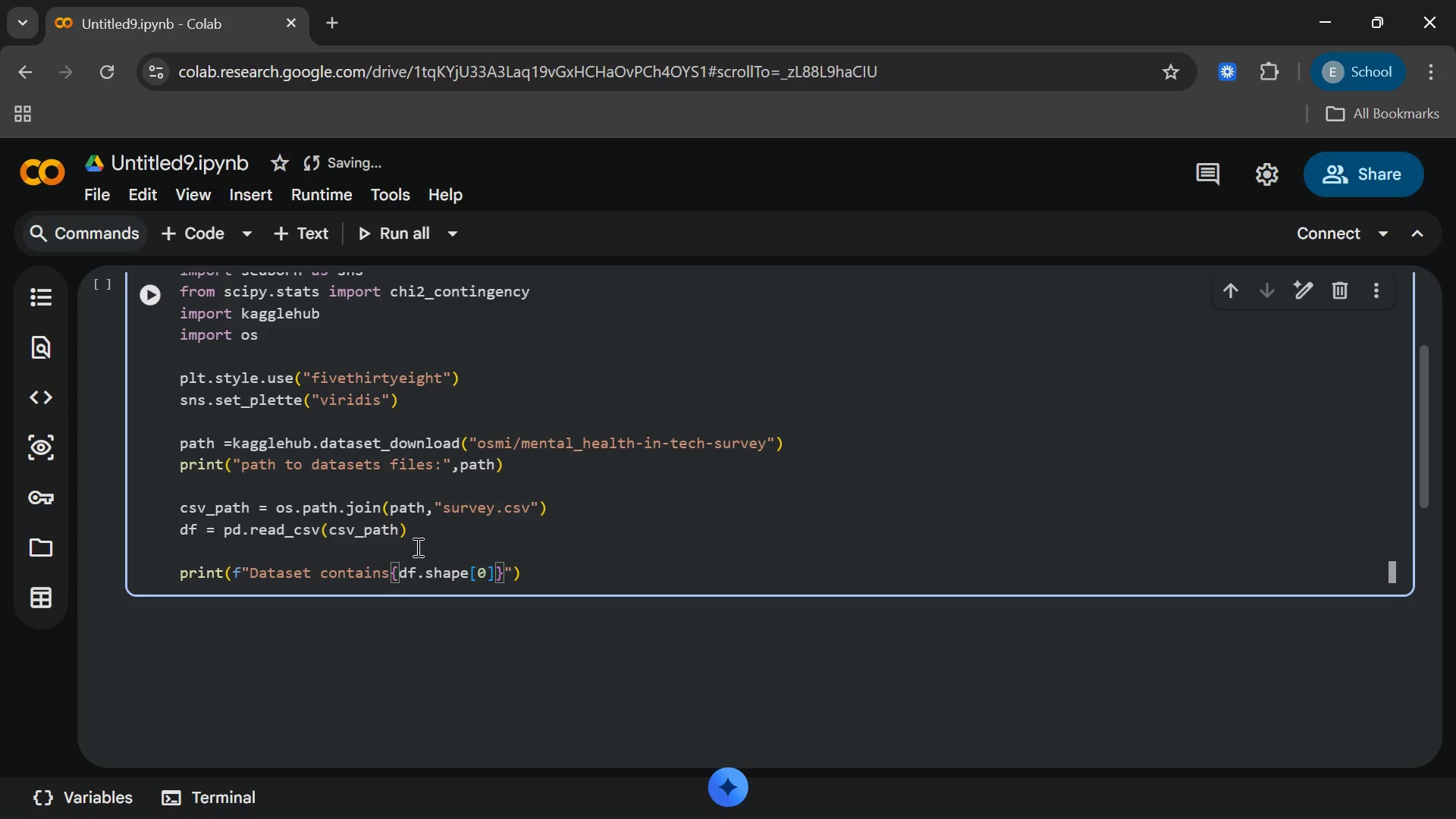 
type(roe)
key(Backspace)
key(Backspace)
type(wa)
key(Backspace)
type(snad)
key(Backspace)
key(Backspace)
key(Backspace)
type( and)
 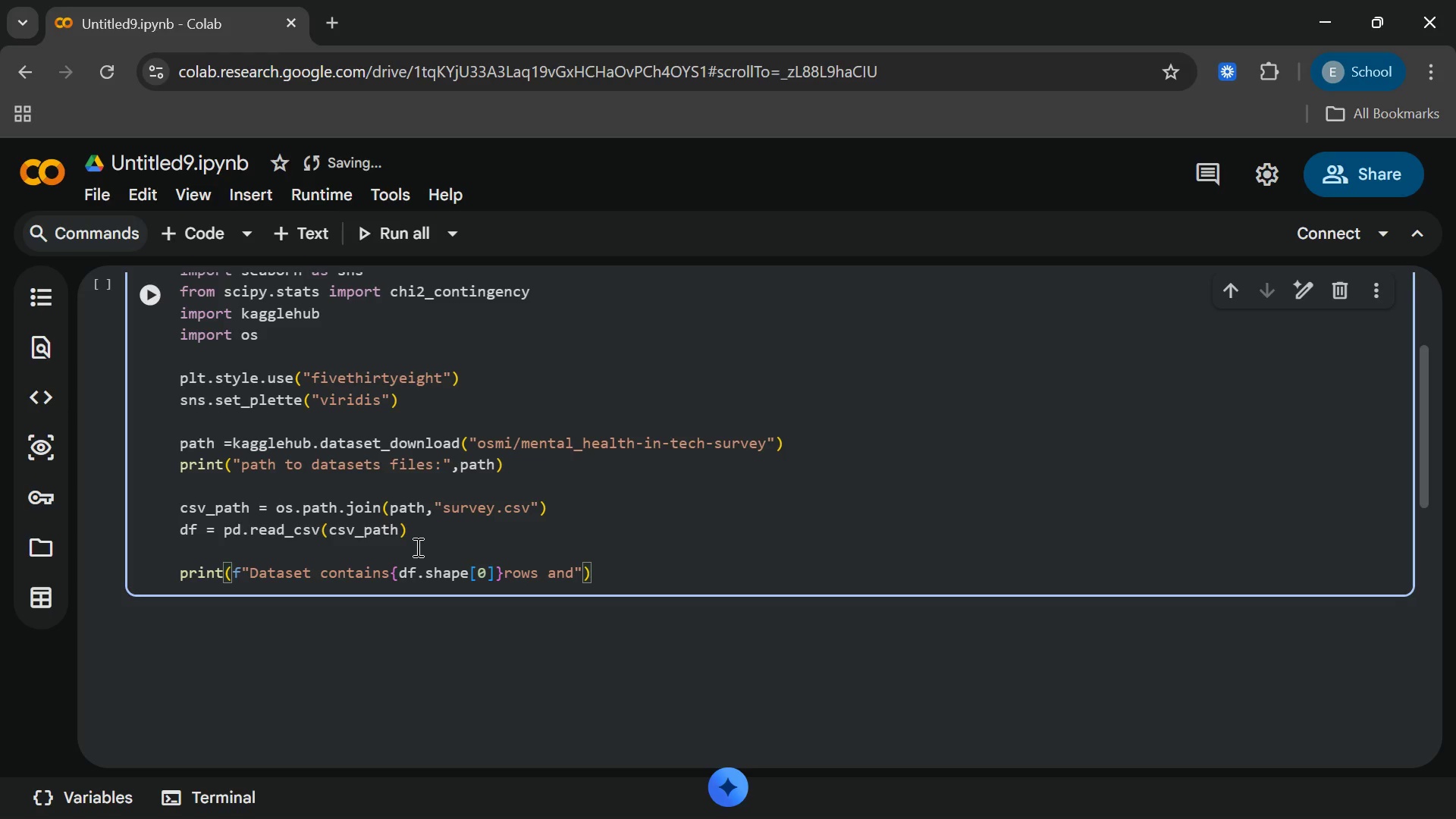 
type({df.shaoe)
key(Backspace)
key(Backspace)
type(pe[1)
 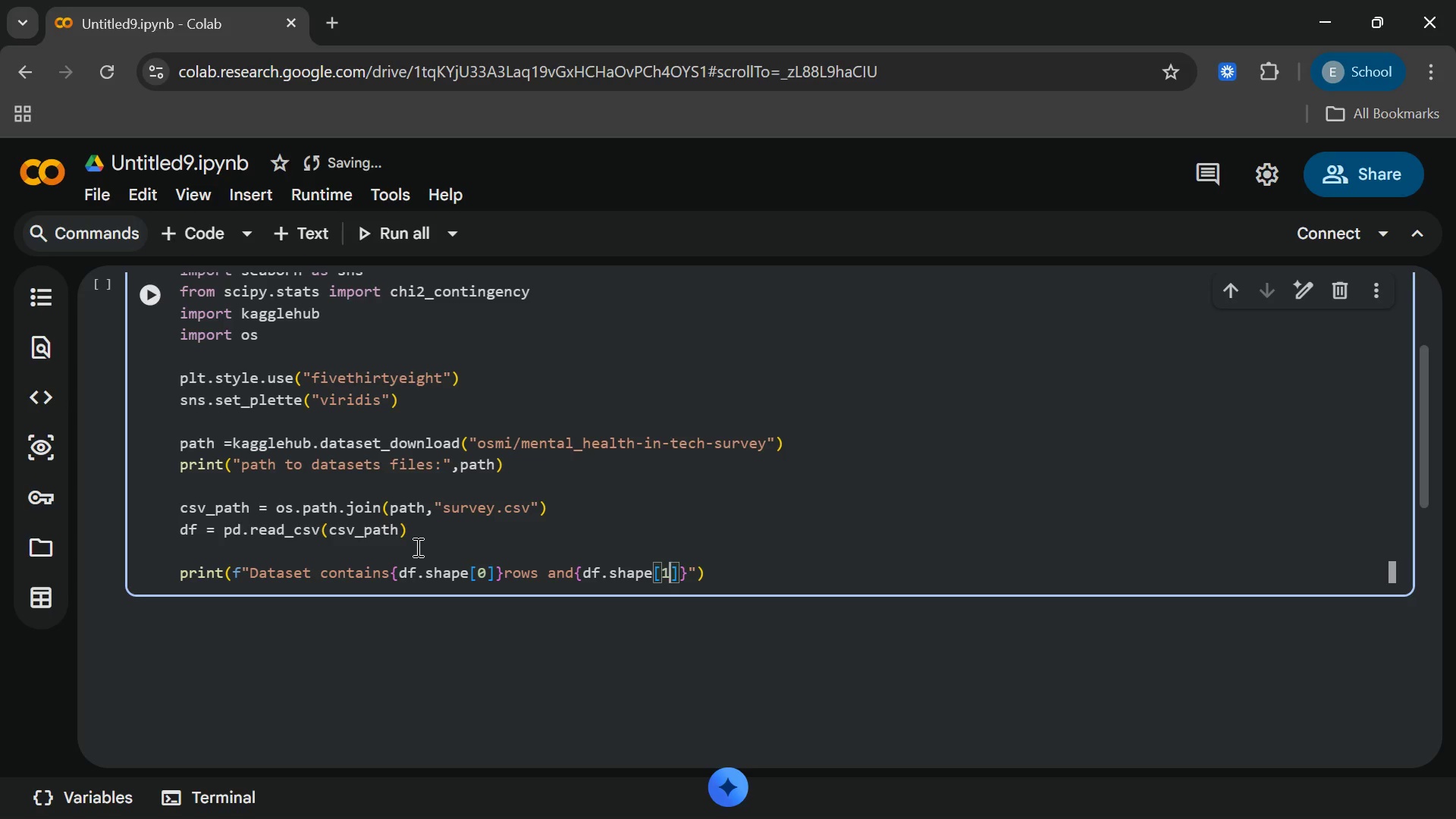 
key(ArrowRight)
 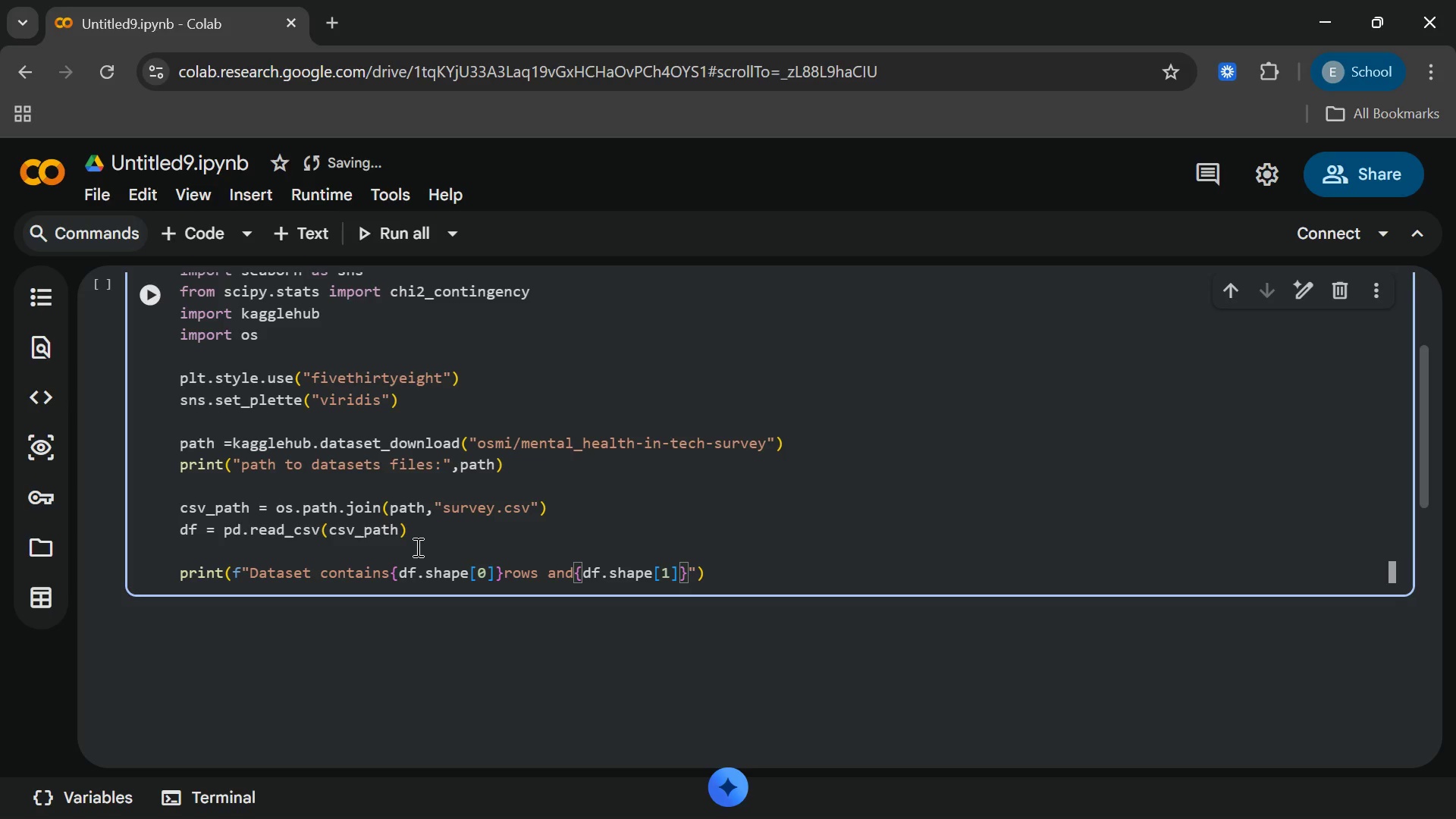 
key(ArrowRight)
 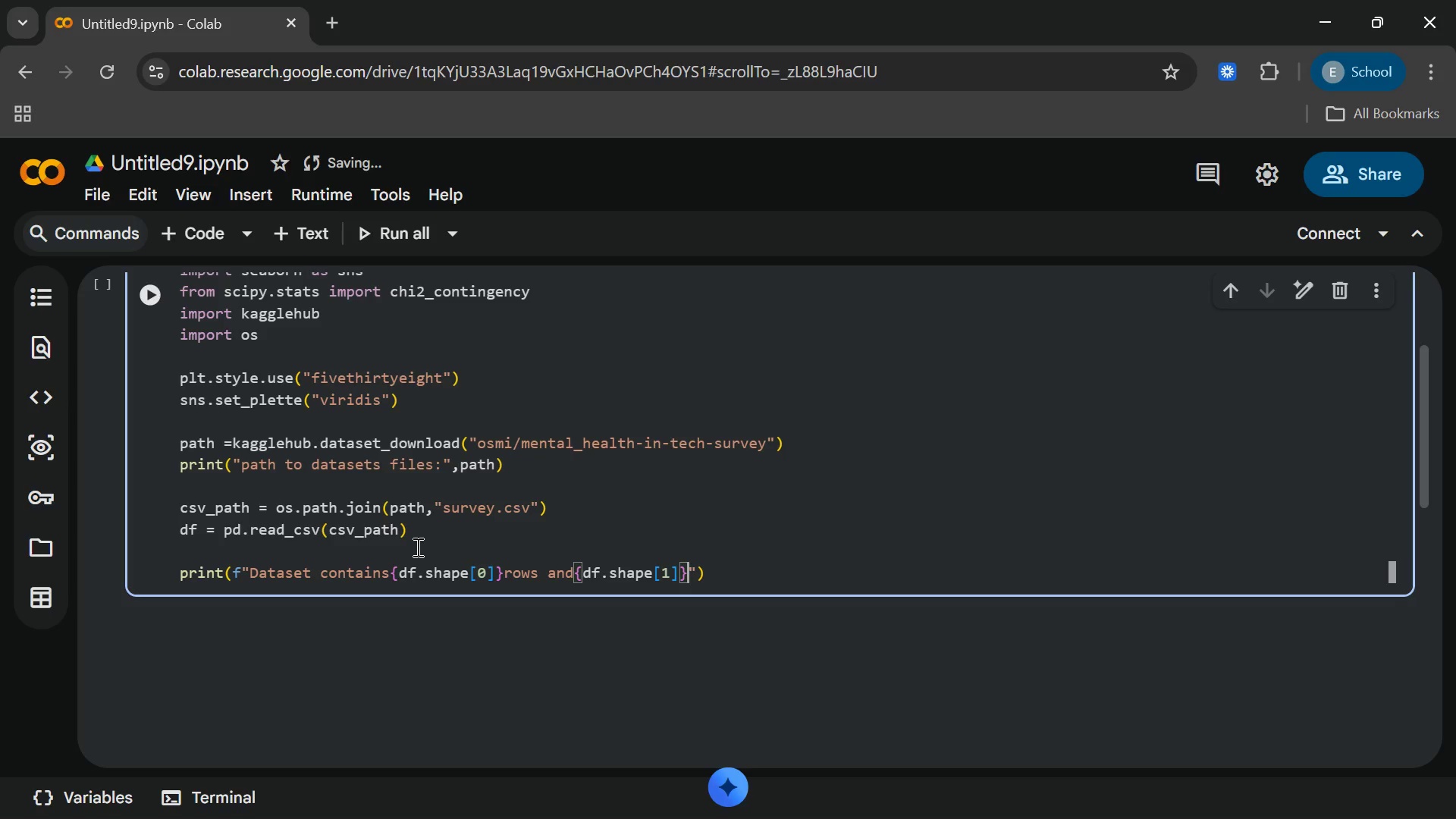 
type( columns.[End])
 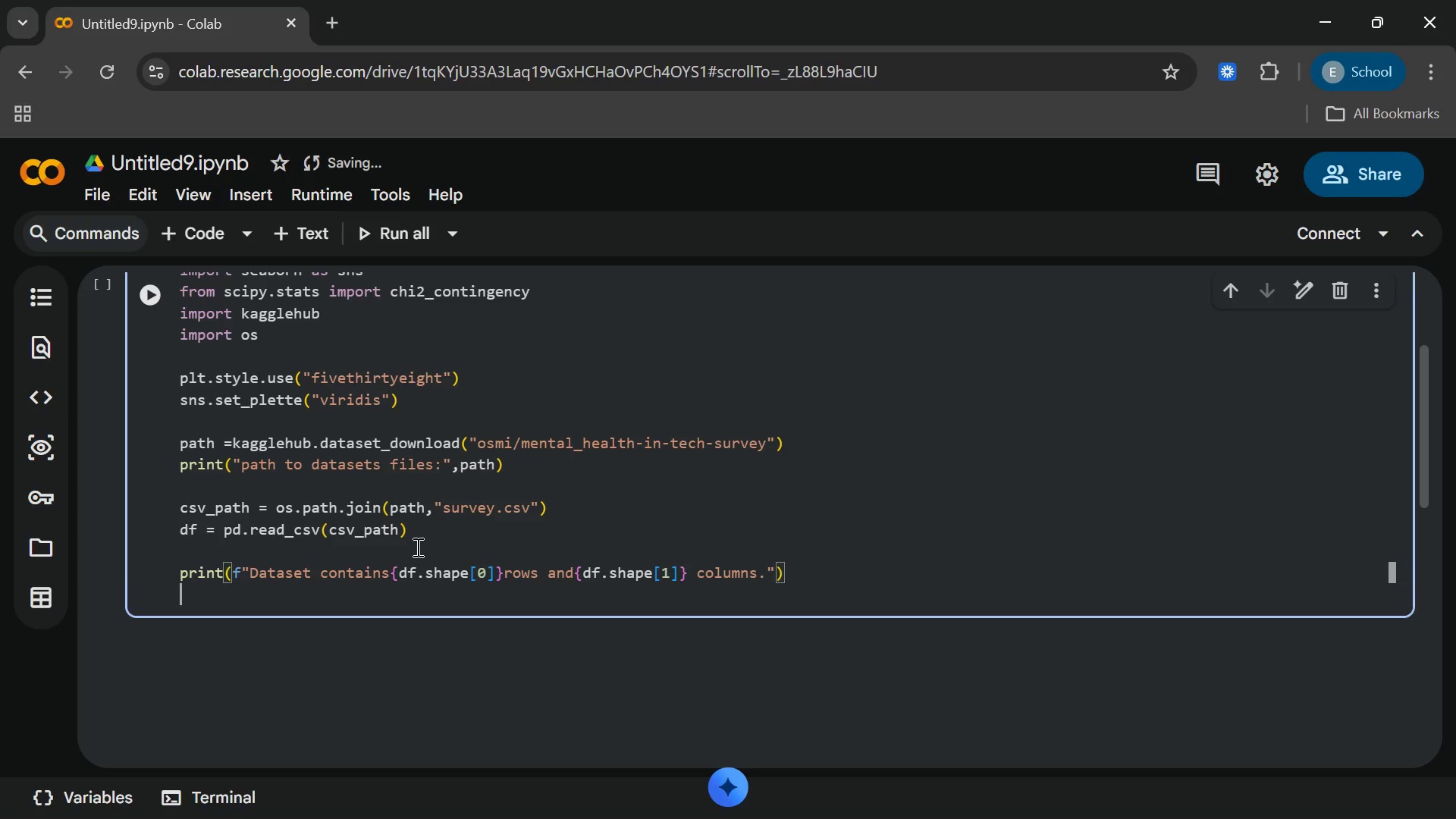 
key(Enter)
 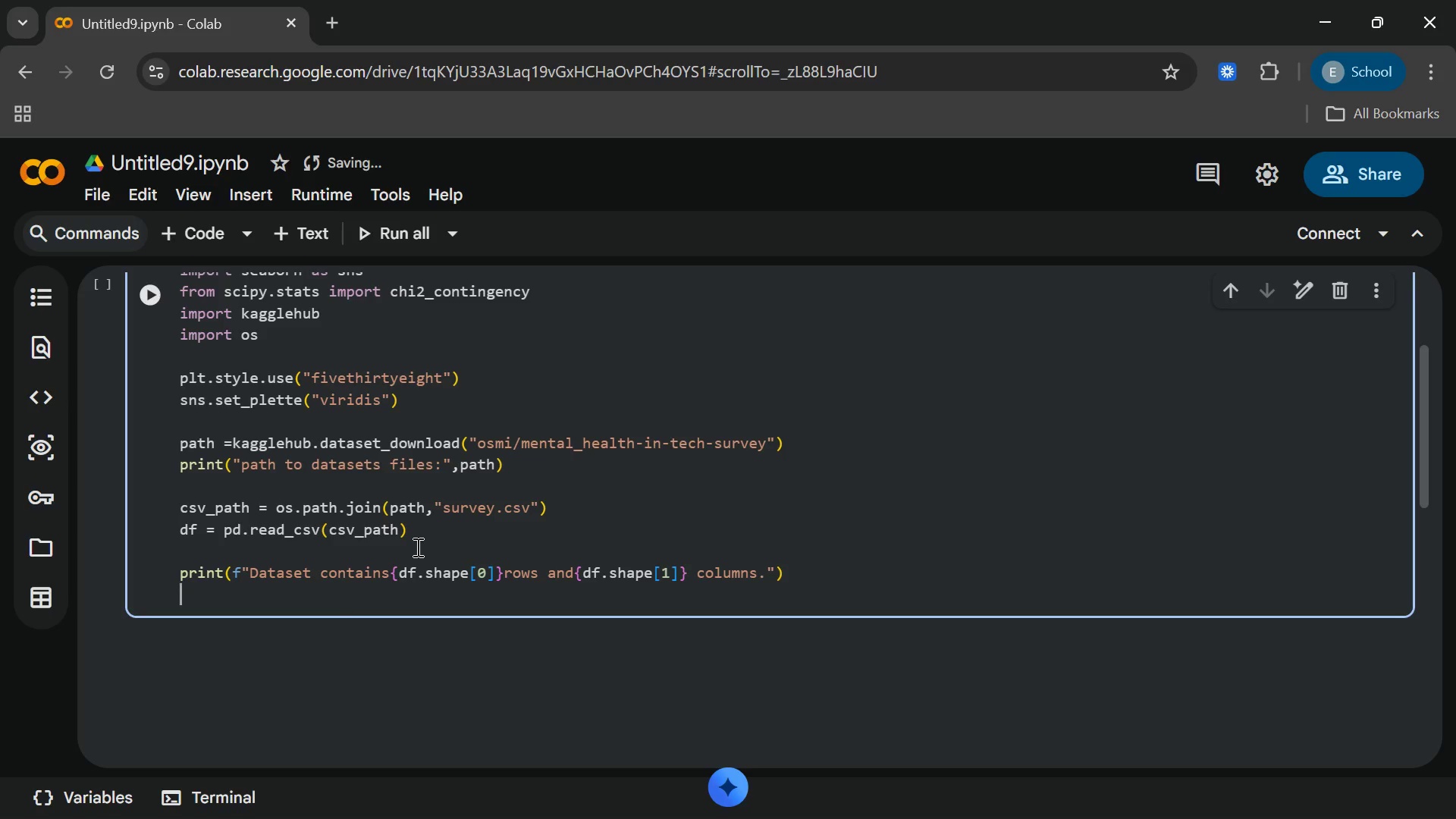 
type(df.h)
 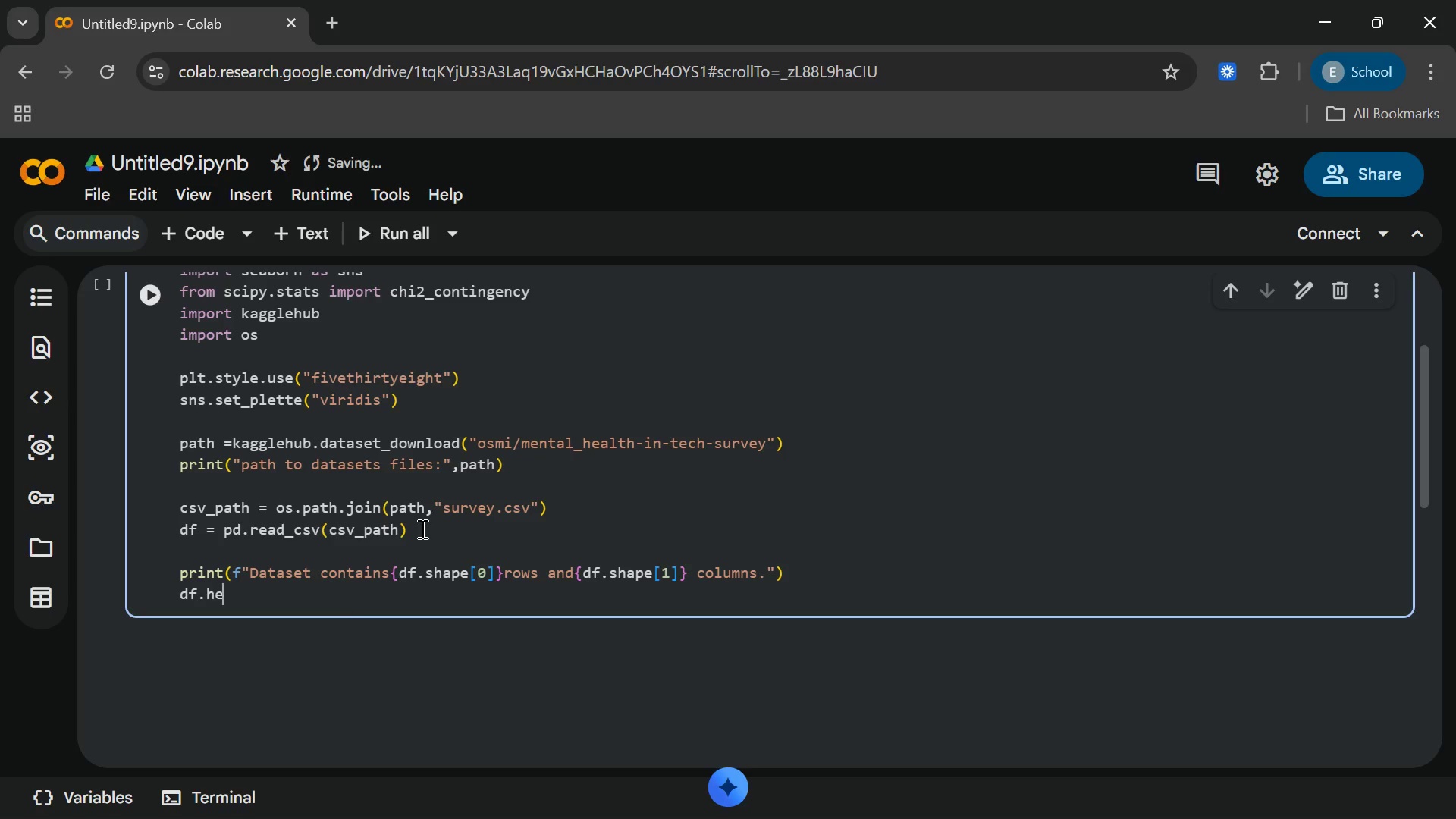 
type(ead()
 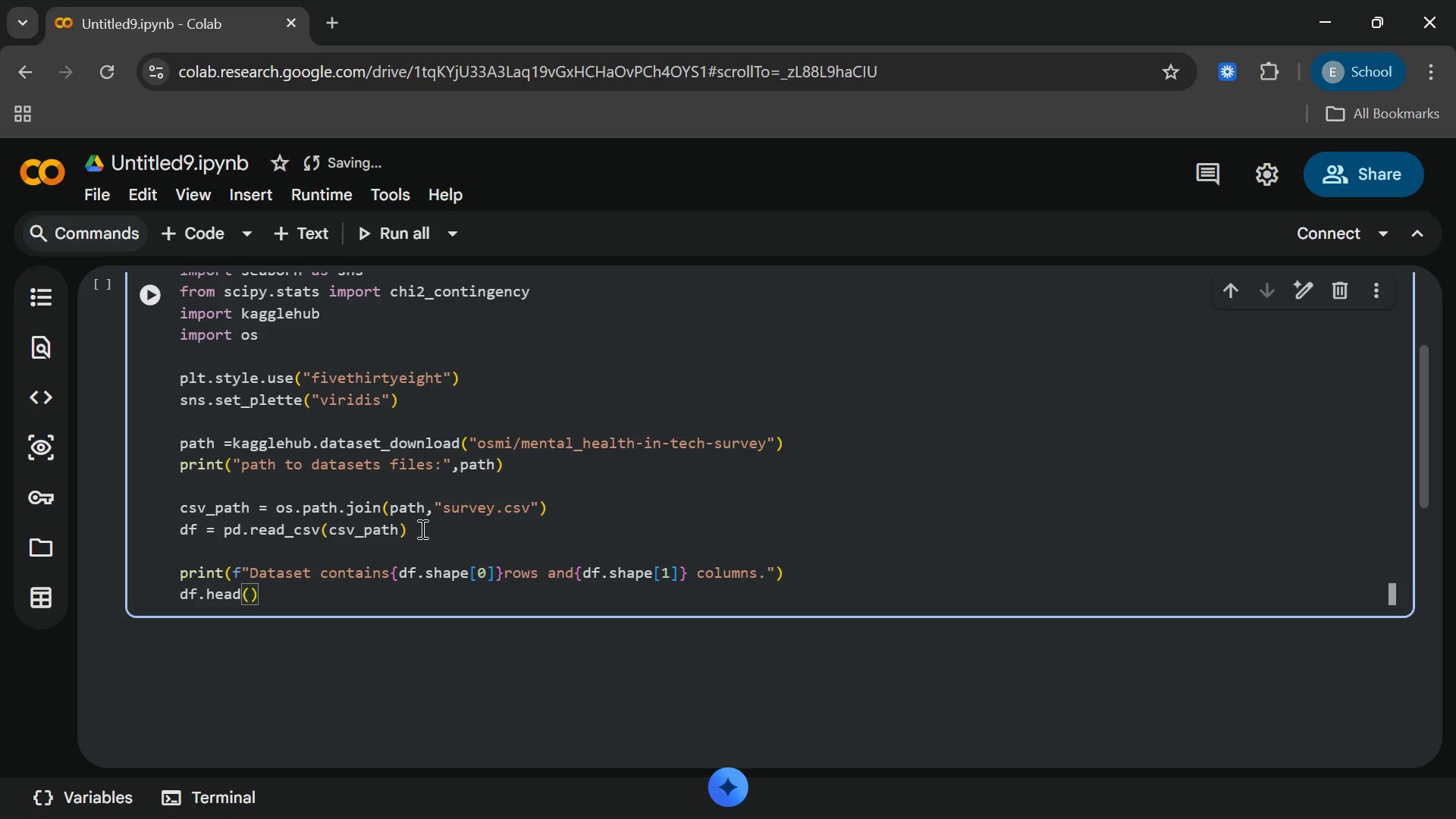 
key(ArrowRight)
 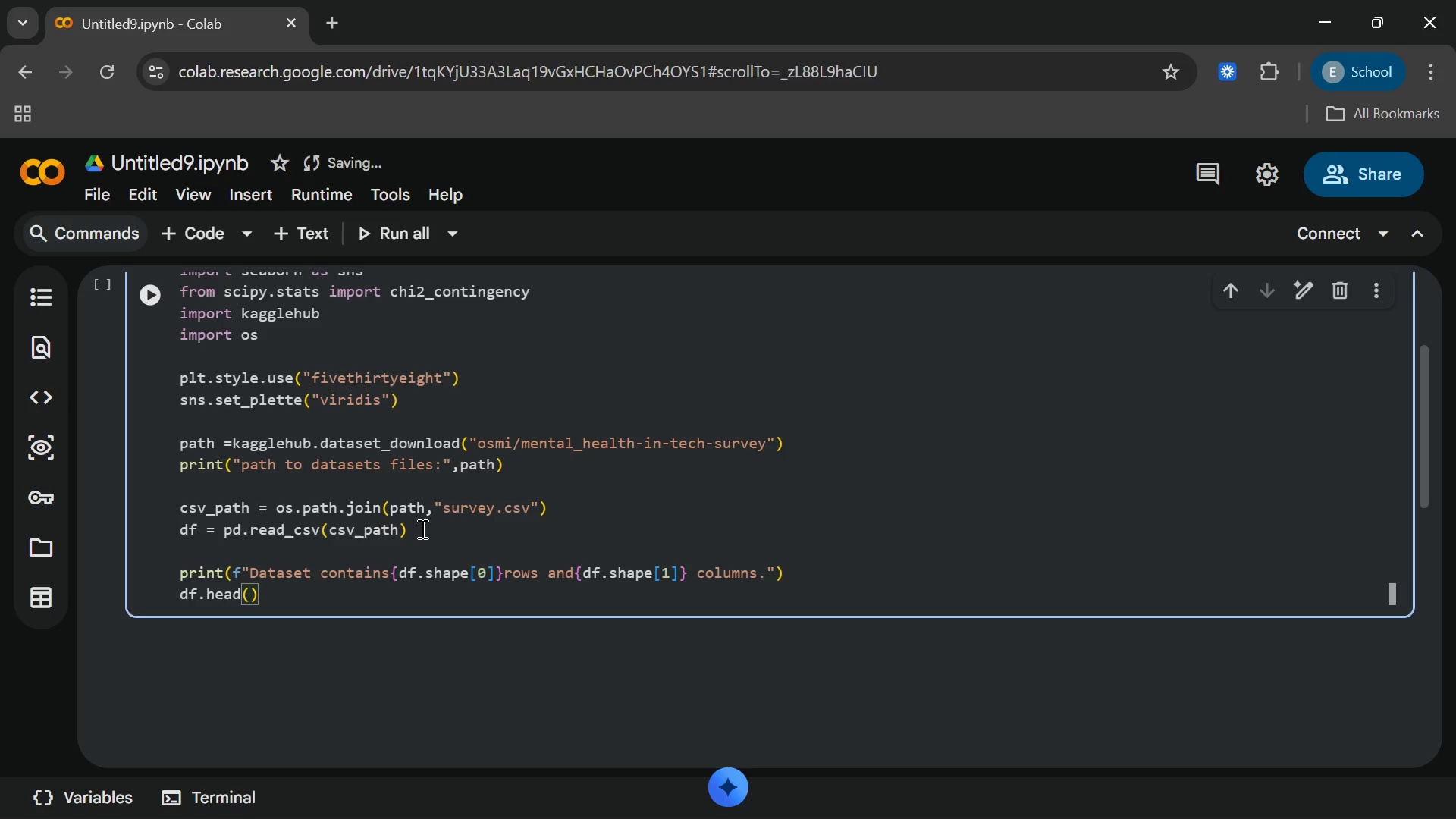 
key(Enter)
 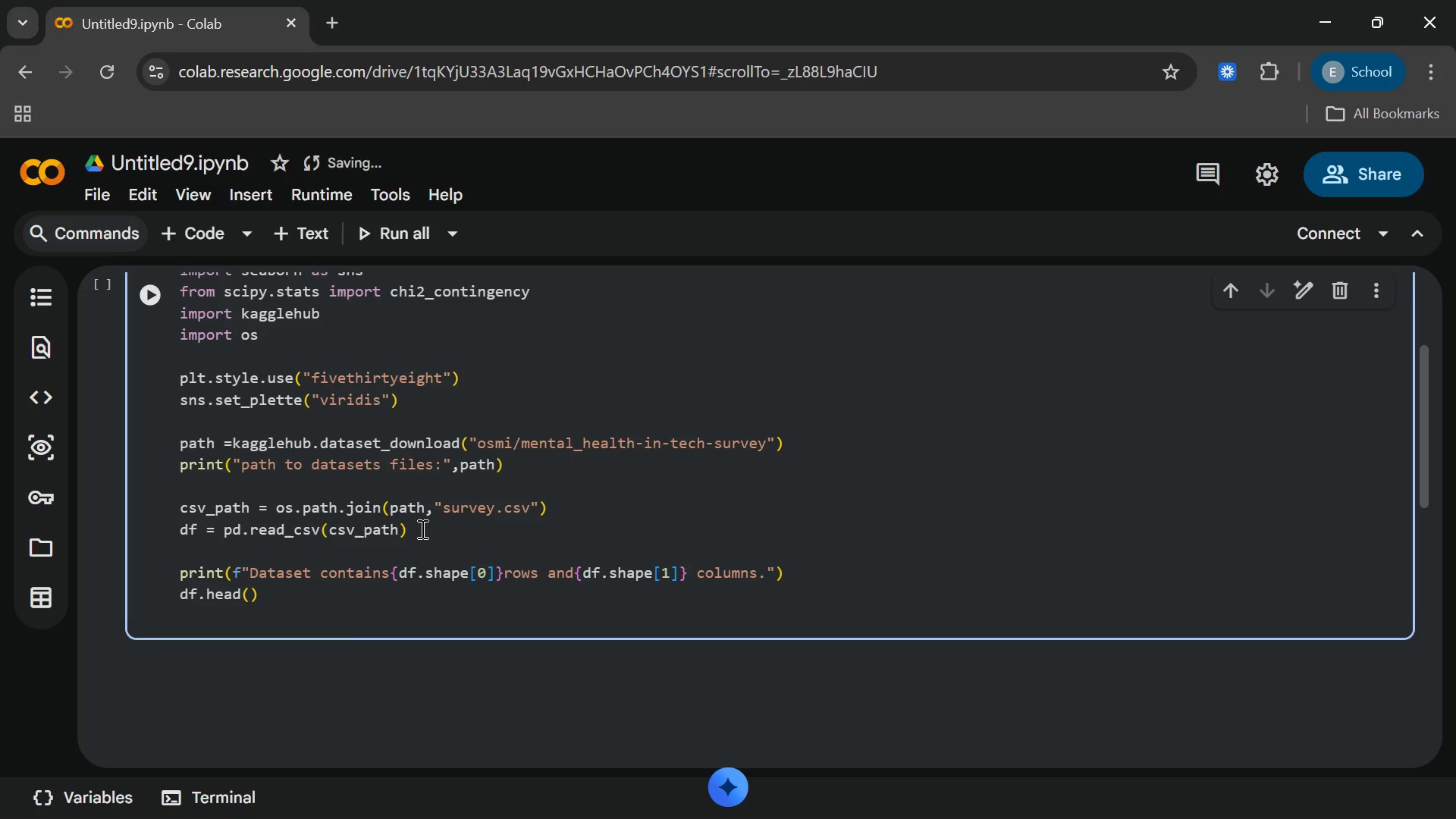 
type(df=df()
key(Backspace)
type([(df["age)
key(Backspace)
key(Backspace)
key(Backspace)
type(Age)
 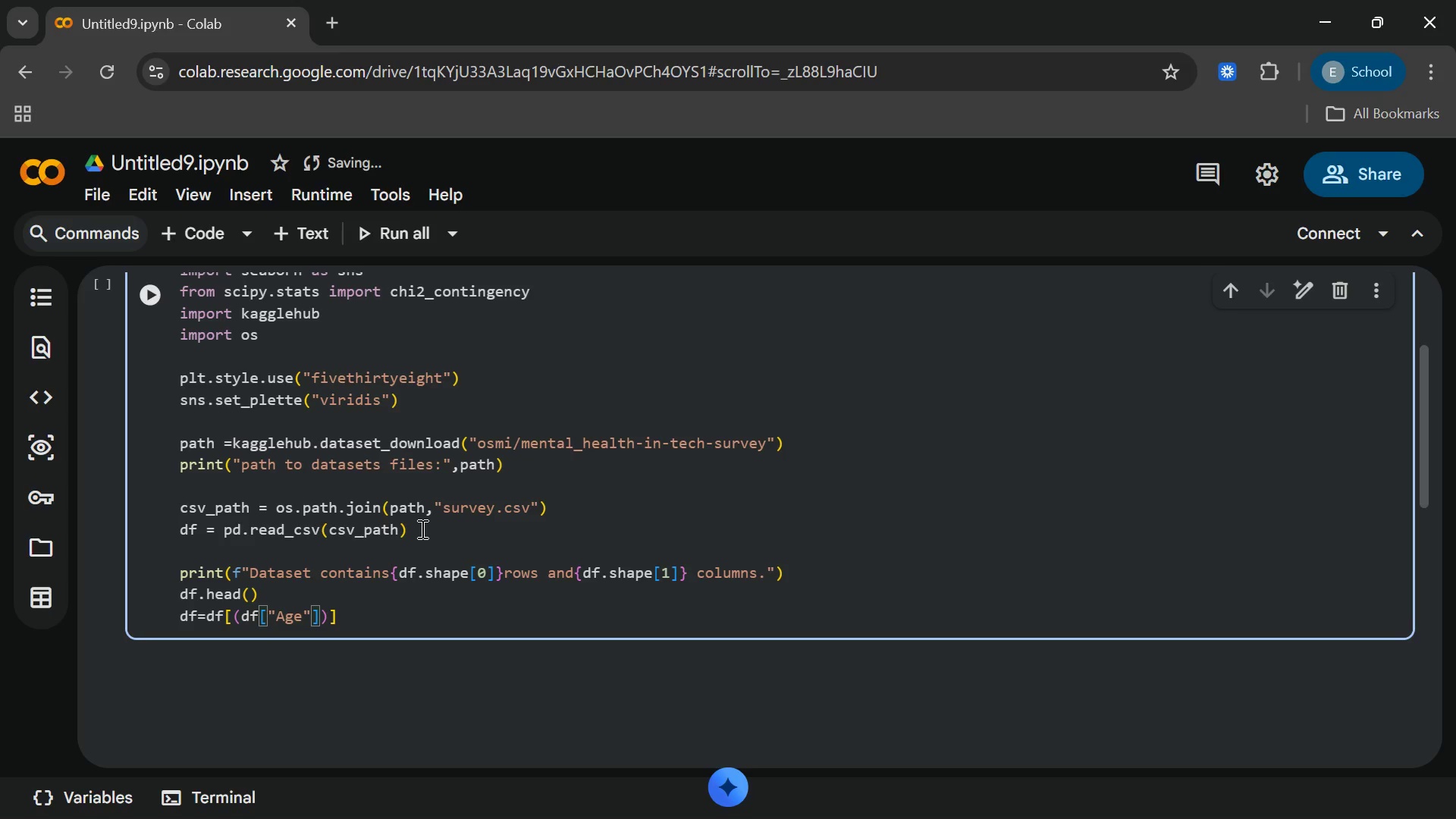 
key(ArrowRight)
 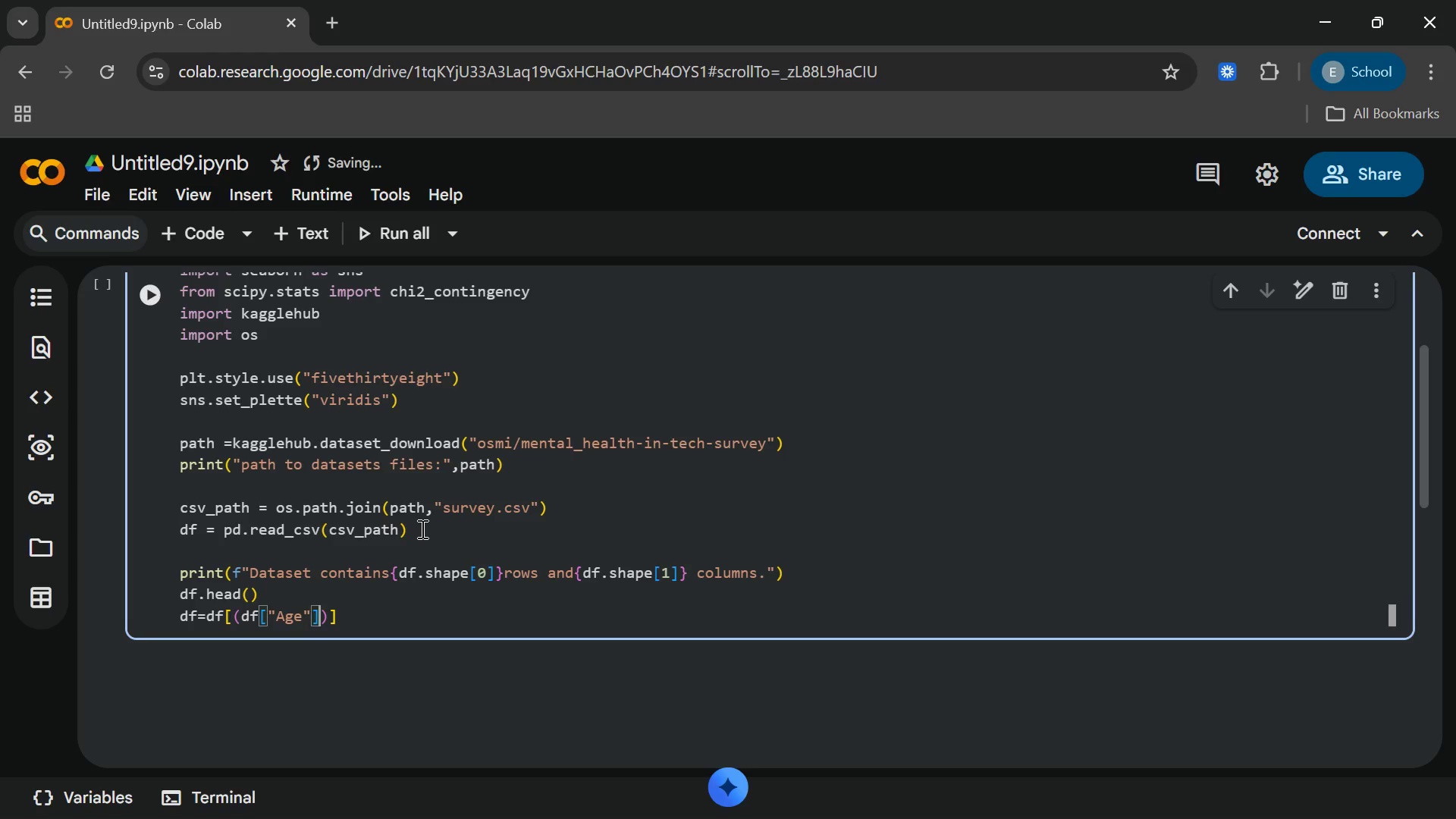 
key(ArrowRight)
 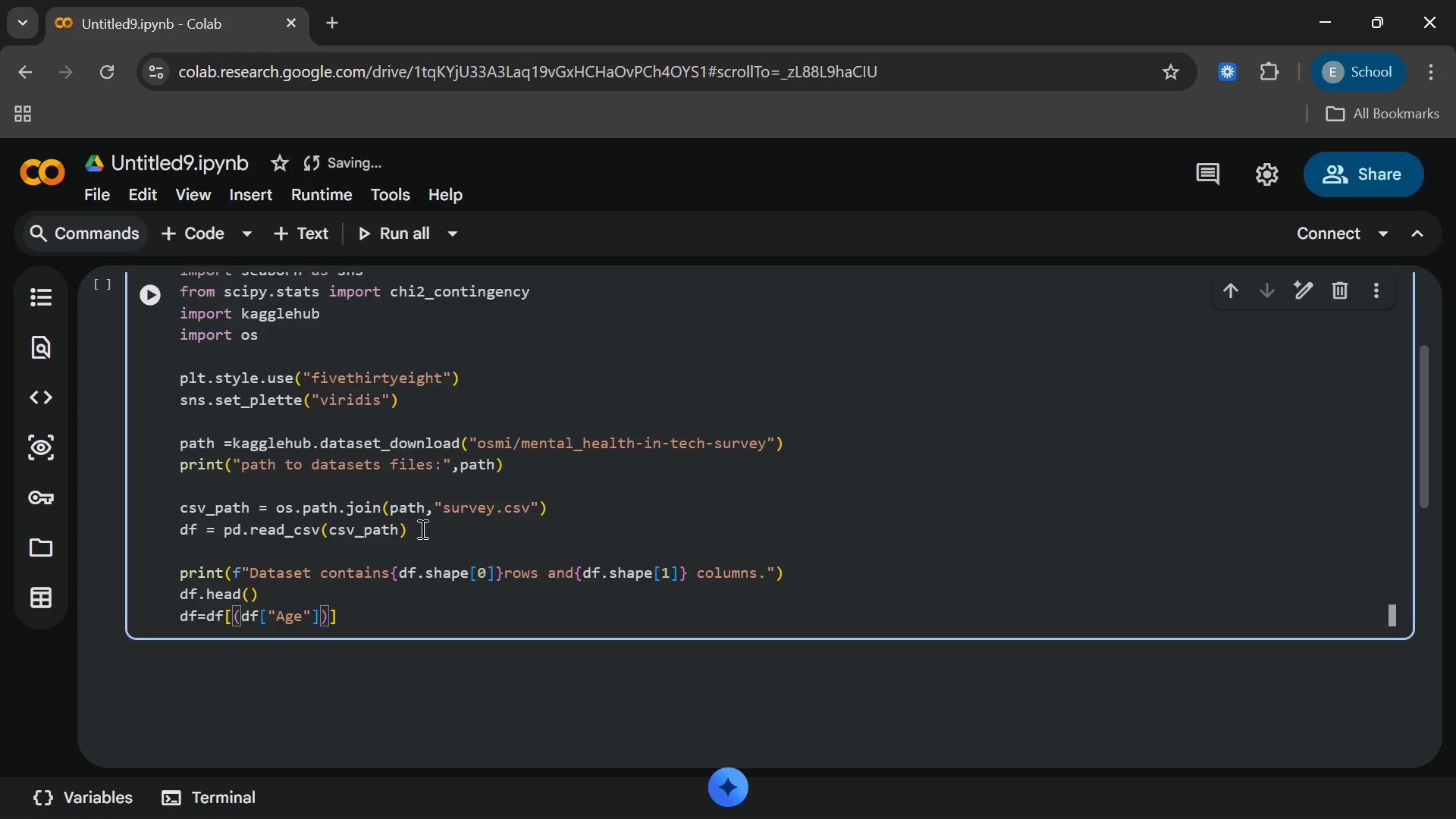 
type(.)
key(Backspace)
type(>18)
 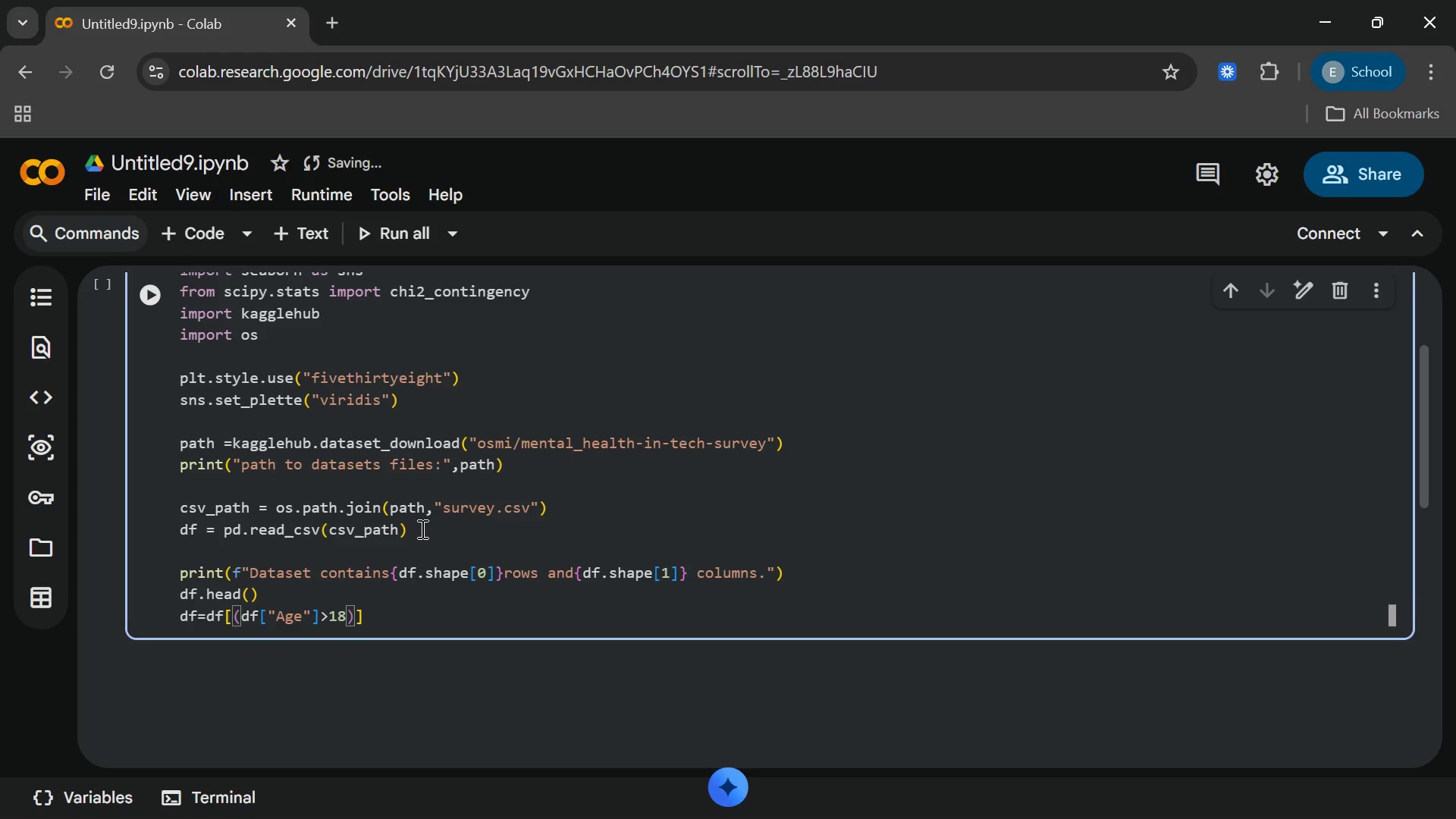 
key(ArrowRight)
 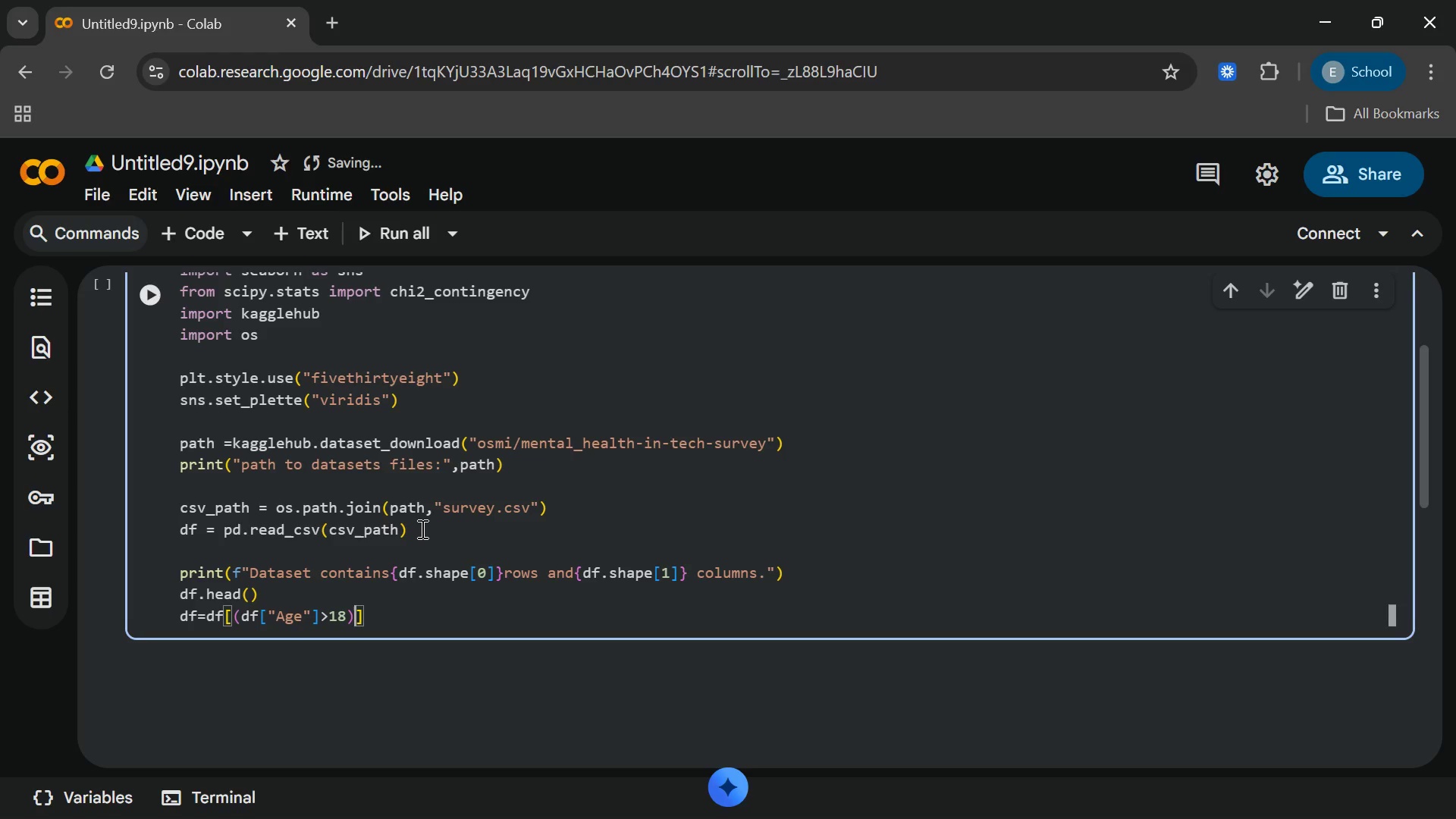 
hold_key(key=ShiftRight, duration=1.5)
 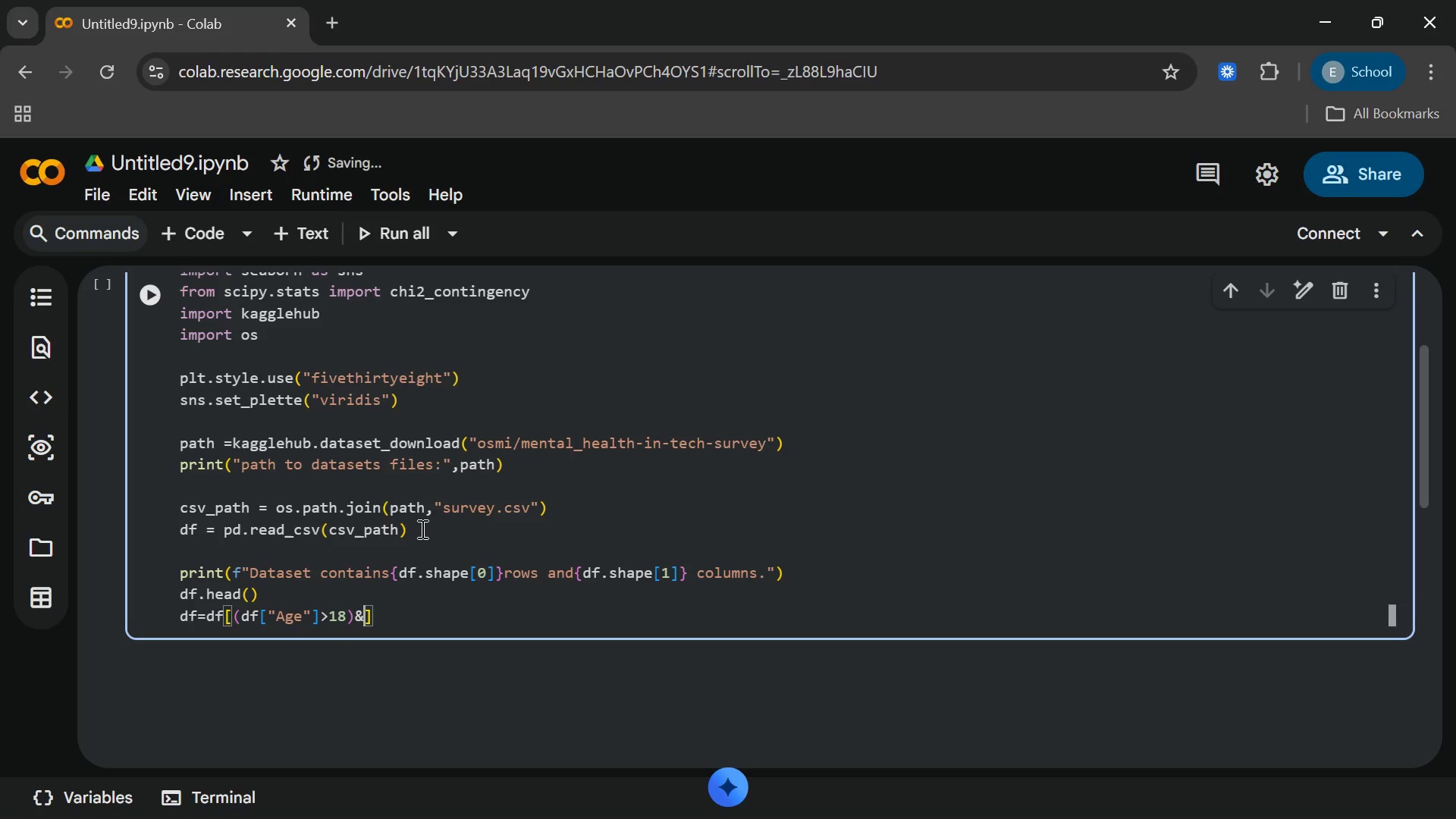 
type(&()
 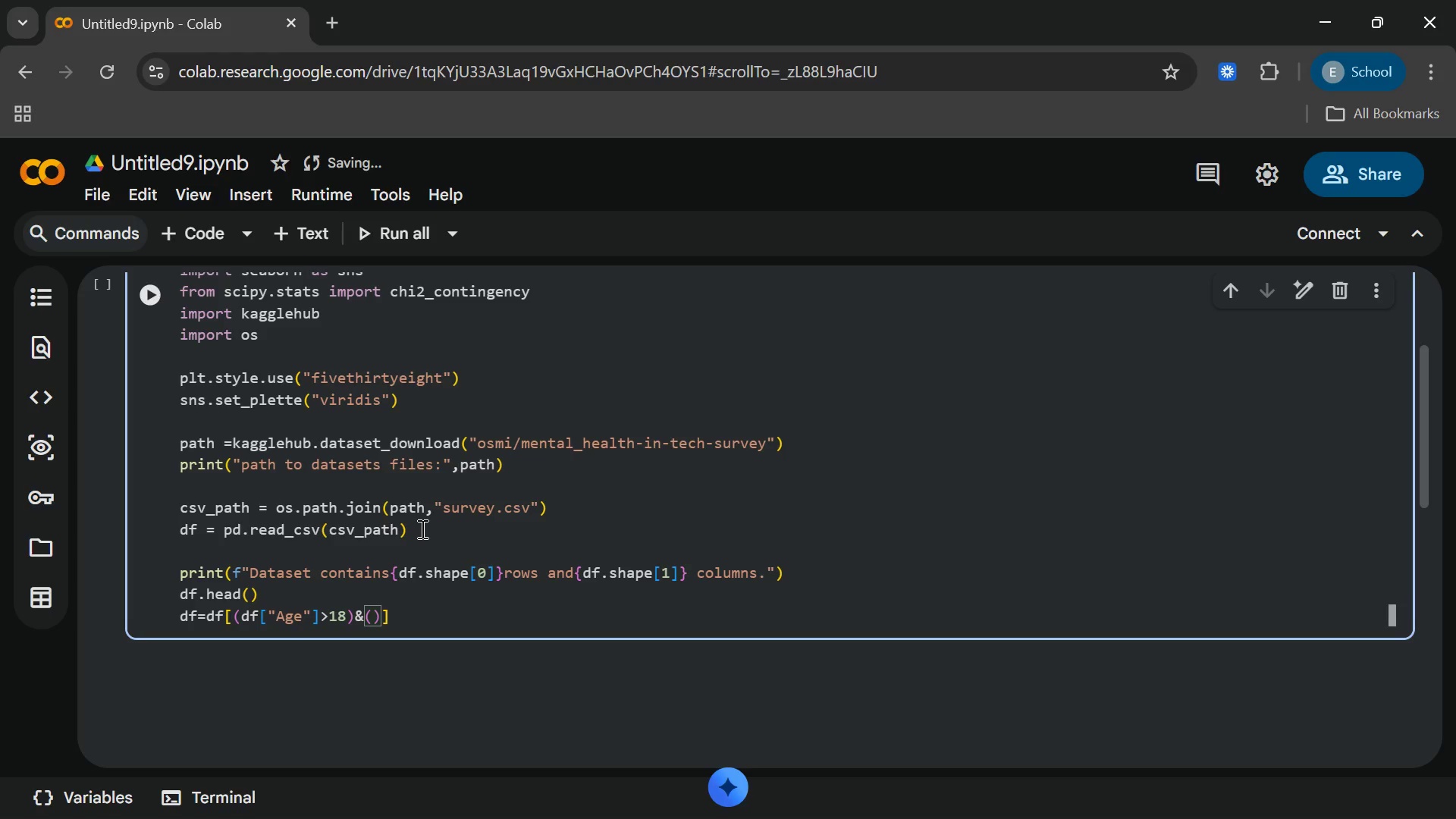 
type(df["age)
 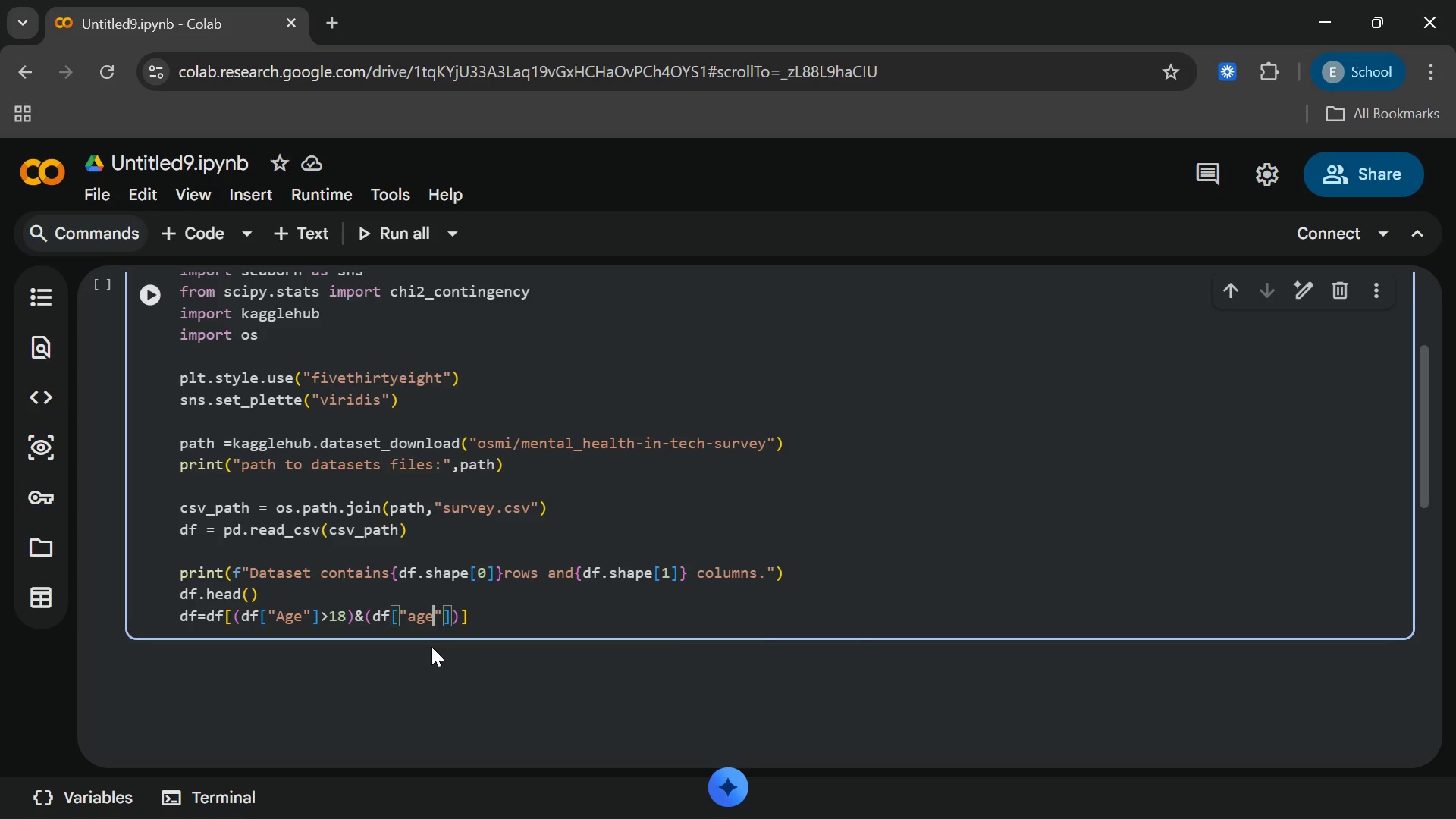 
left_click([413, 617])
 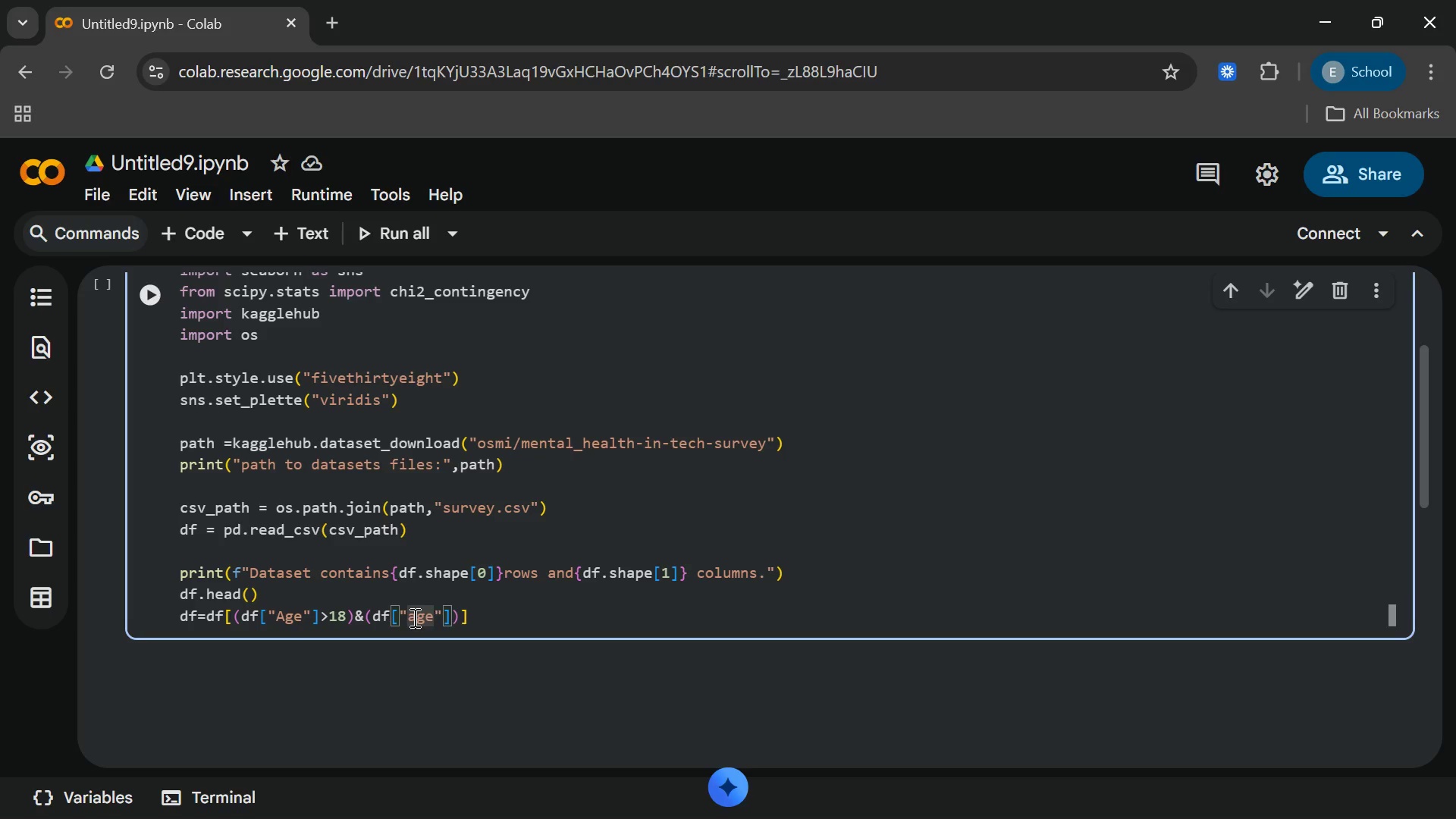 
key(Backspace)
 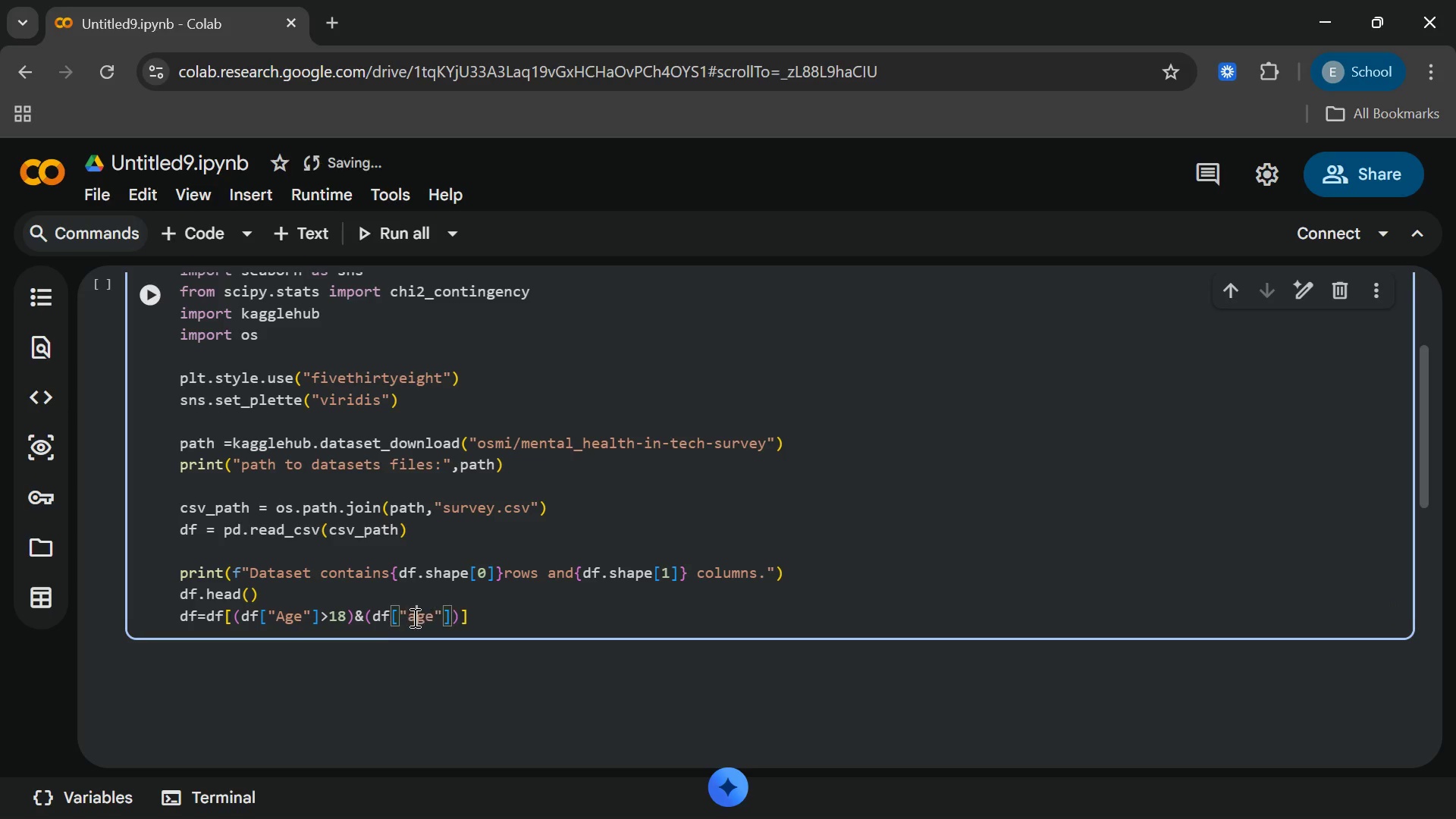 
key(A)
 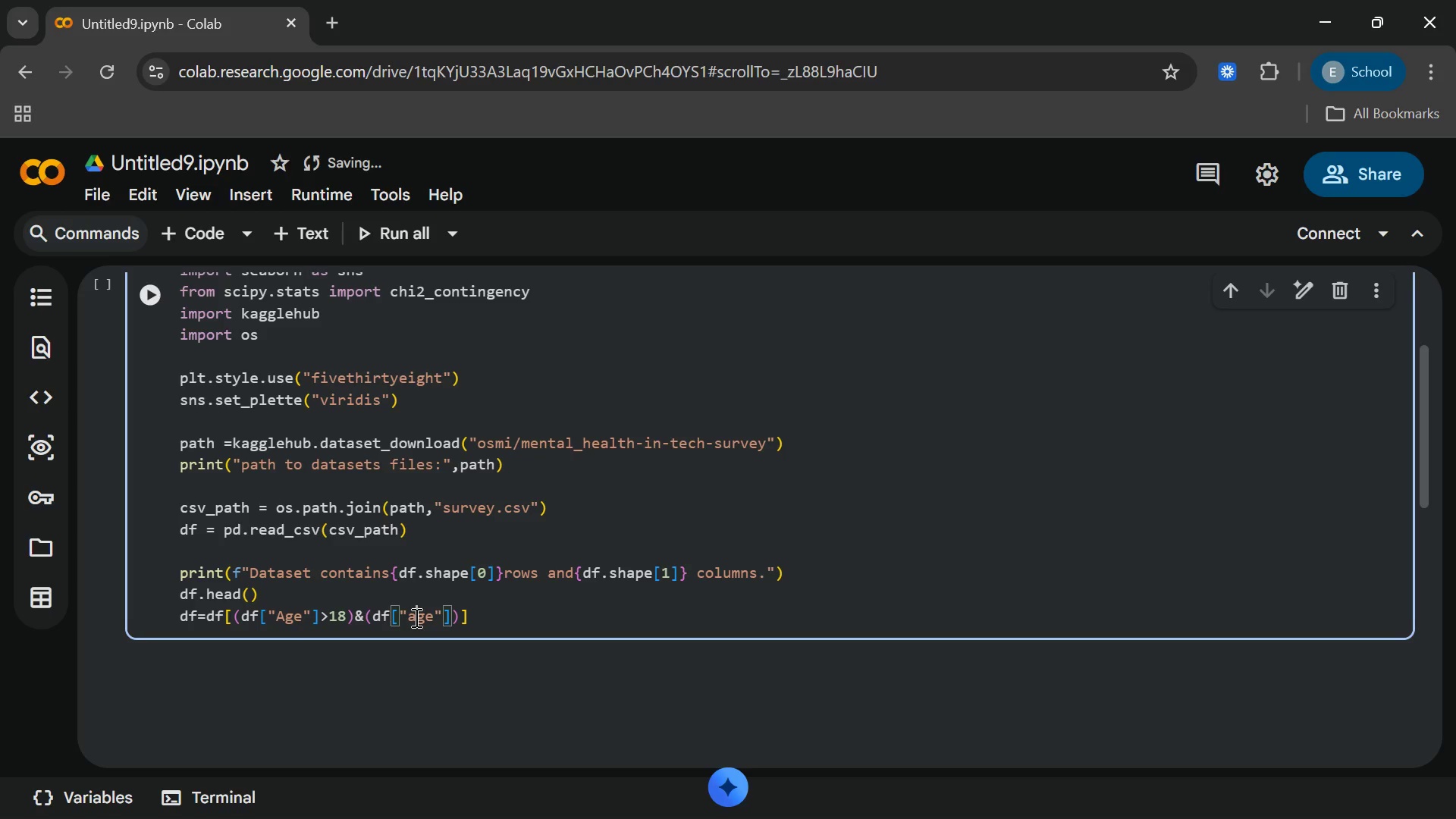 
key(Backspace)
 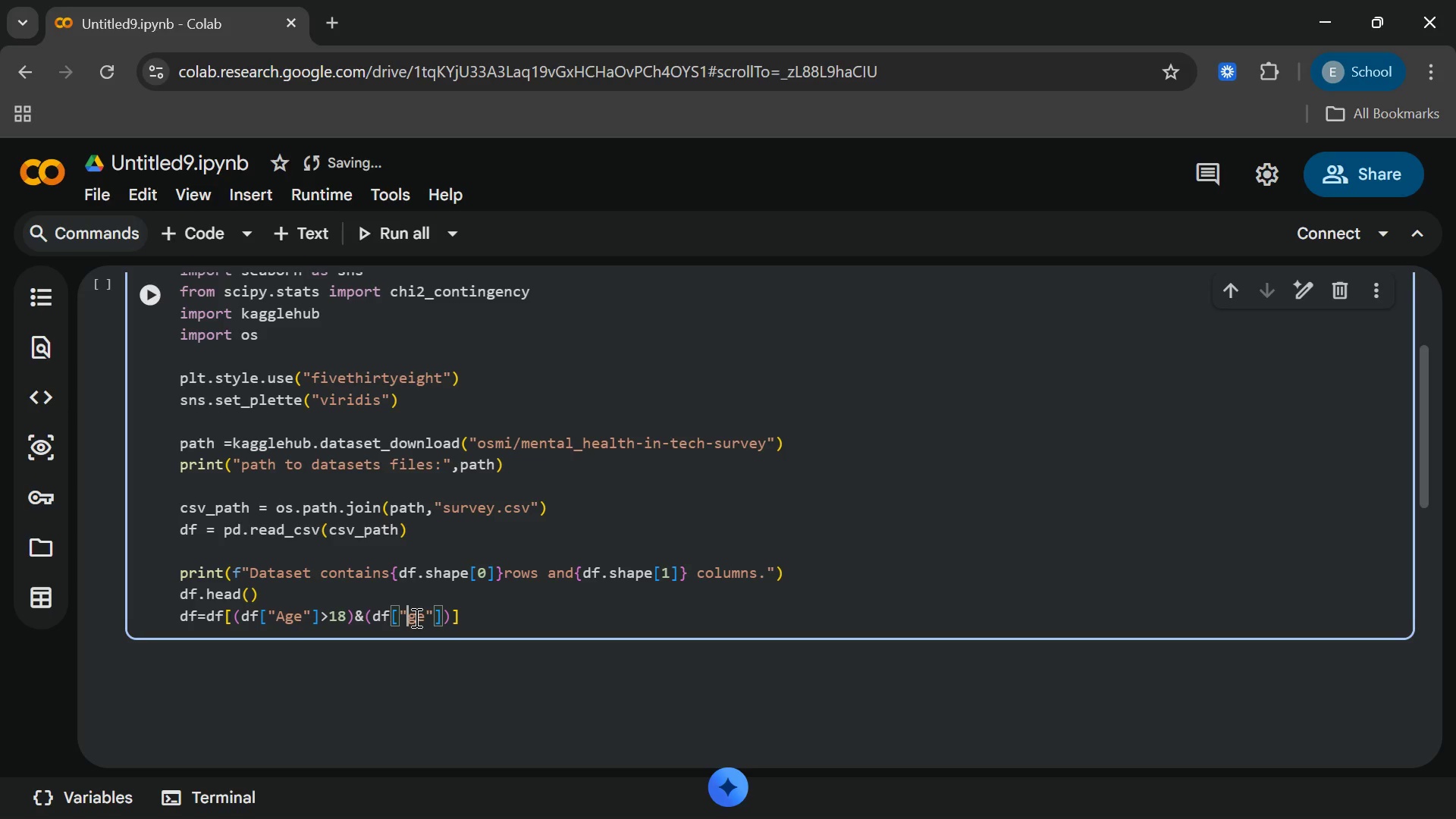 
key(Shift+A)
 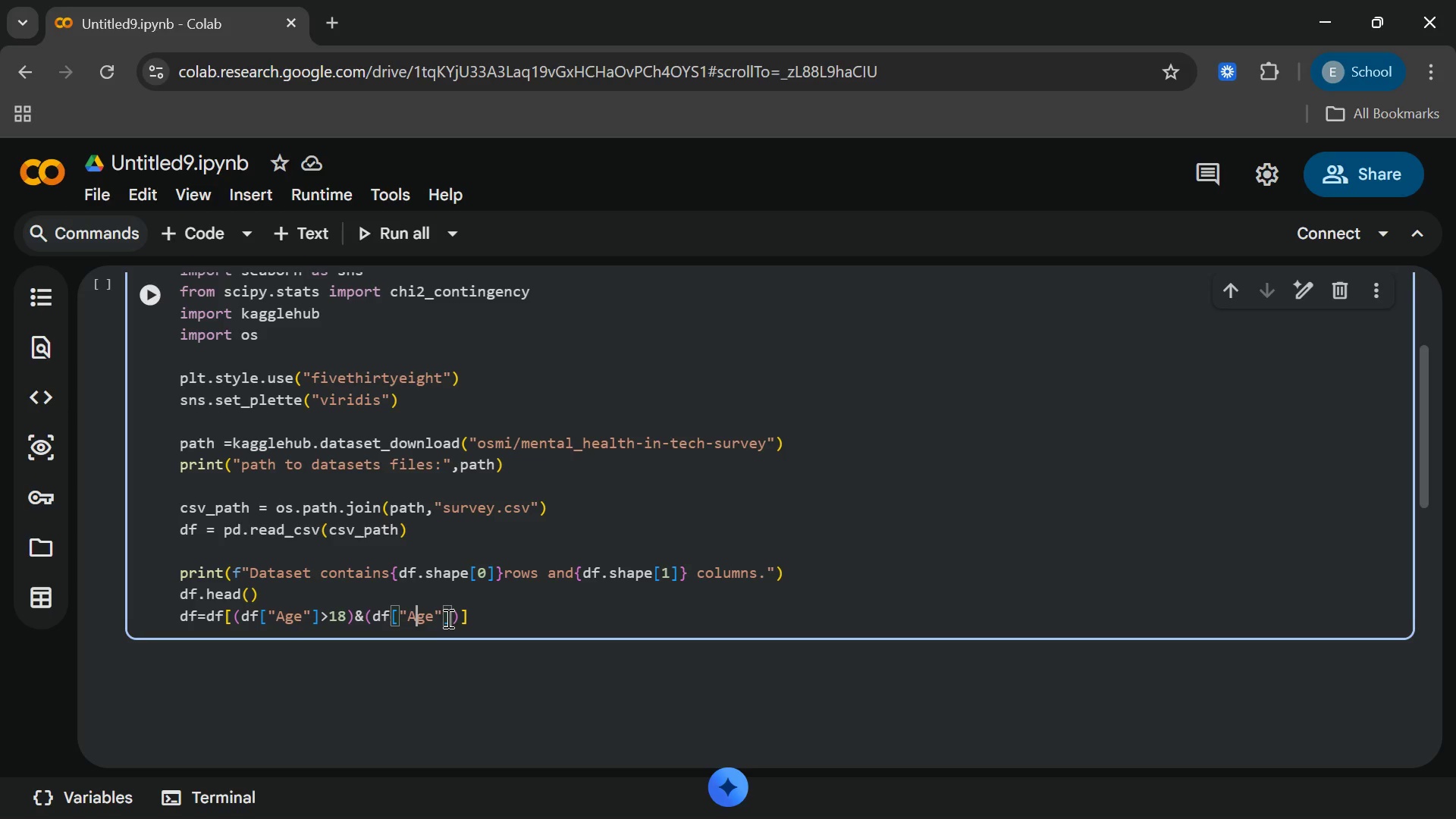 
left_click([450, 618])
 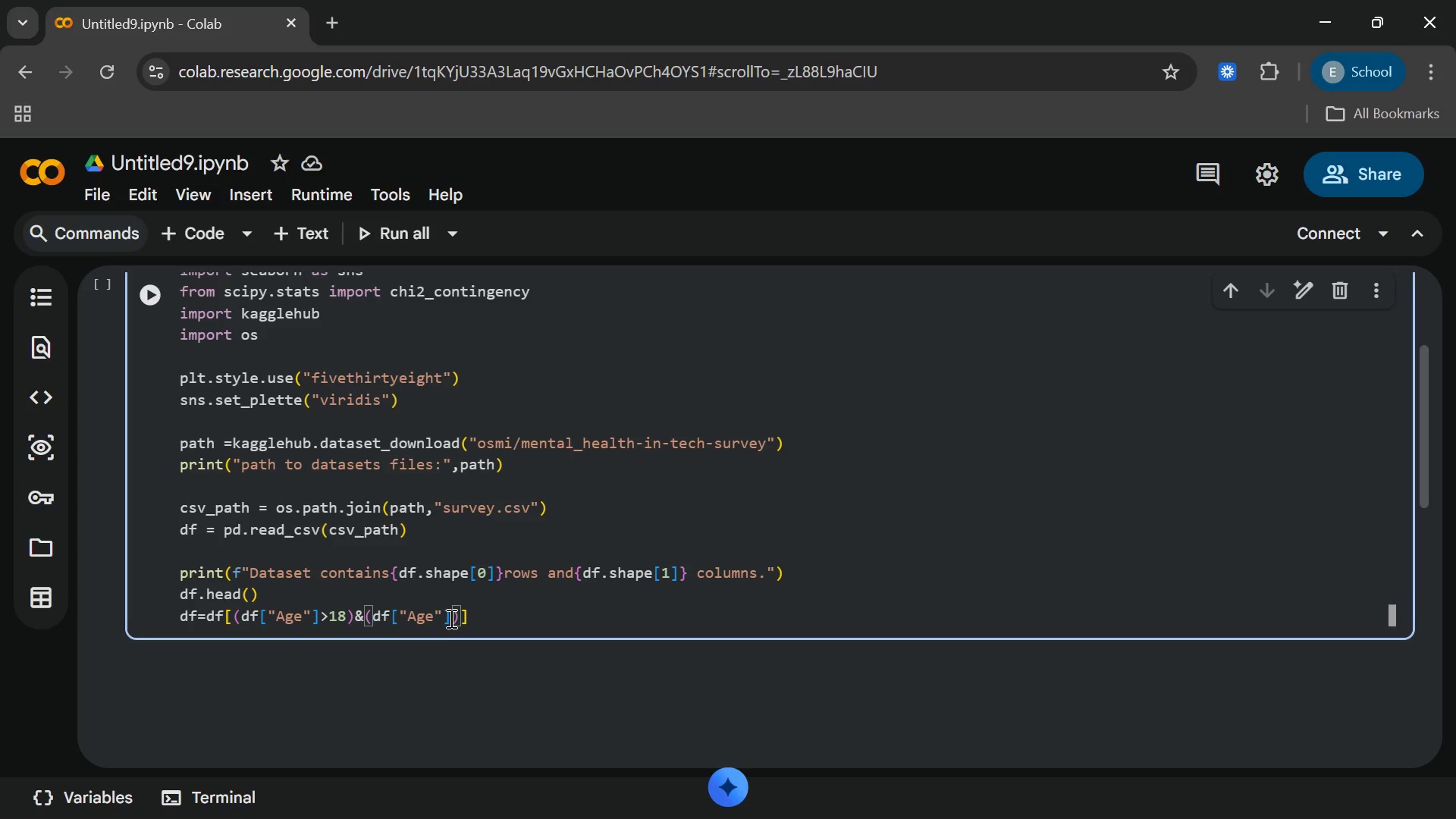 
type(<75)
 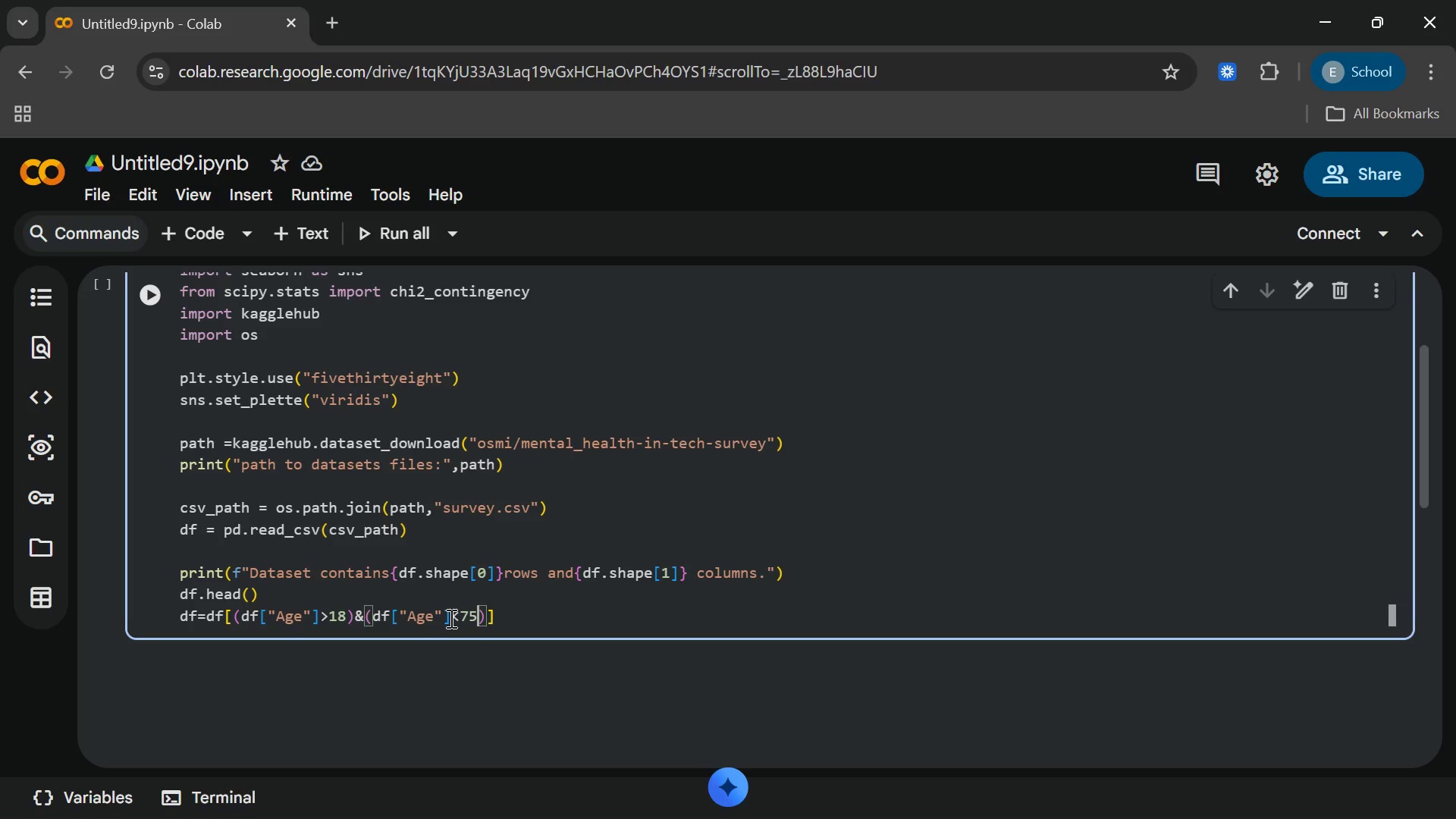 
left_click([510, 612])
 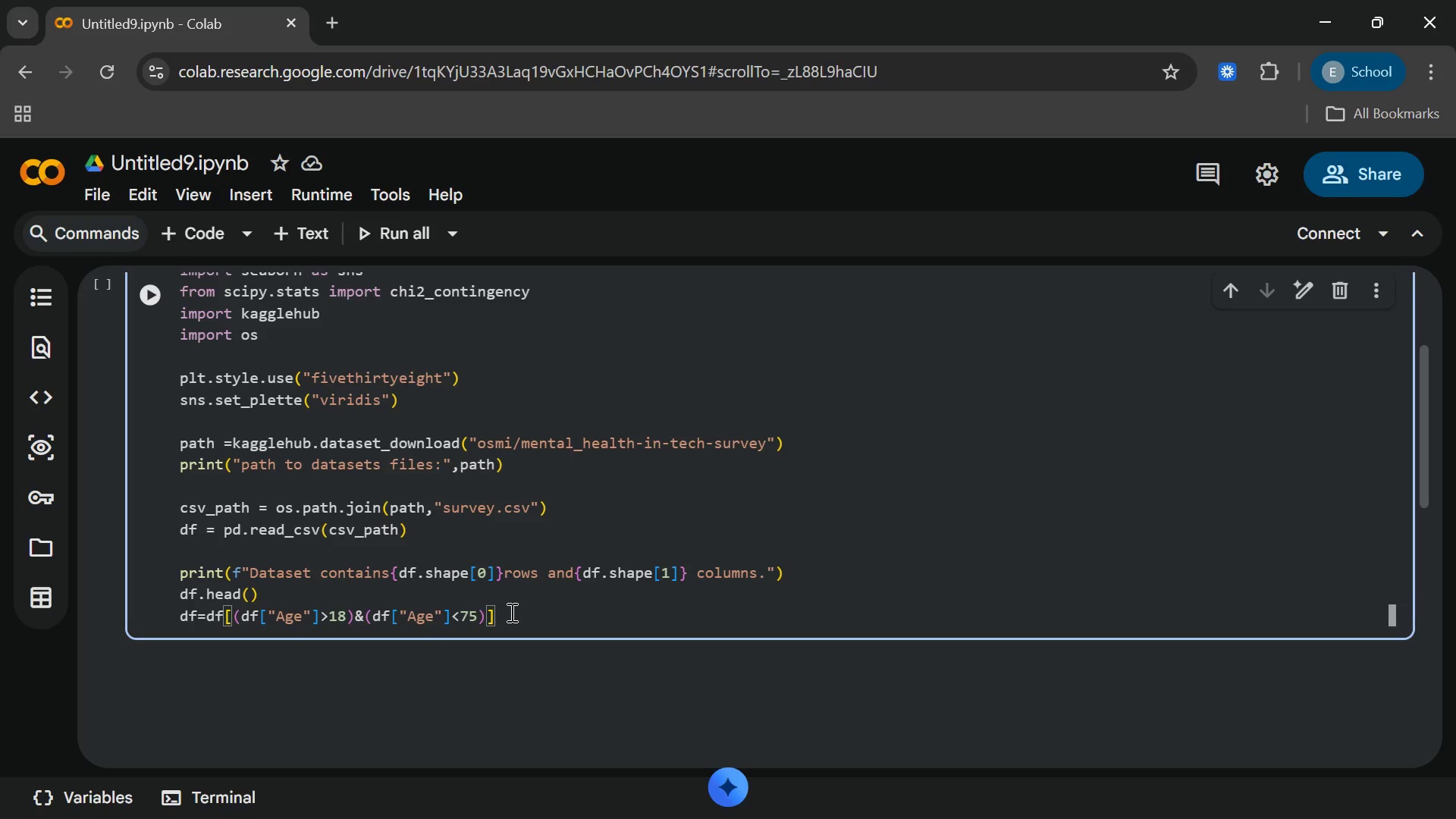 
key(Enter)
 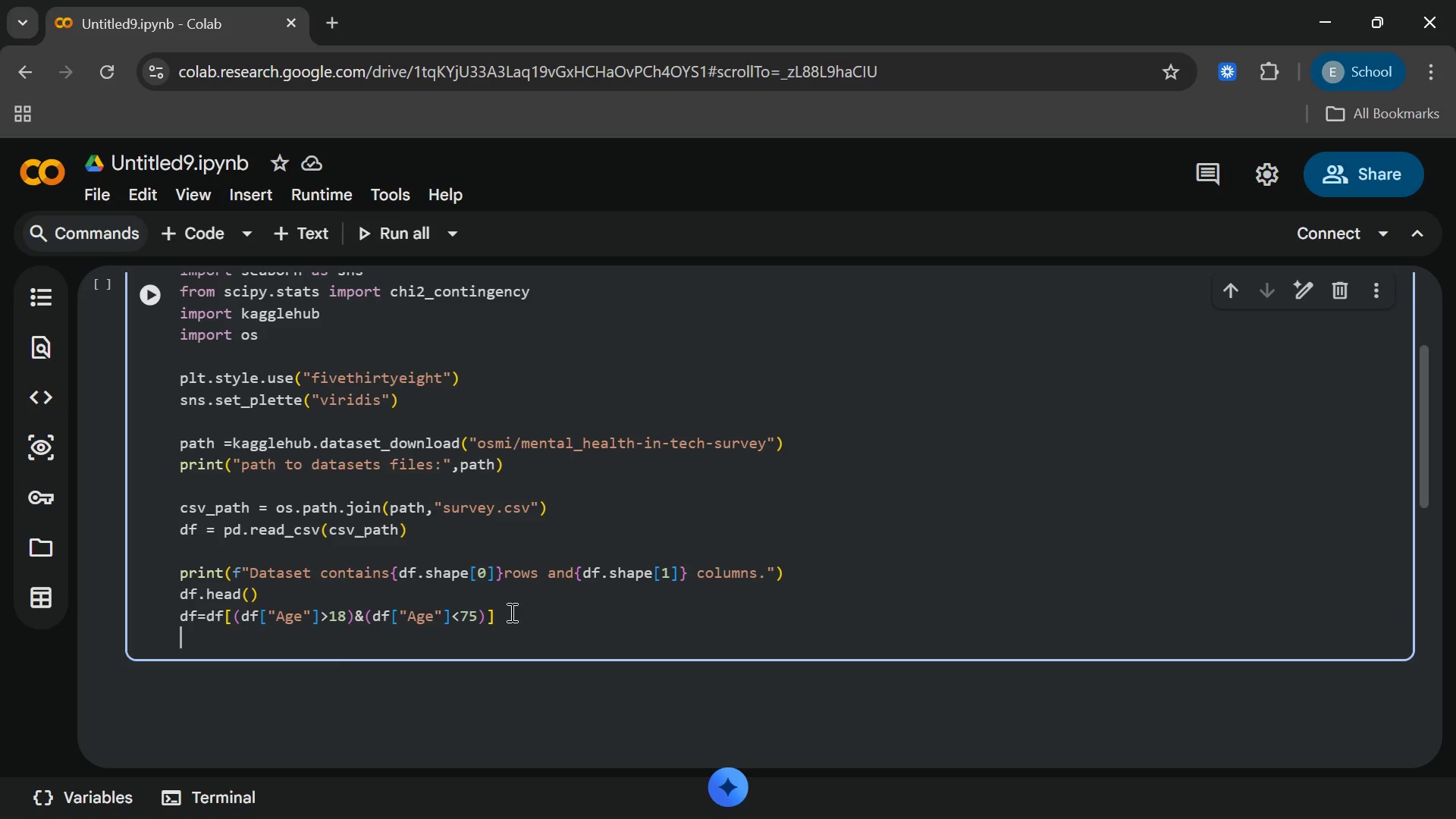 
key(Enter)
 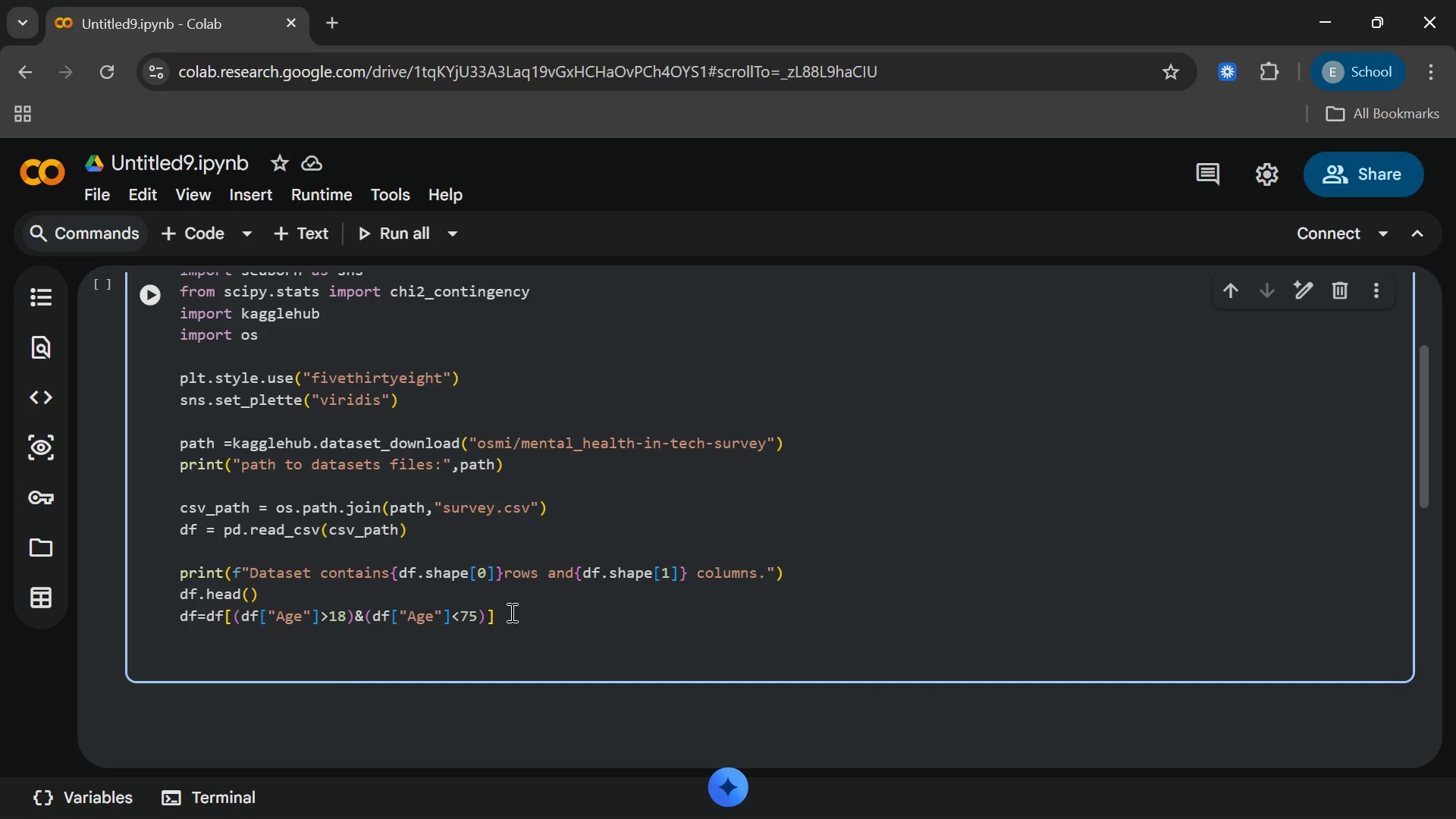 
type(def clean_gender(gender)
 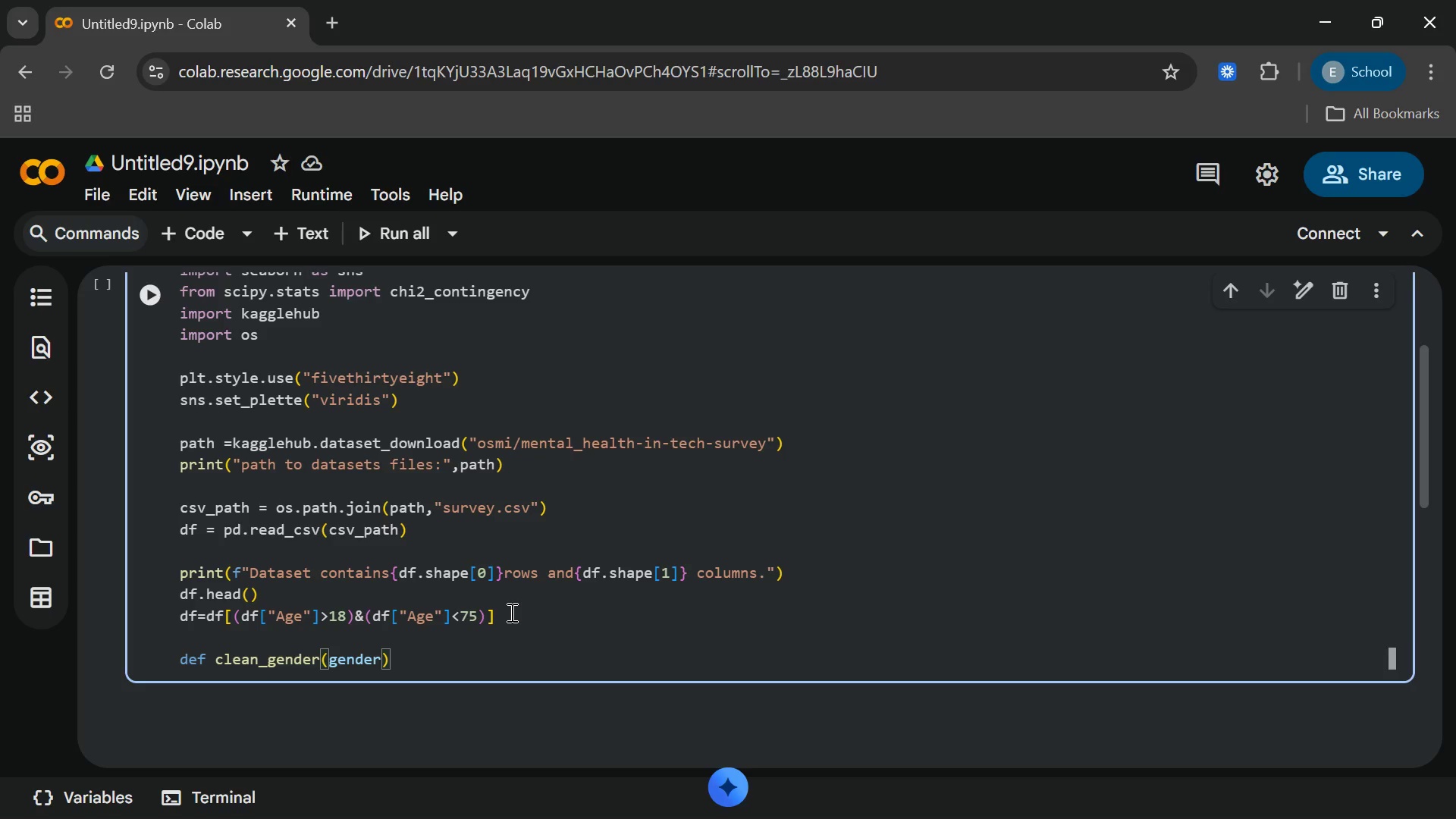 
wait(5.41)
 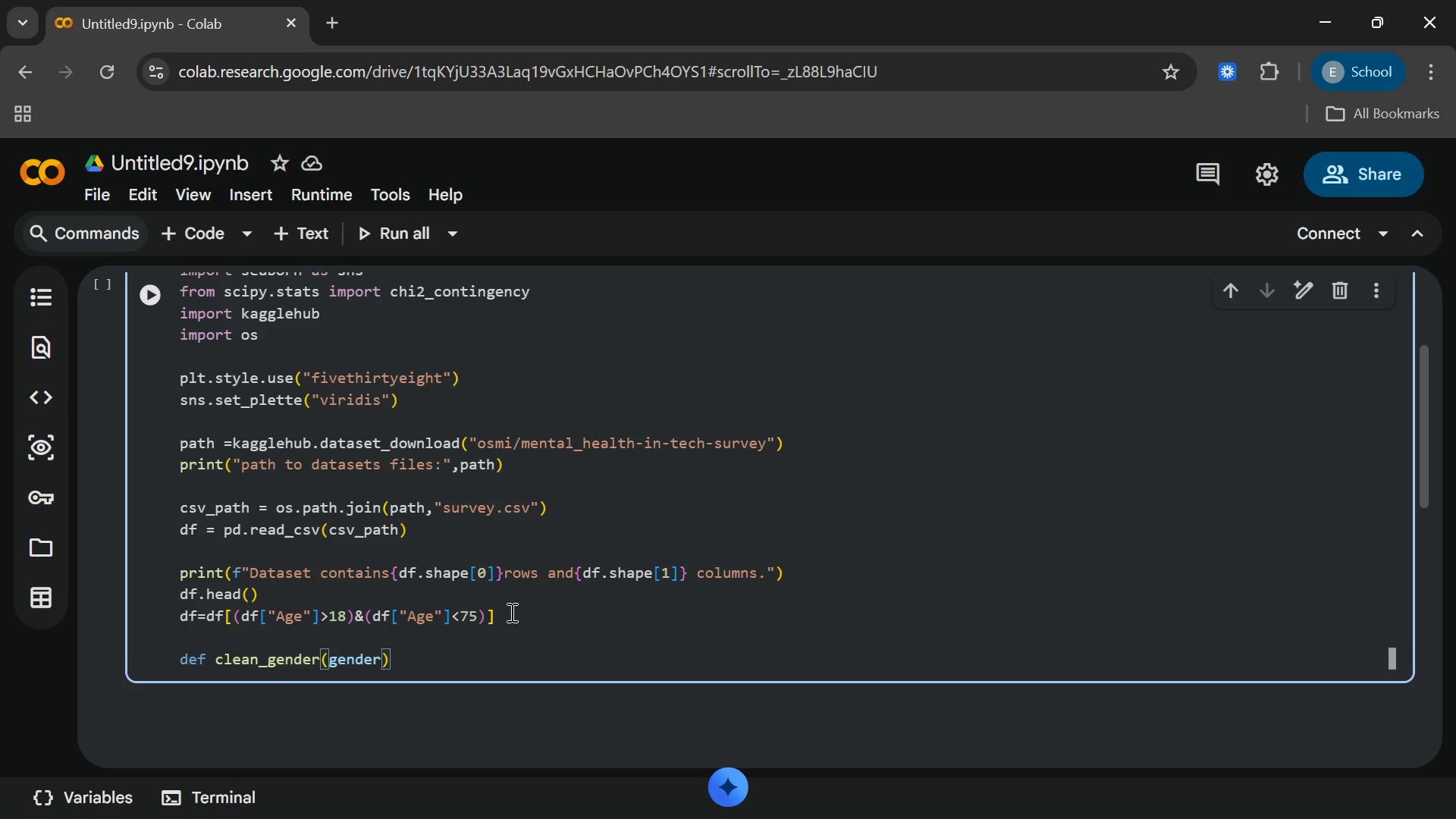 
key(ArrowRight)
 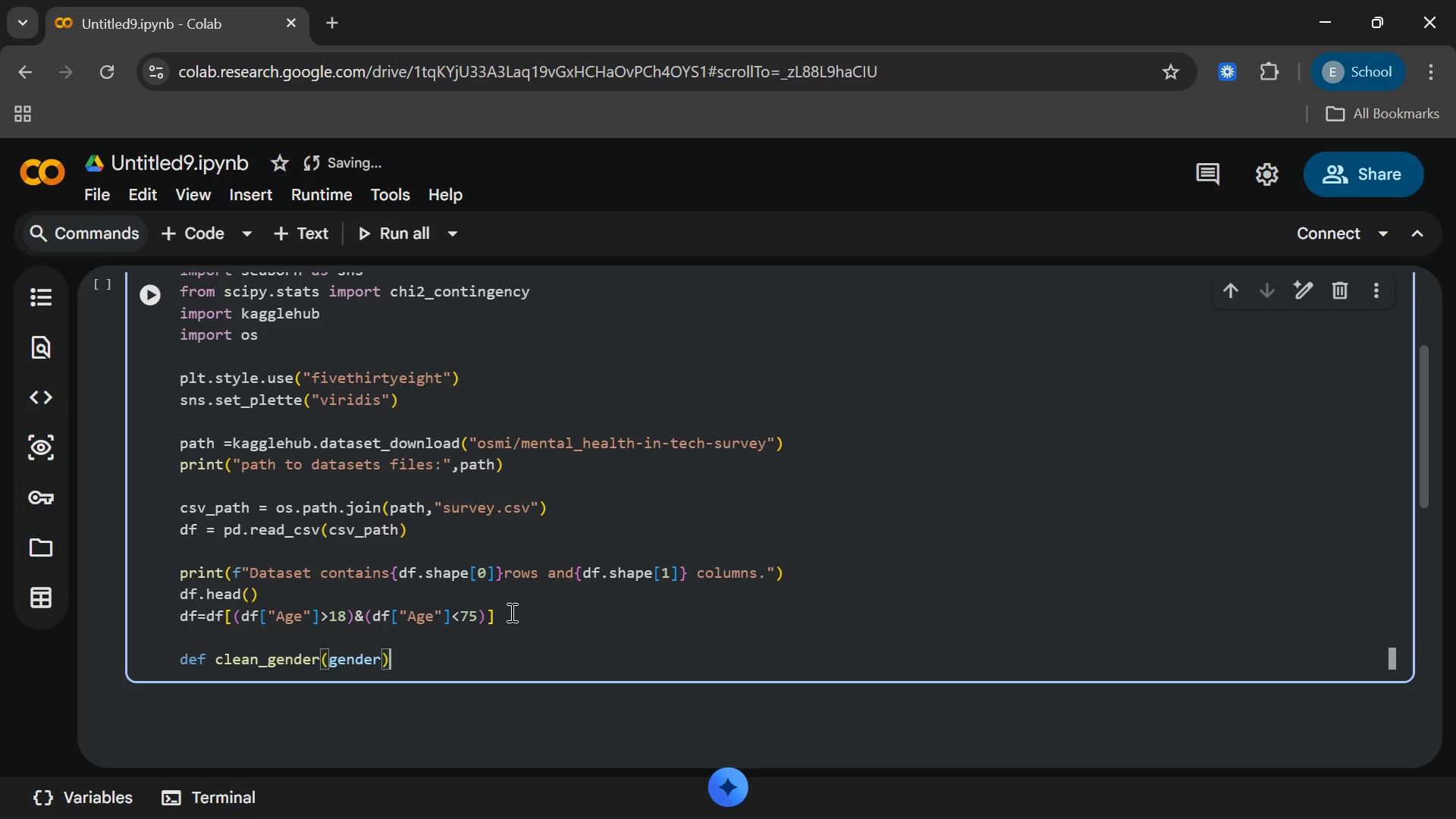 
key(Shift+Semicolon)
 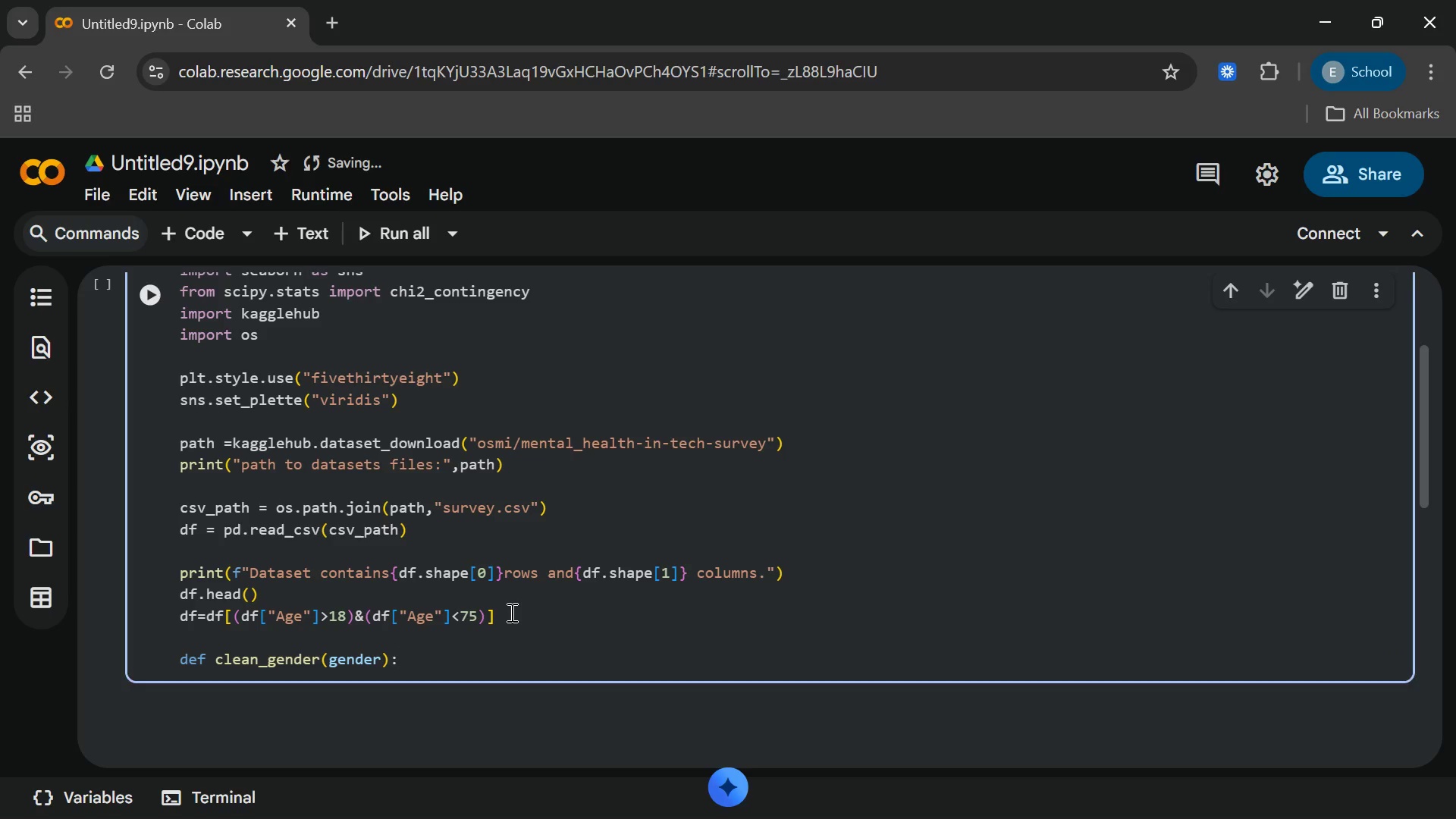 
key(Enter)
 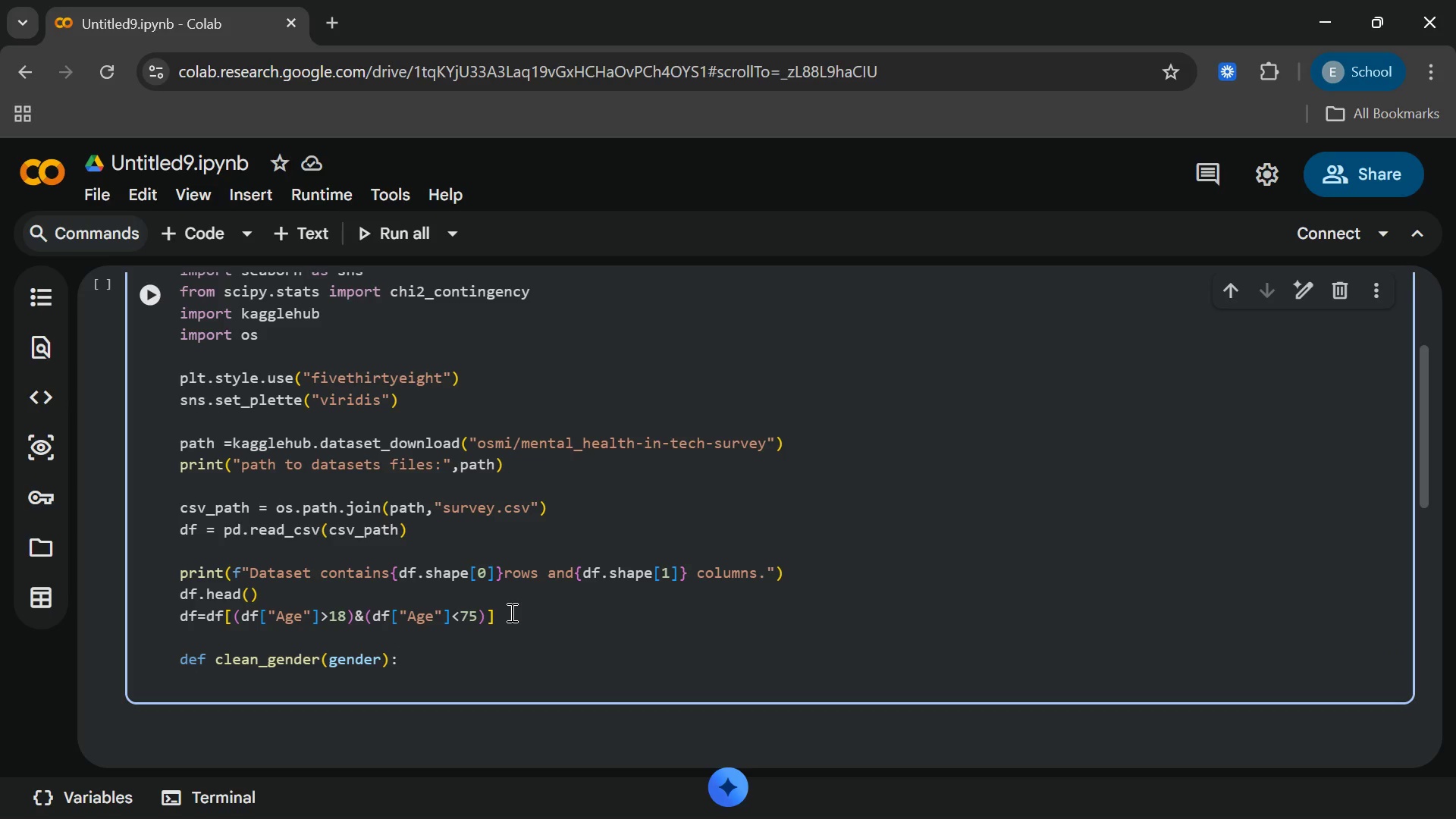 
type(gender = str(gender)
 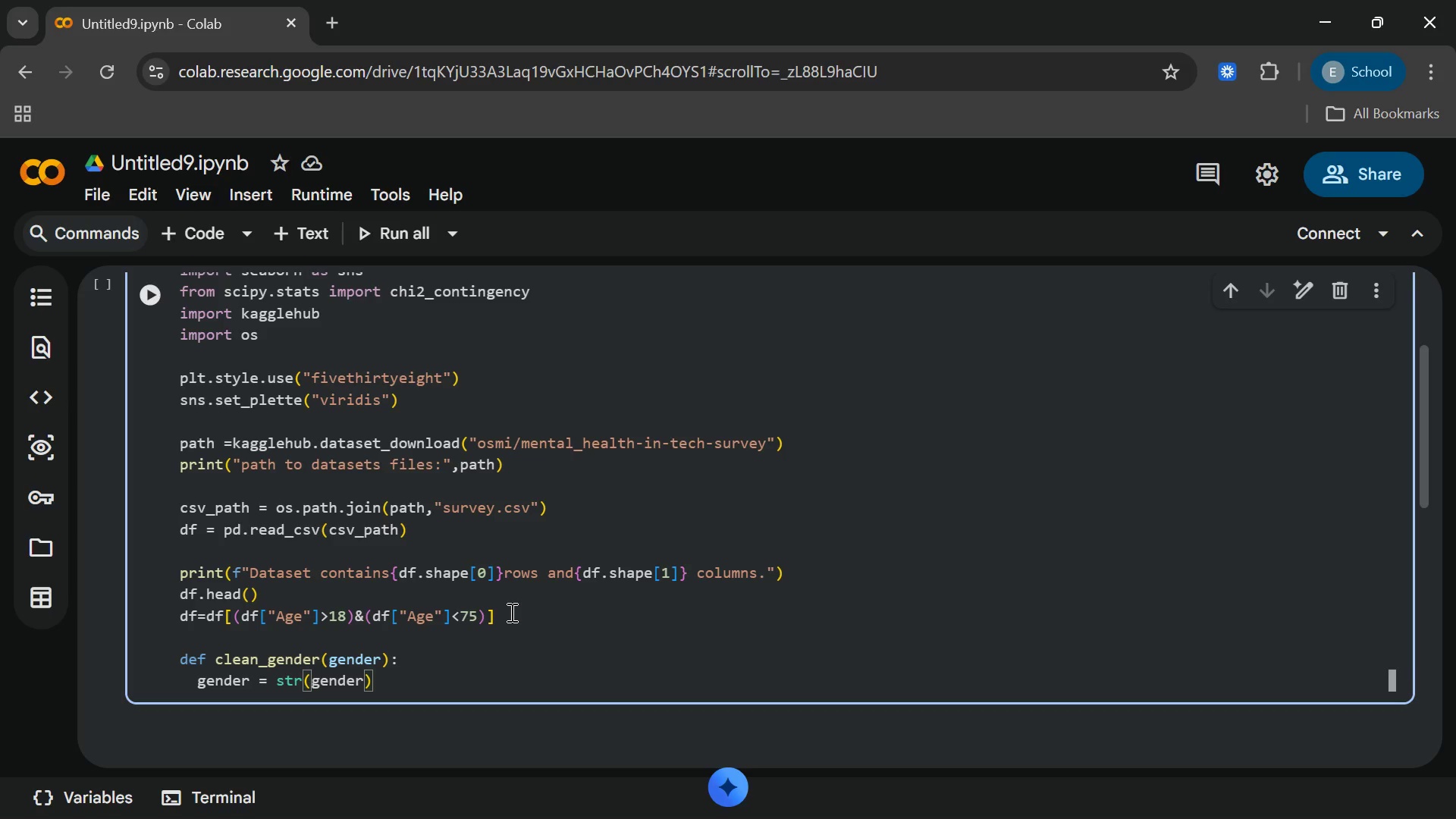 
key(ArrowRight)
 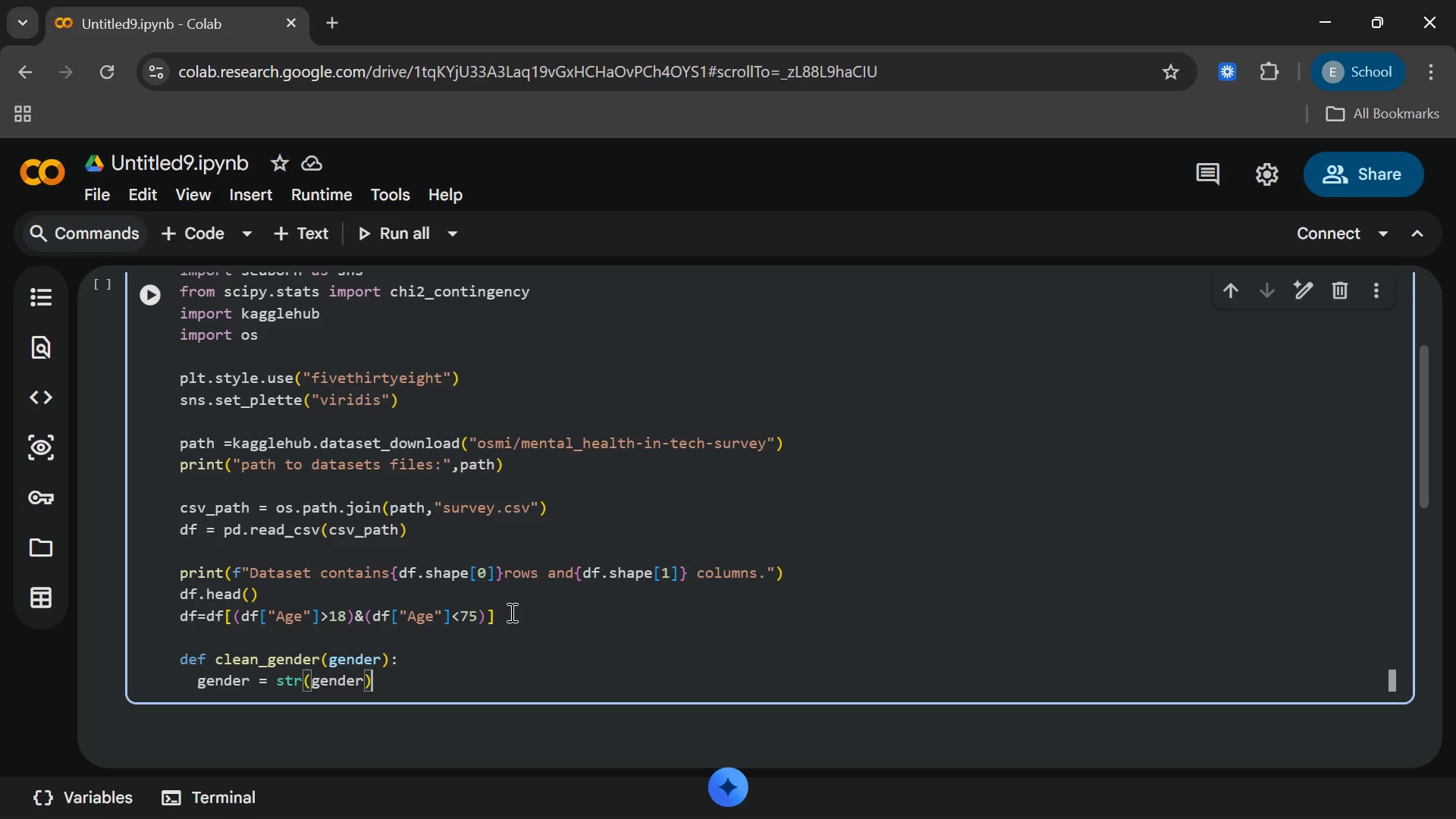 
type(.lower()
 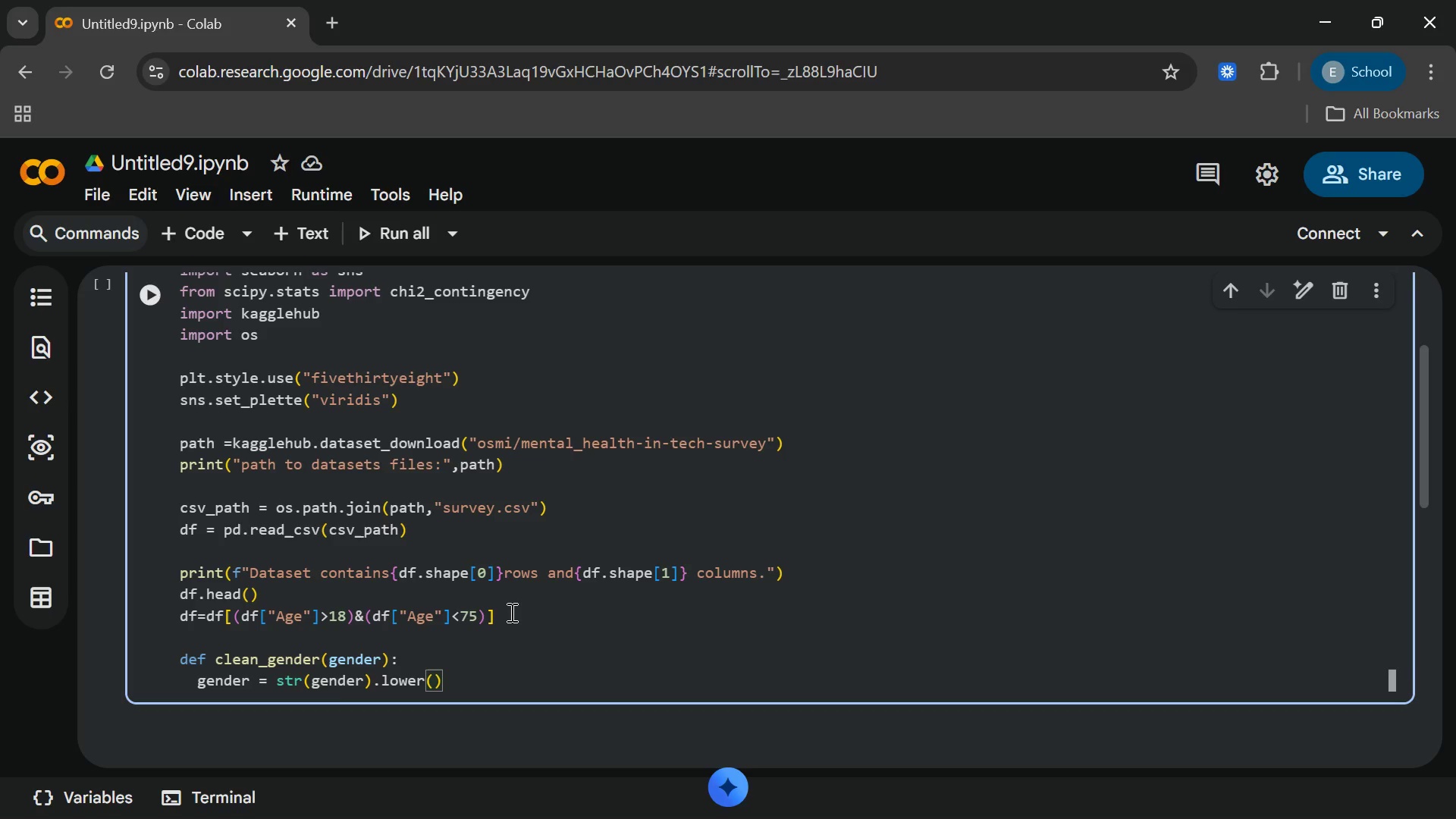 
key(ArrowRight)
 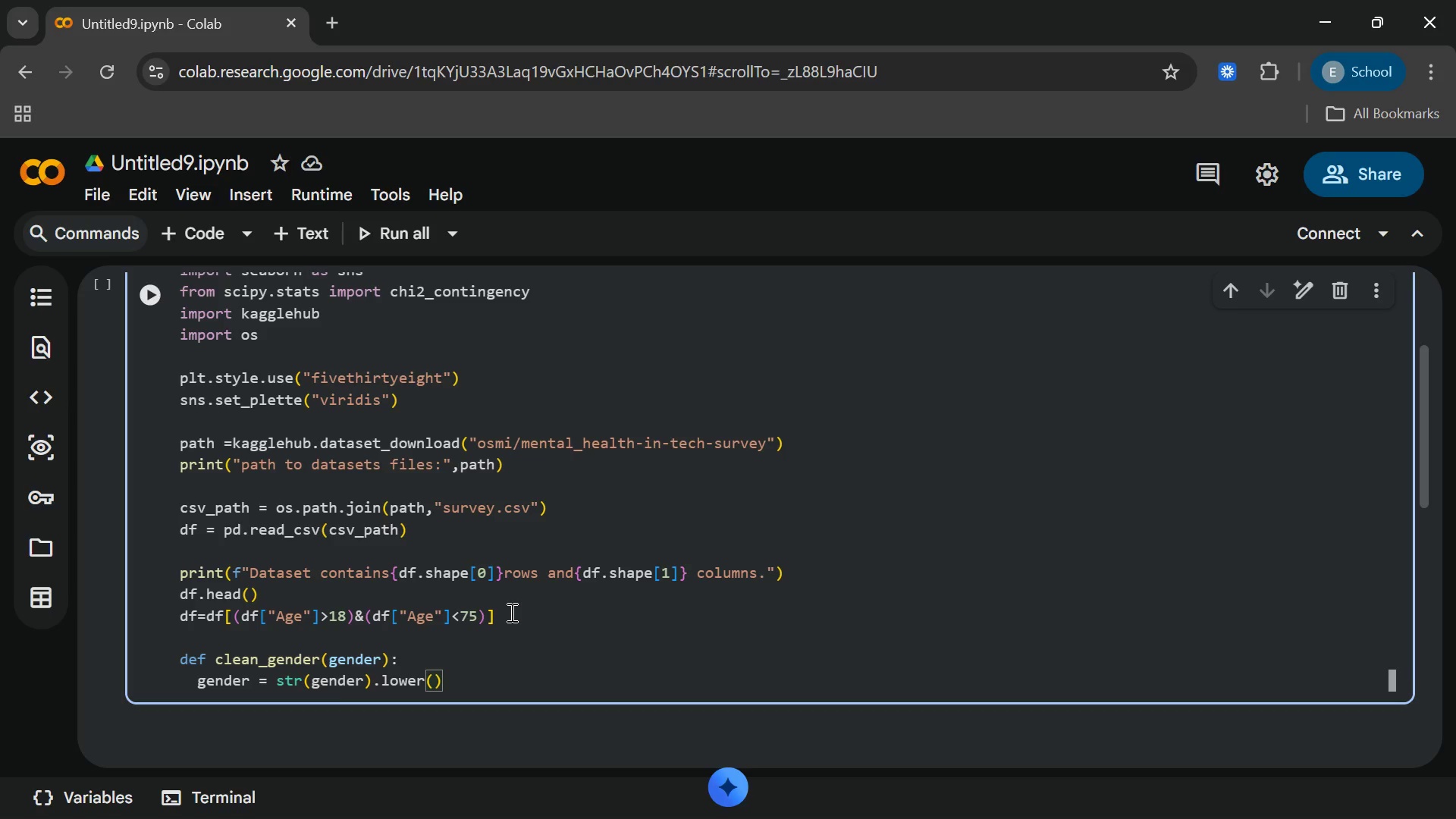 
type(.strip()
 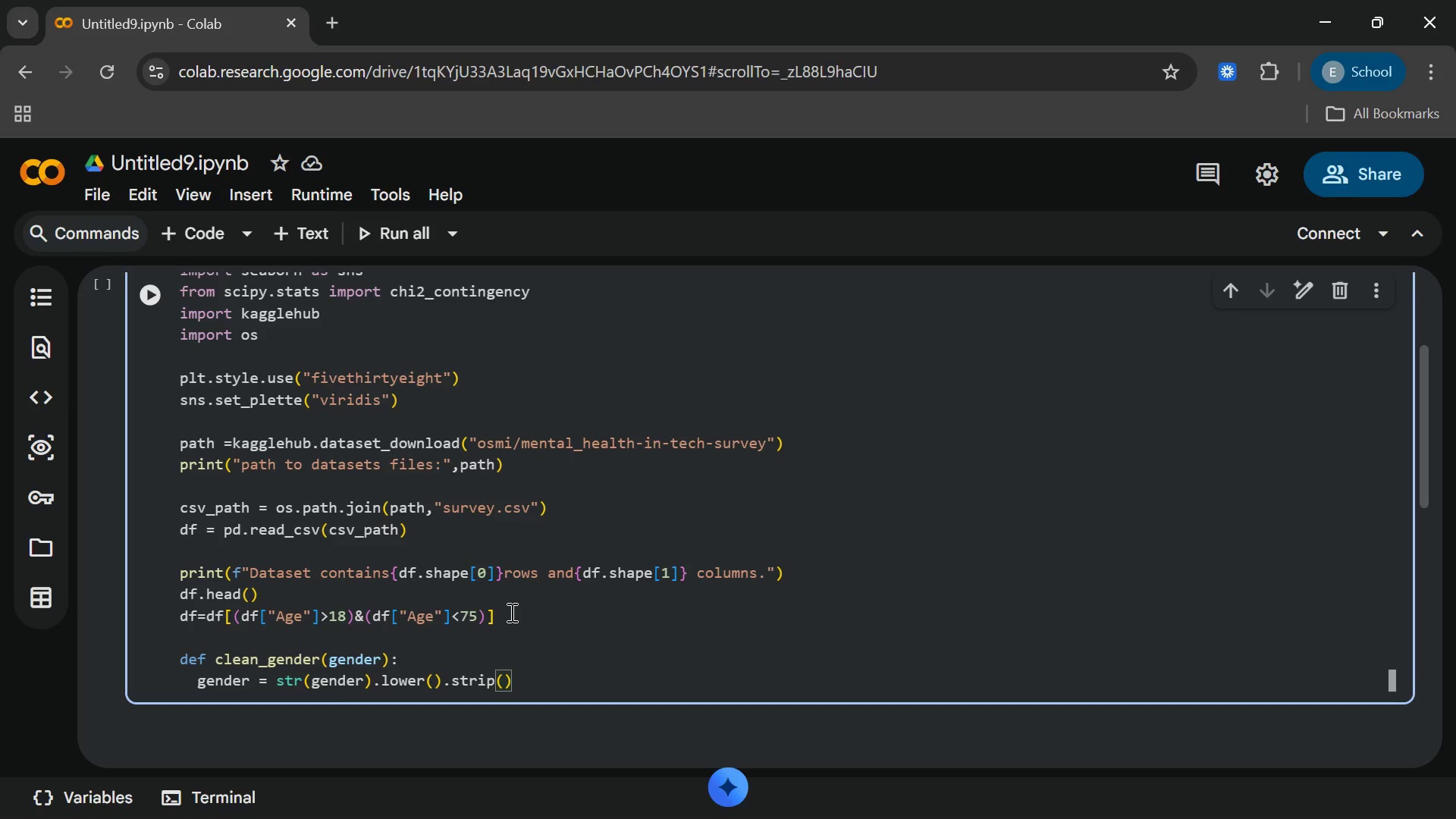 
key(ArrowRight)
 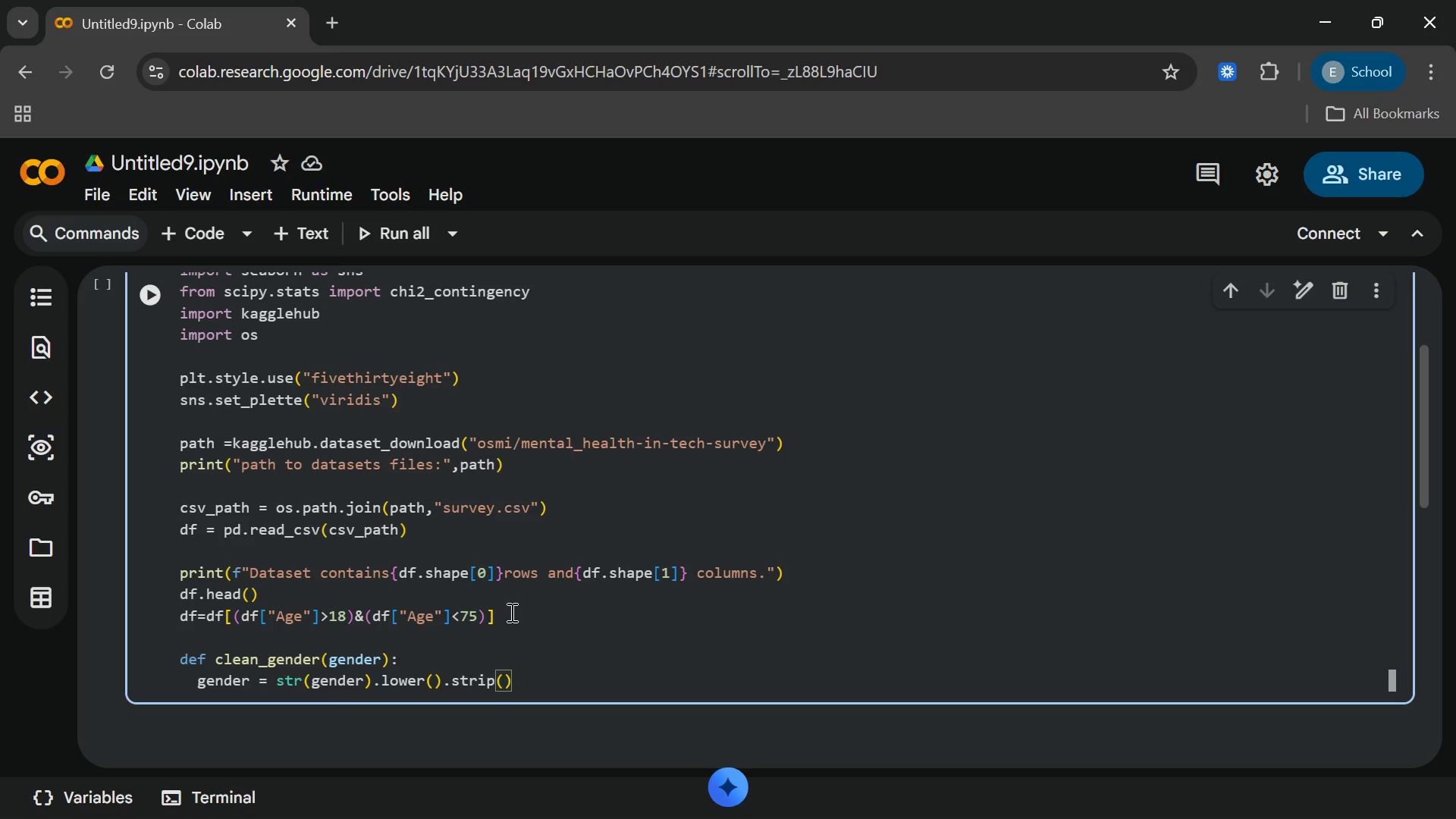 
key(Enter)
 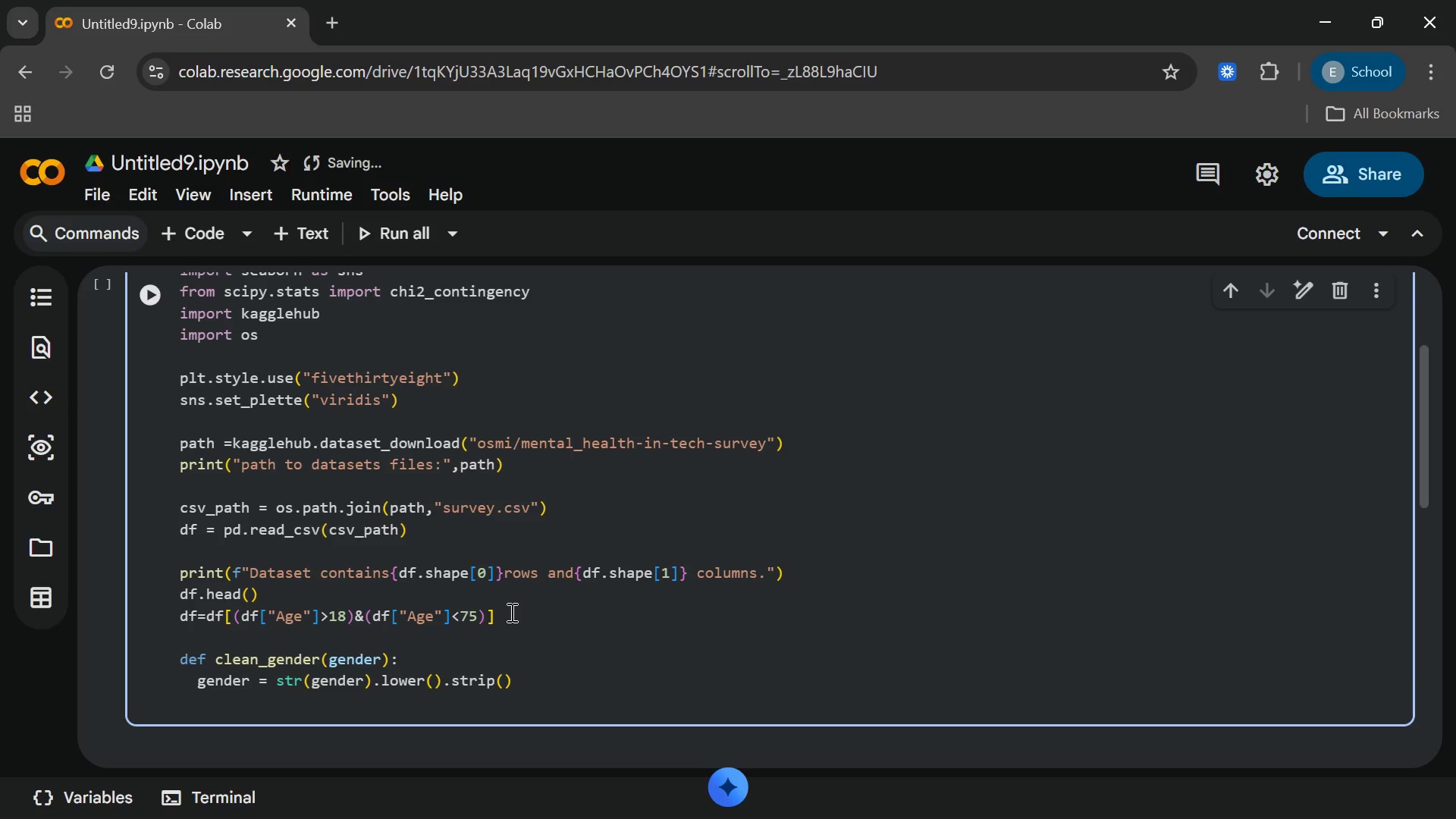 
type(if ge)
key(Backspace)
key(Backspace)
key(Backspace)
type( gendr)
key(Backspace)
type(er in [m)
key(Backspace)
type("male)
 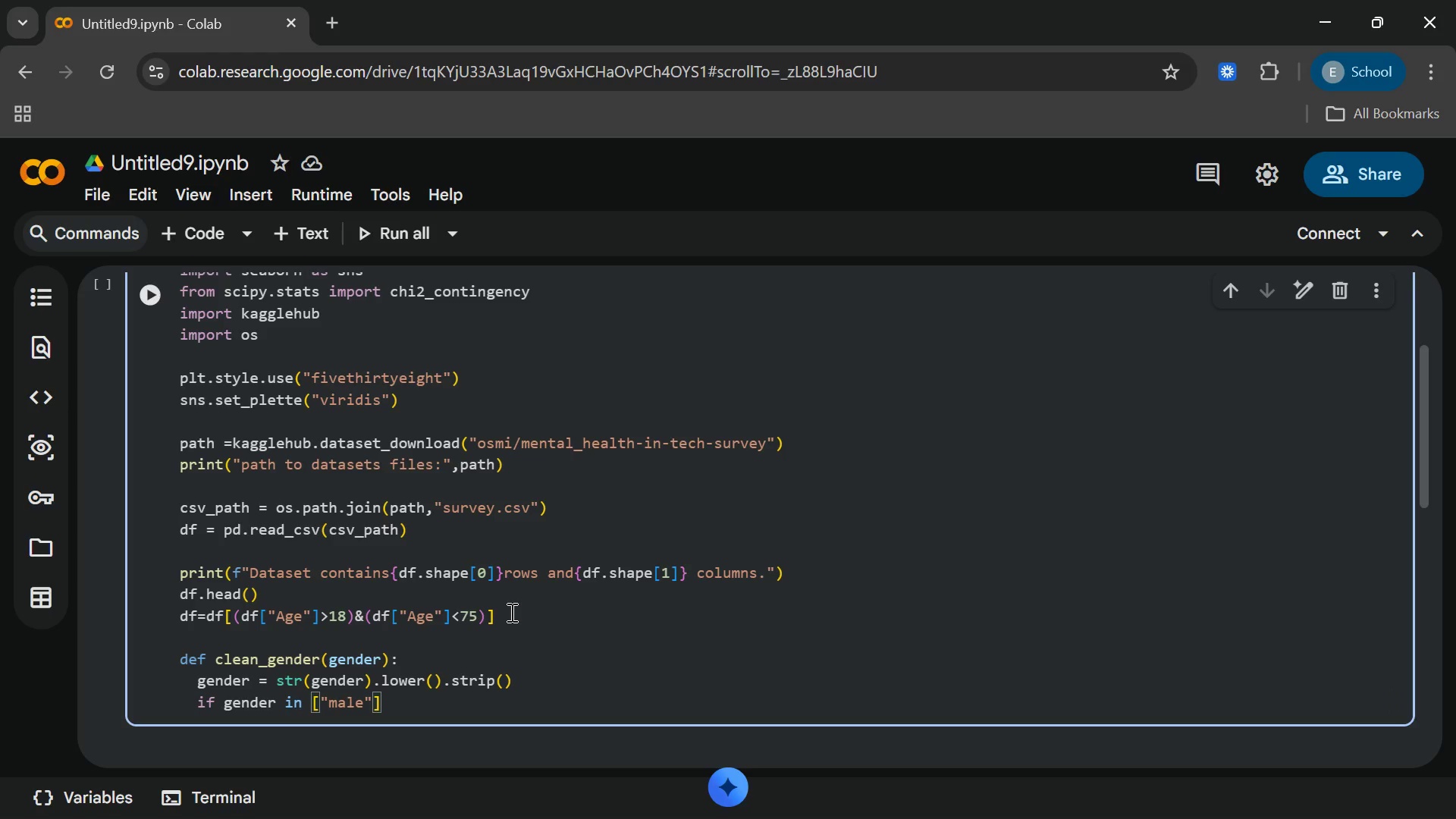 
key(ArrowRight)
 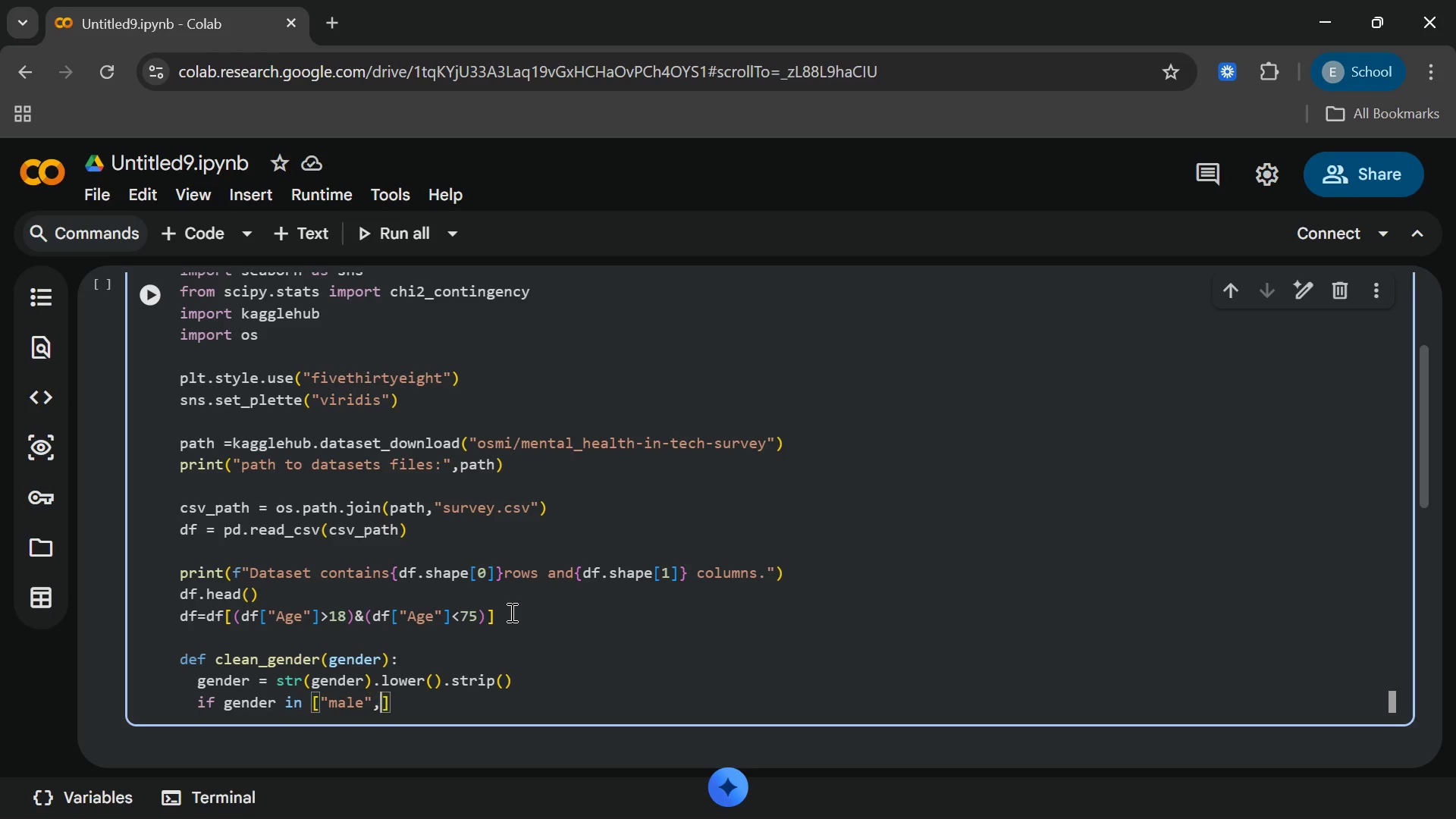 
key(Comma)
 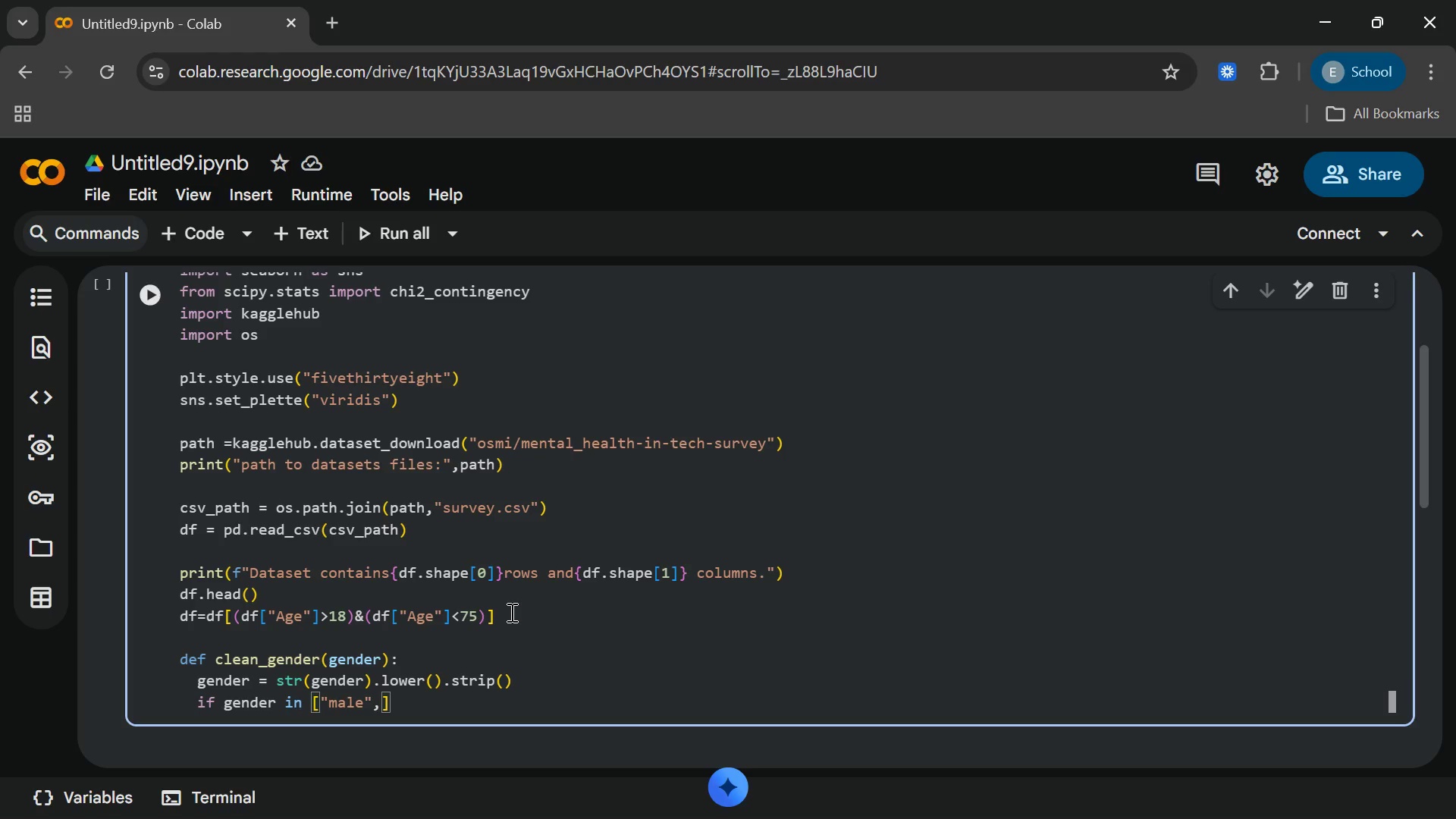 
key(Shift+Quote)
 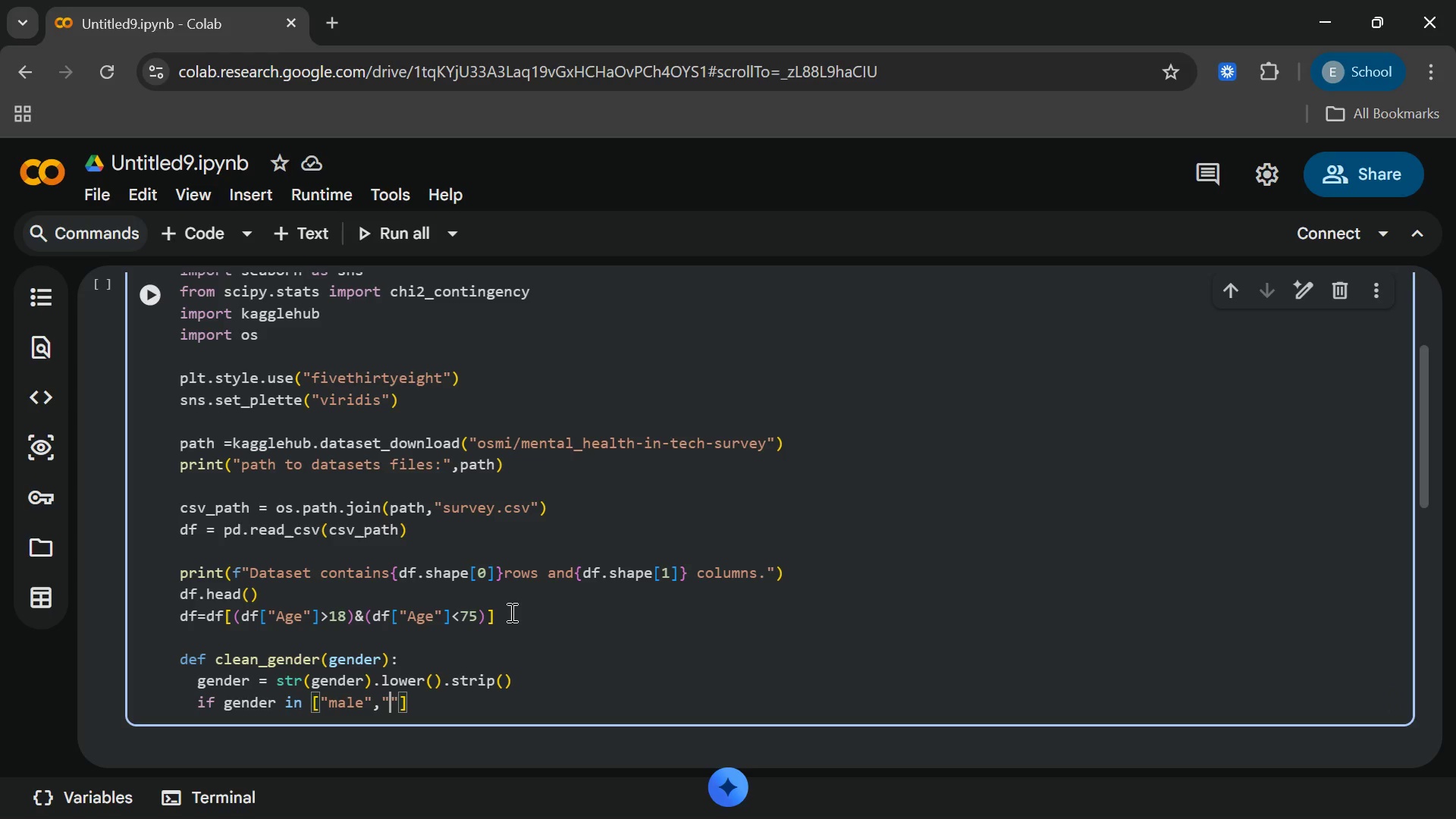 
key(M)
 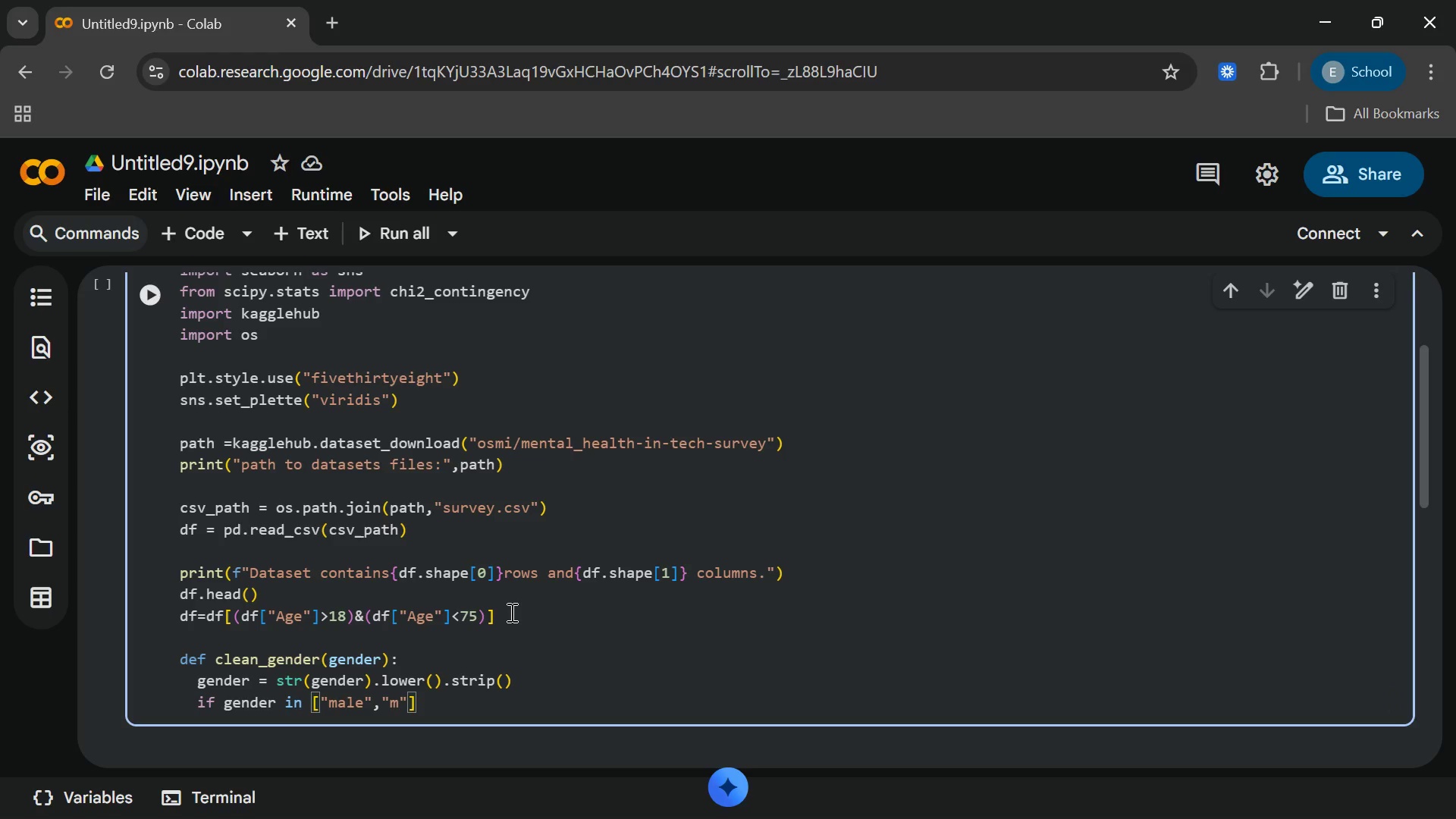 
hold_key(key=ShiftRight, duration=1.08)
 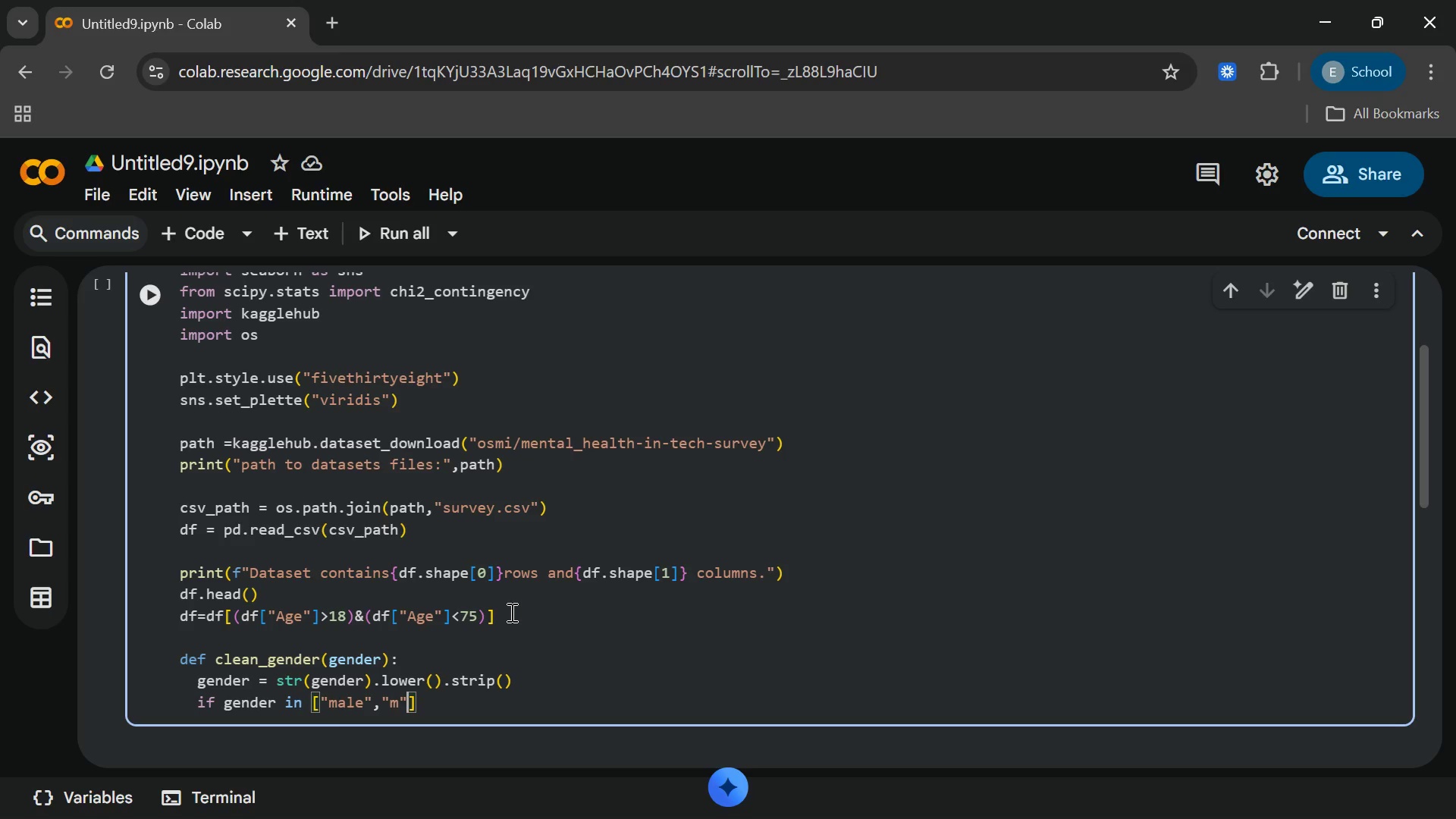 
key(ArrowRight)
 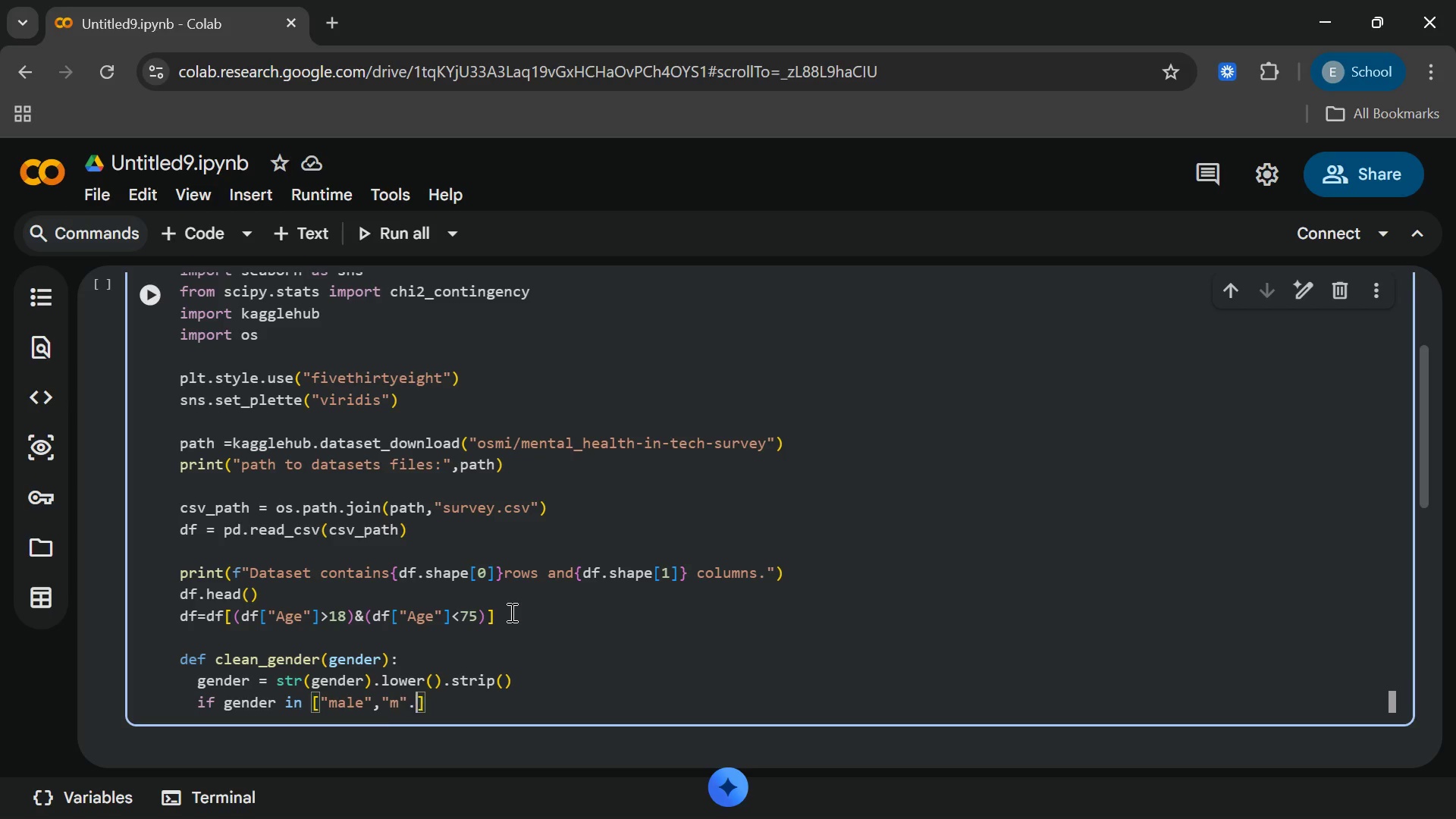 
type(.)
key(Backspace)
type(,"male-ish)
 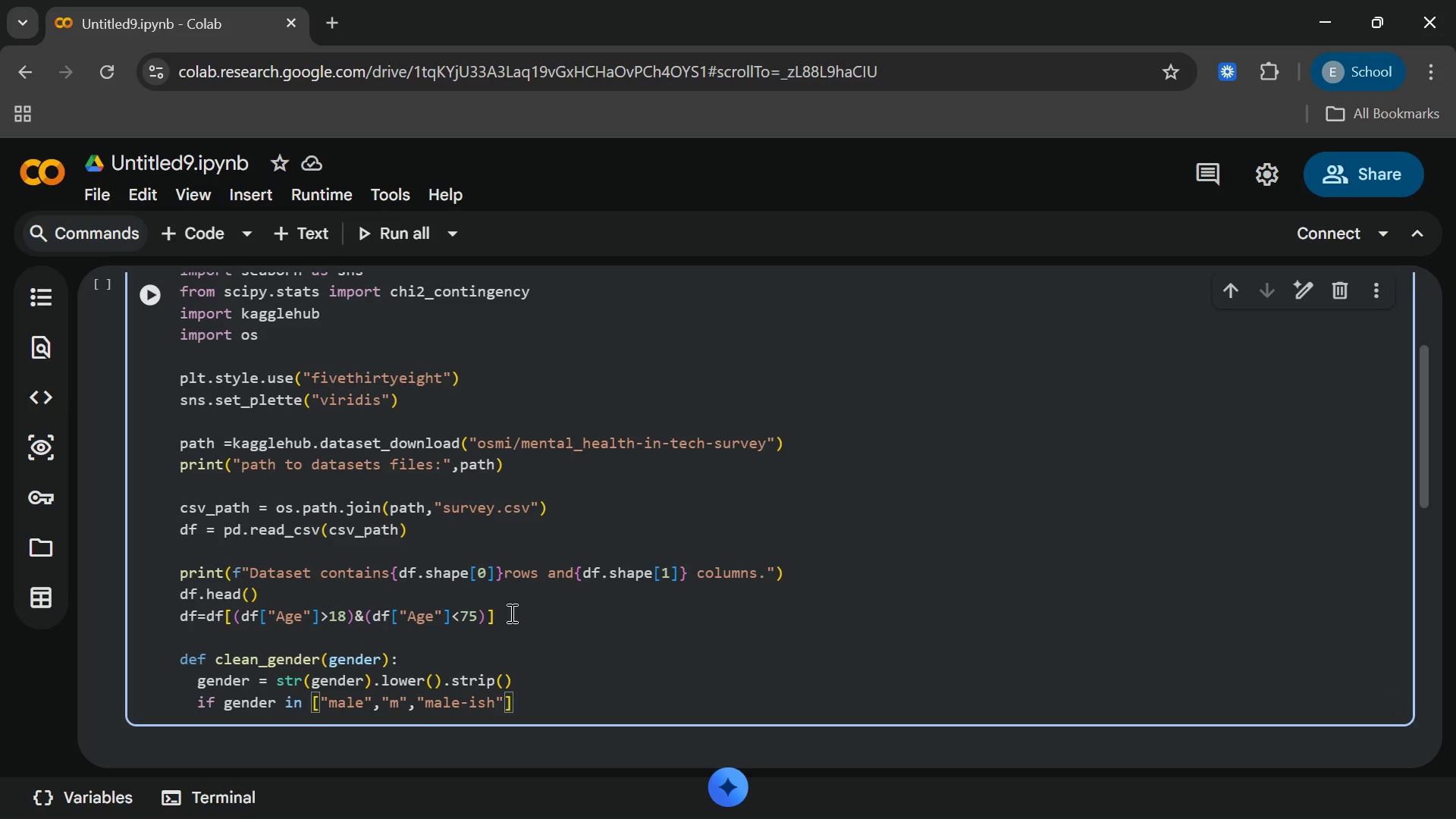 
key(ArrowRight)
 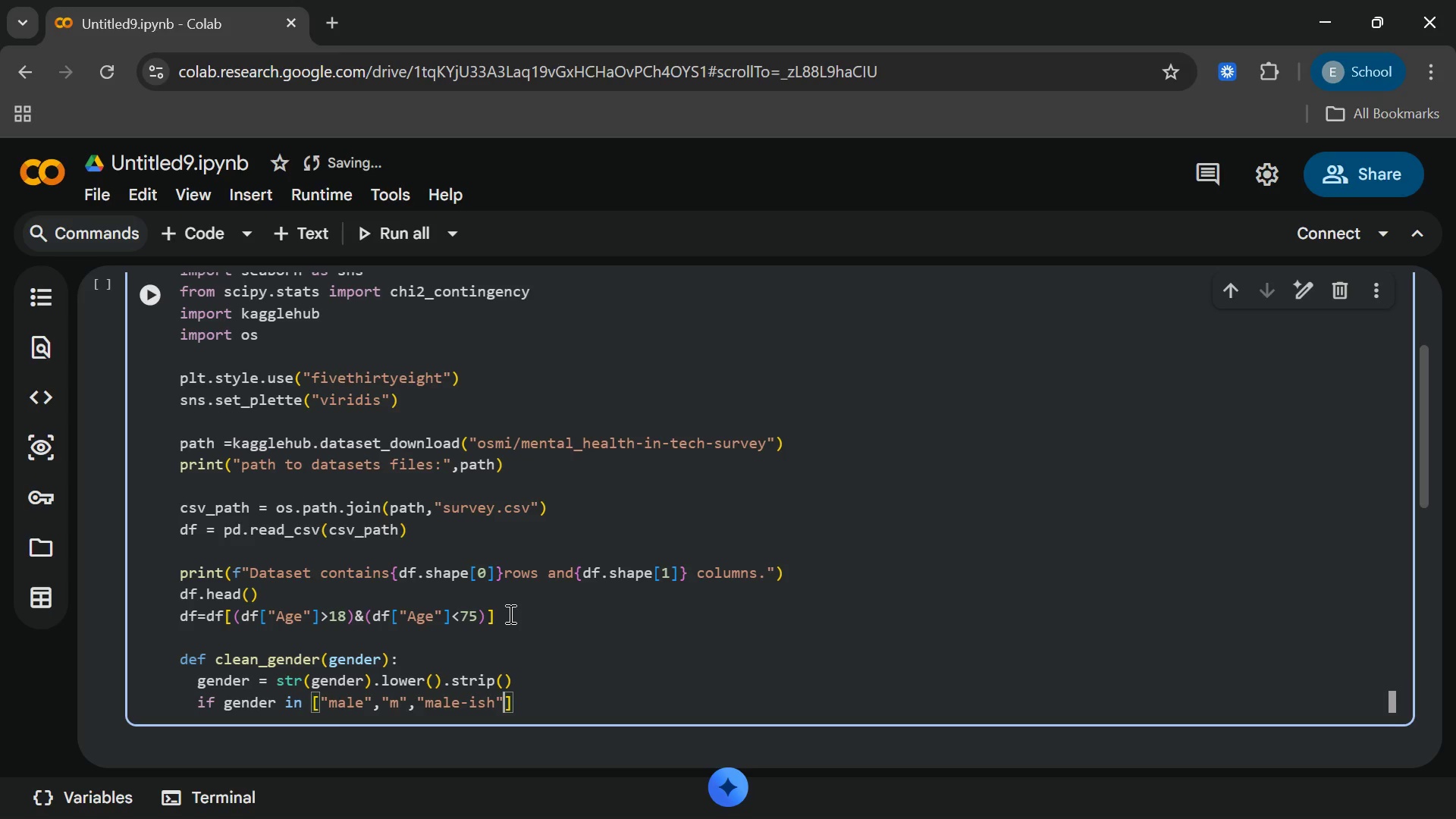 
type(,"mailw)
key(Backspace)
type(e)
 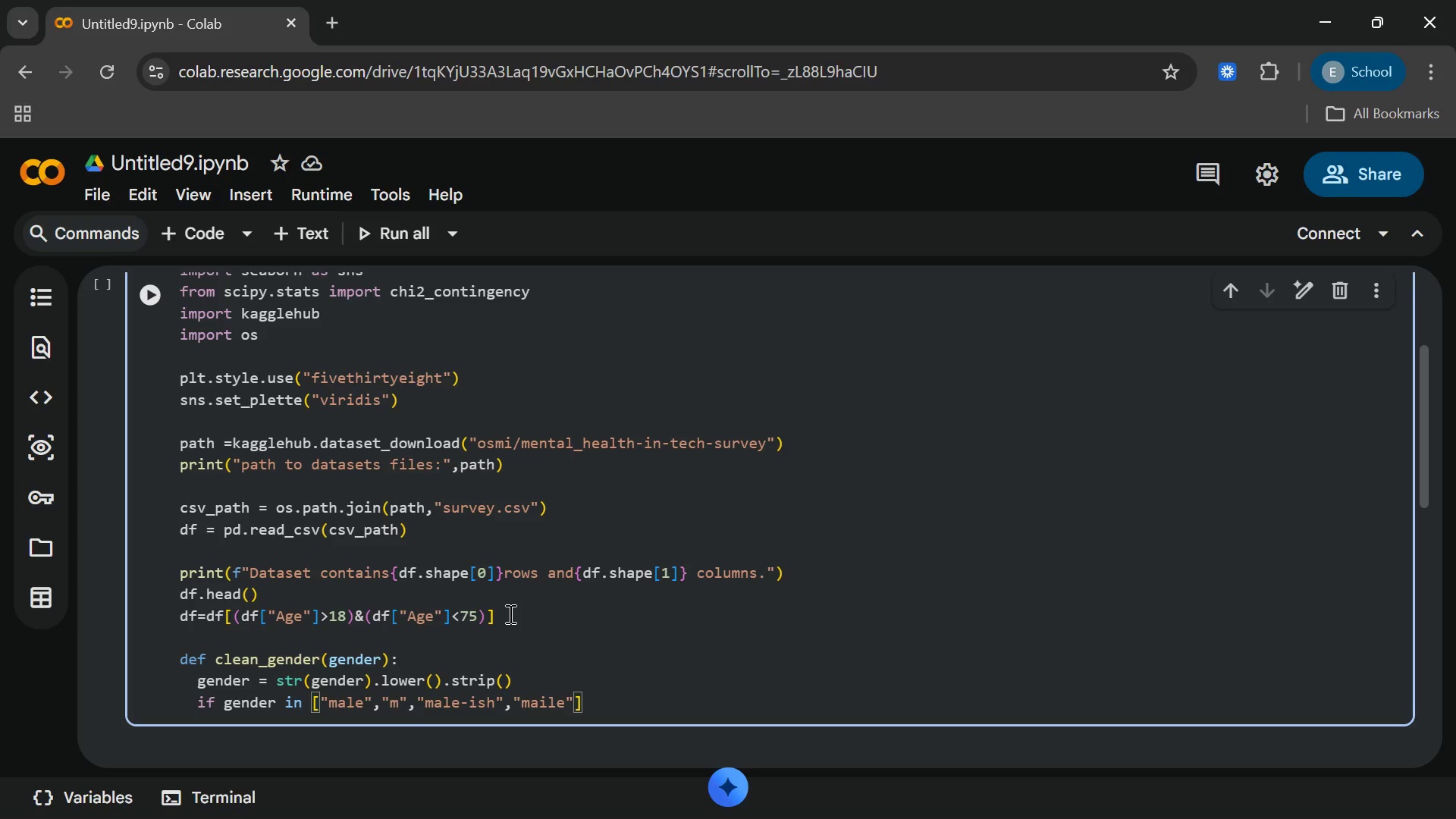 
key(ArrowRight)
 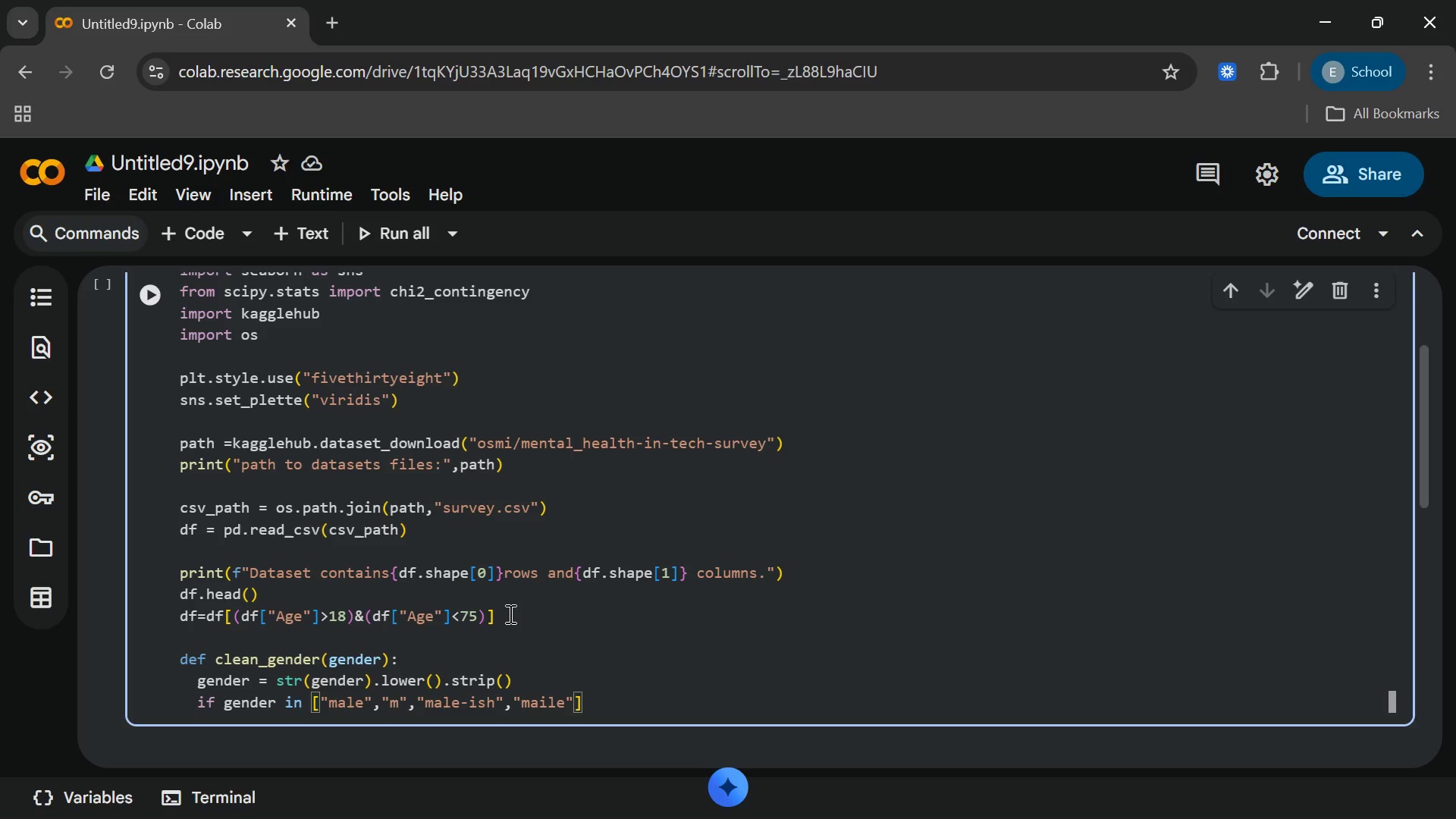 
key(Comma)
 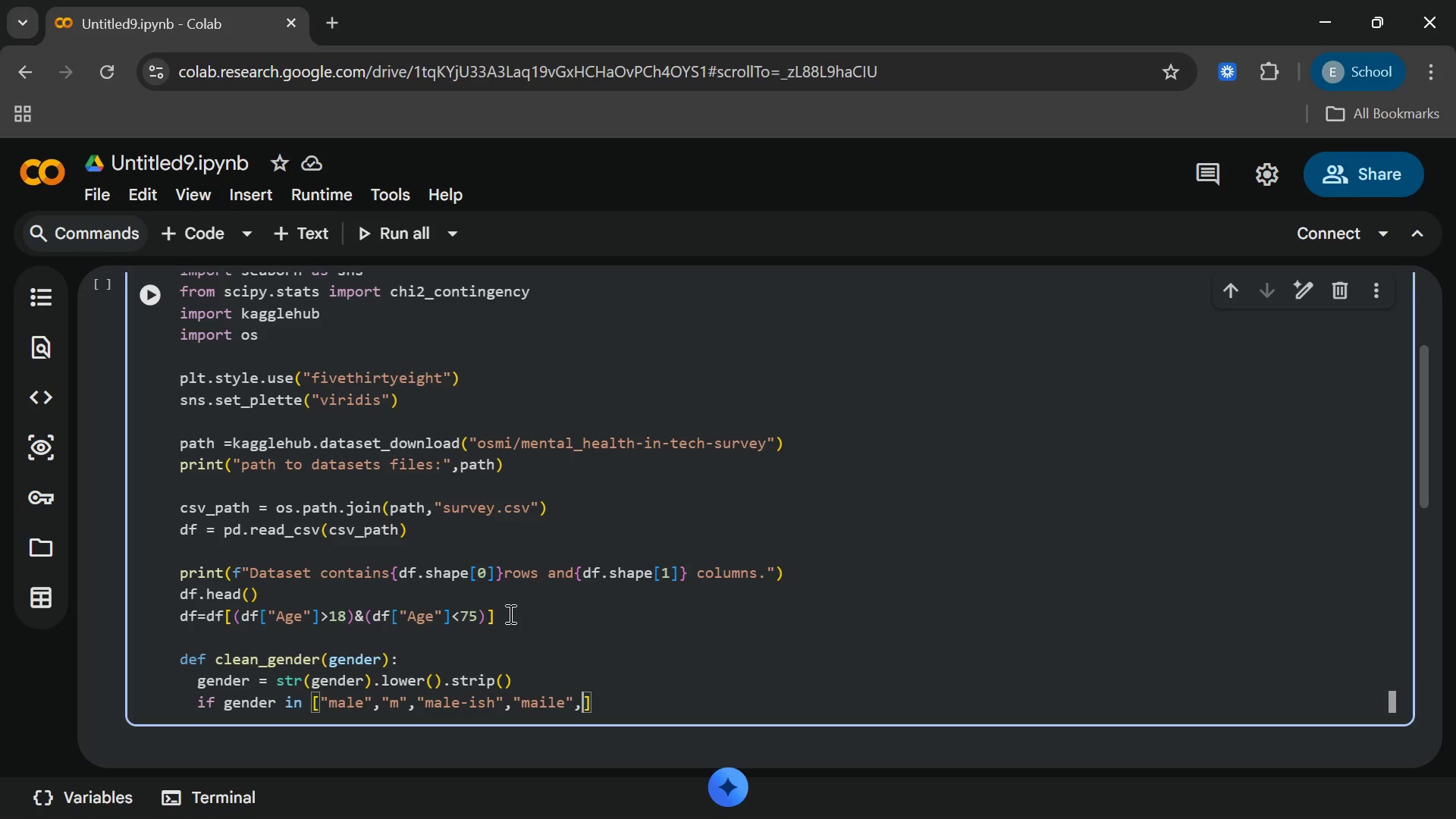 
type("mal)
 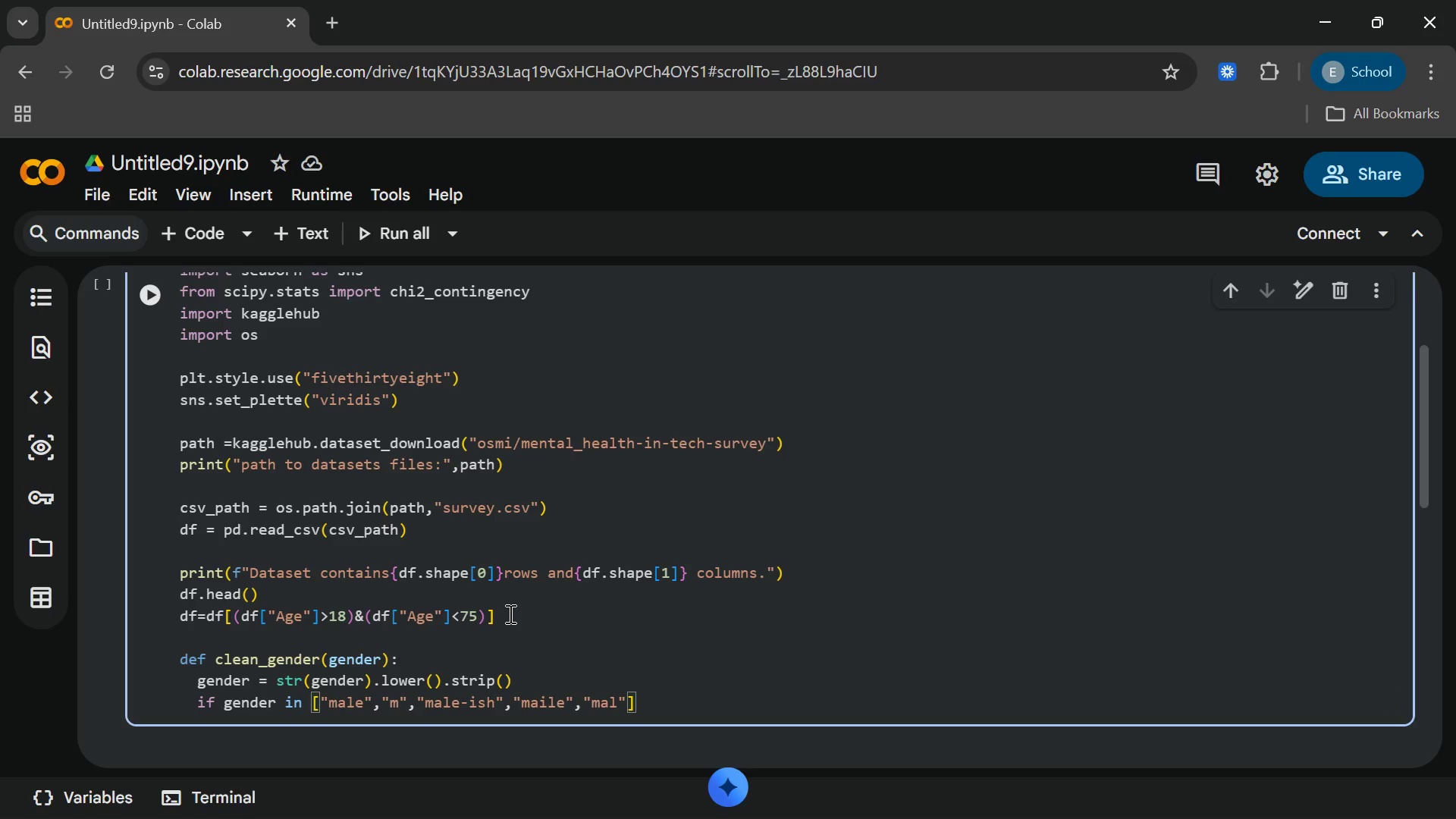 
key(ArrowRight)
 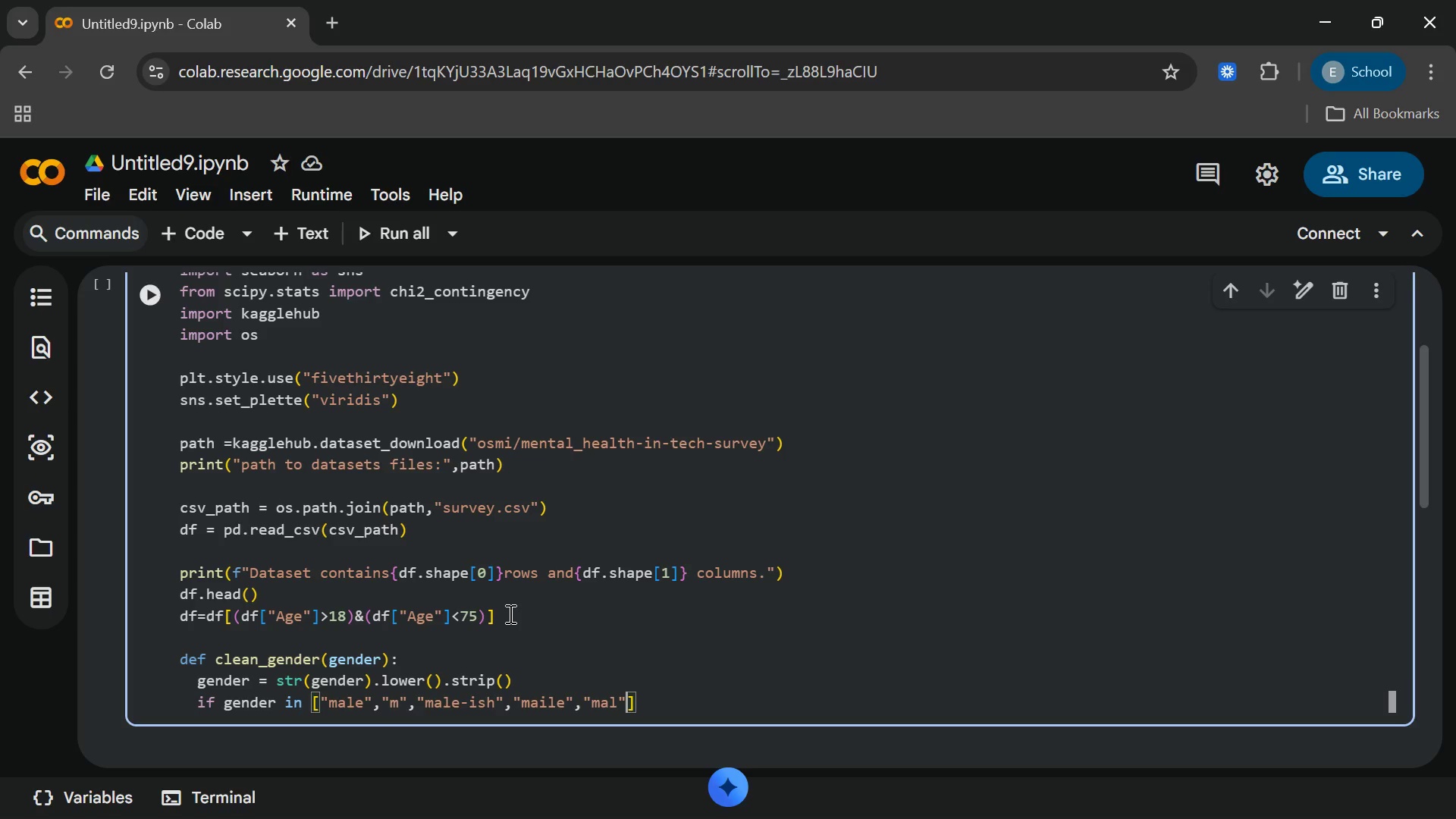 
type(,"male(cis)
 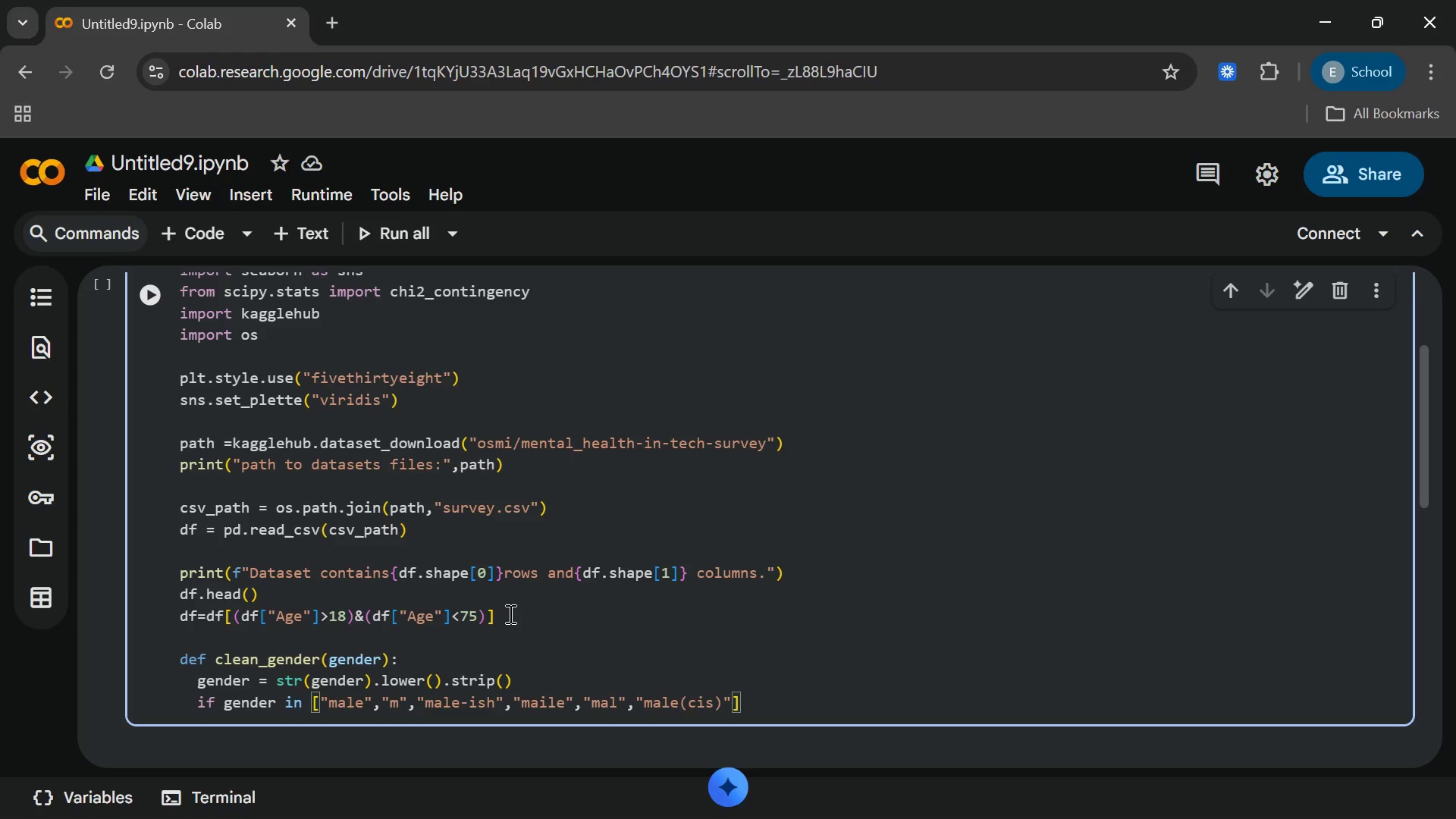 
key(ArrowRight)
 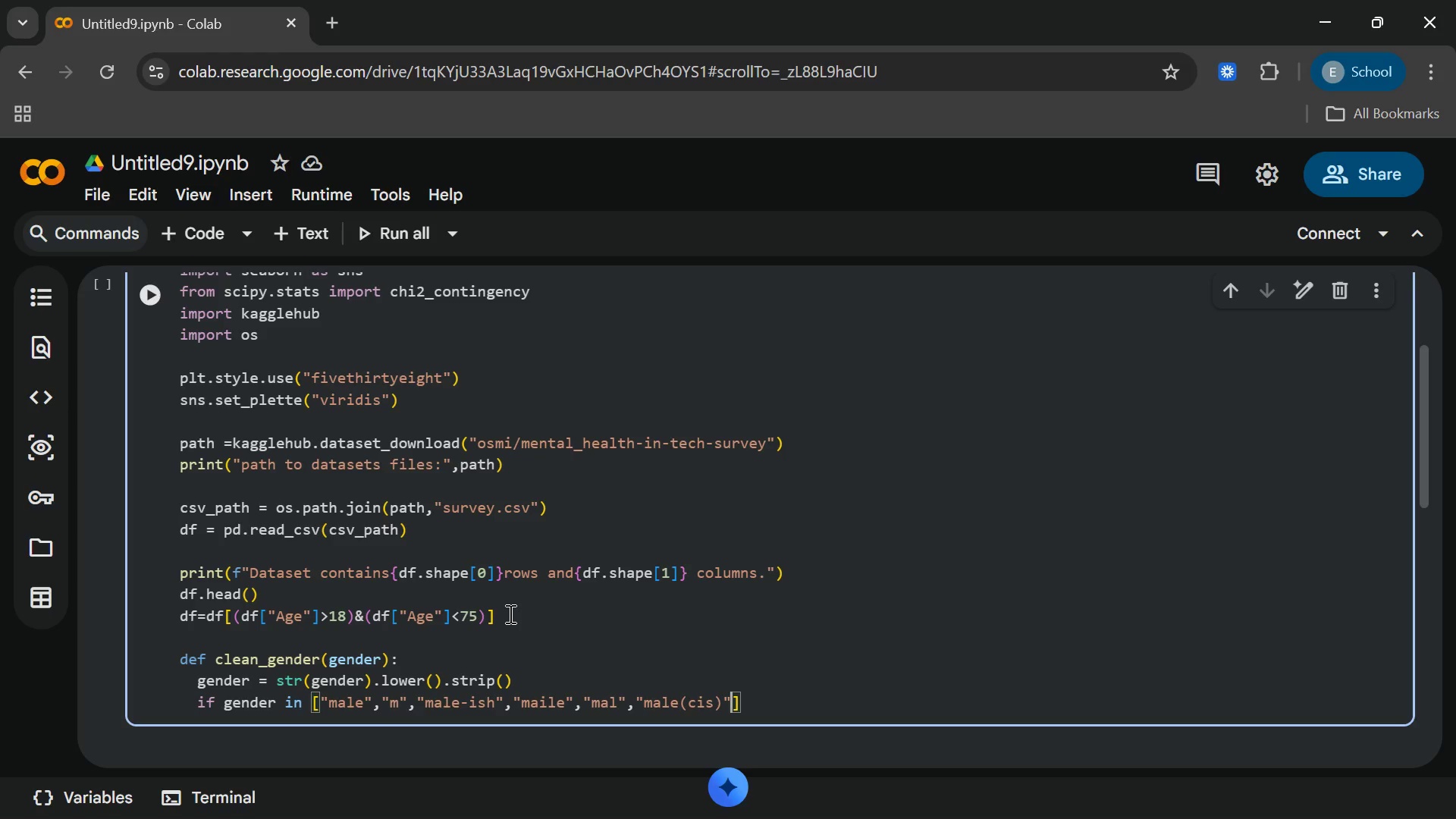 
key(ArrowRight)
 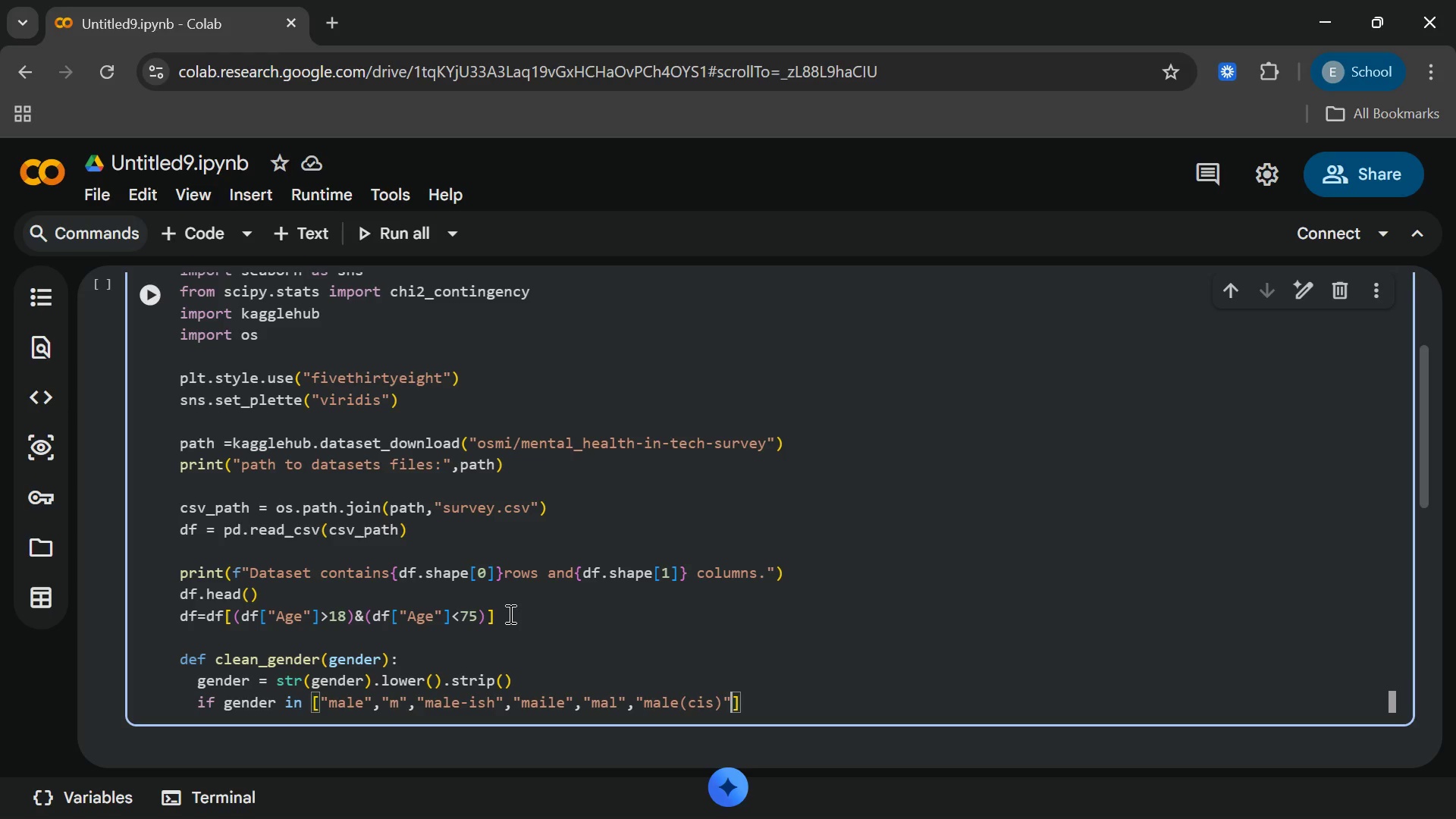 
key(Comma)
 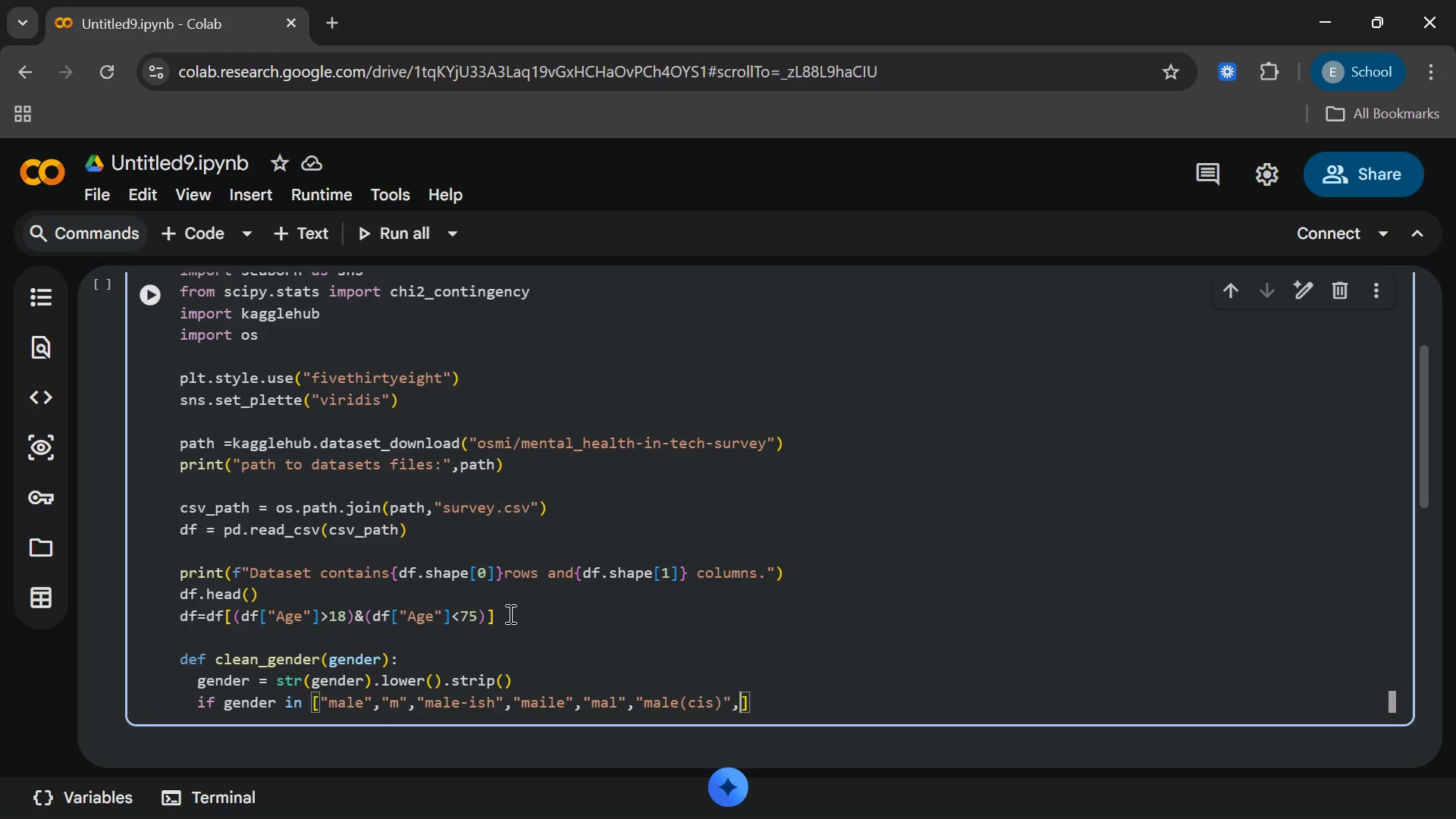 
type("make)
 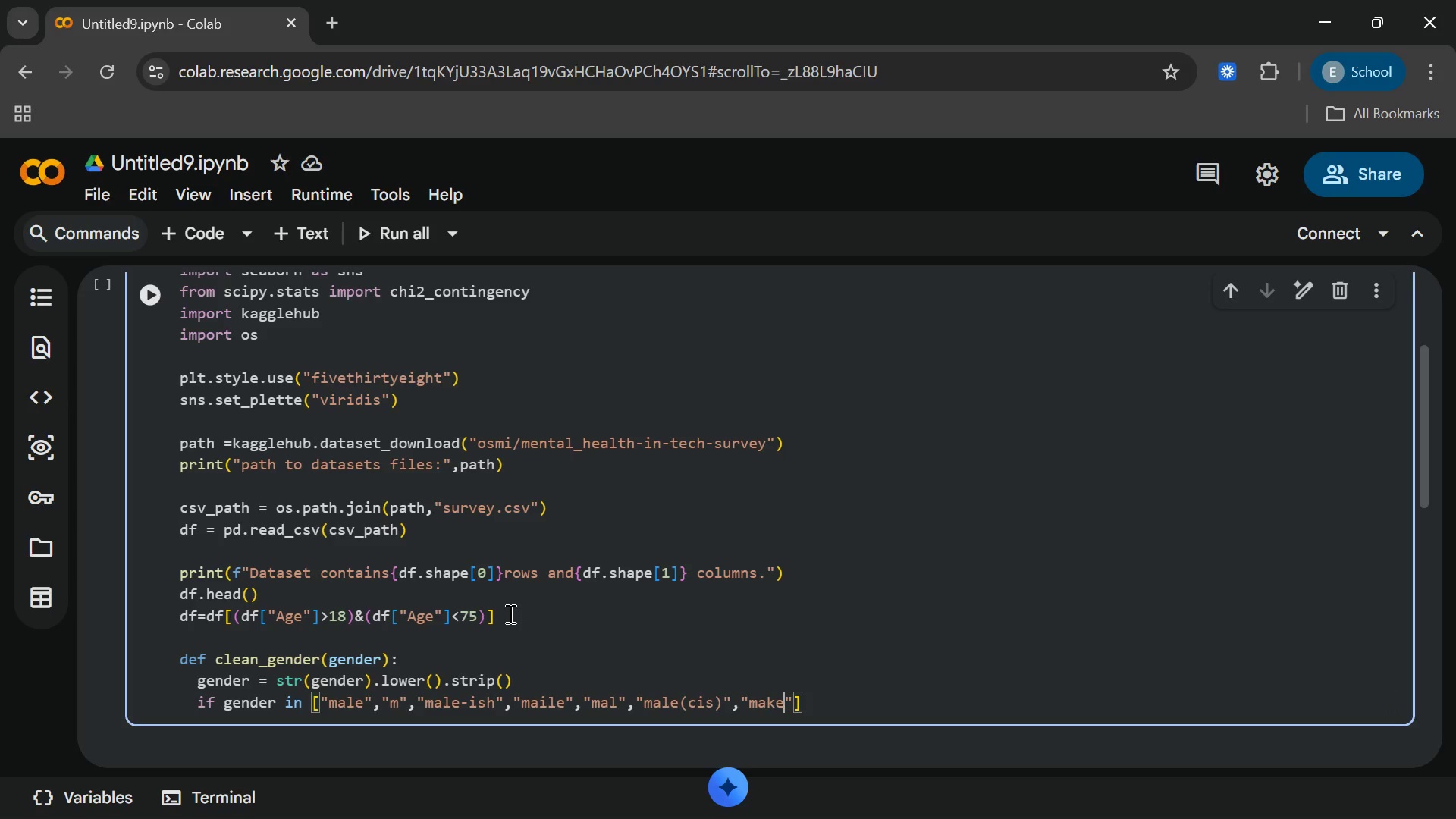 
key(ArrowRight)
 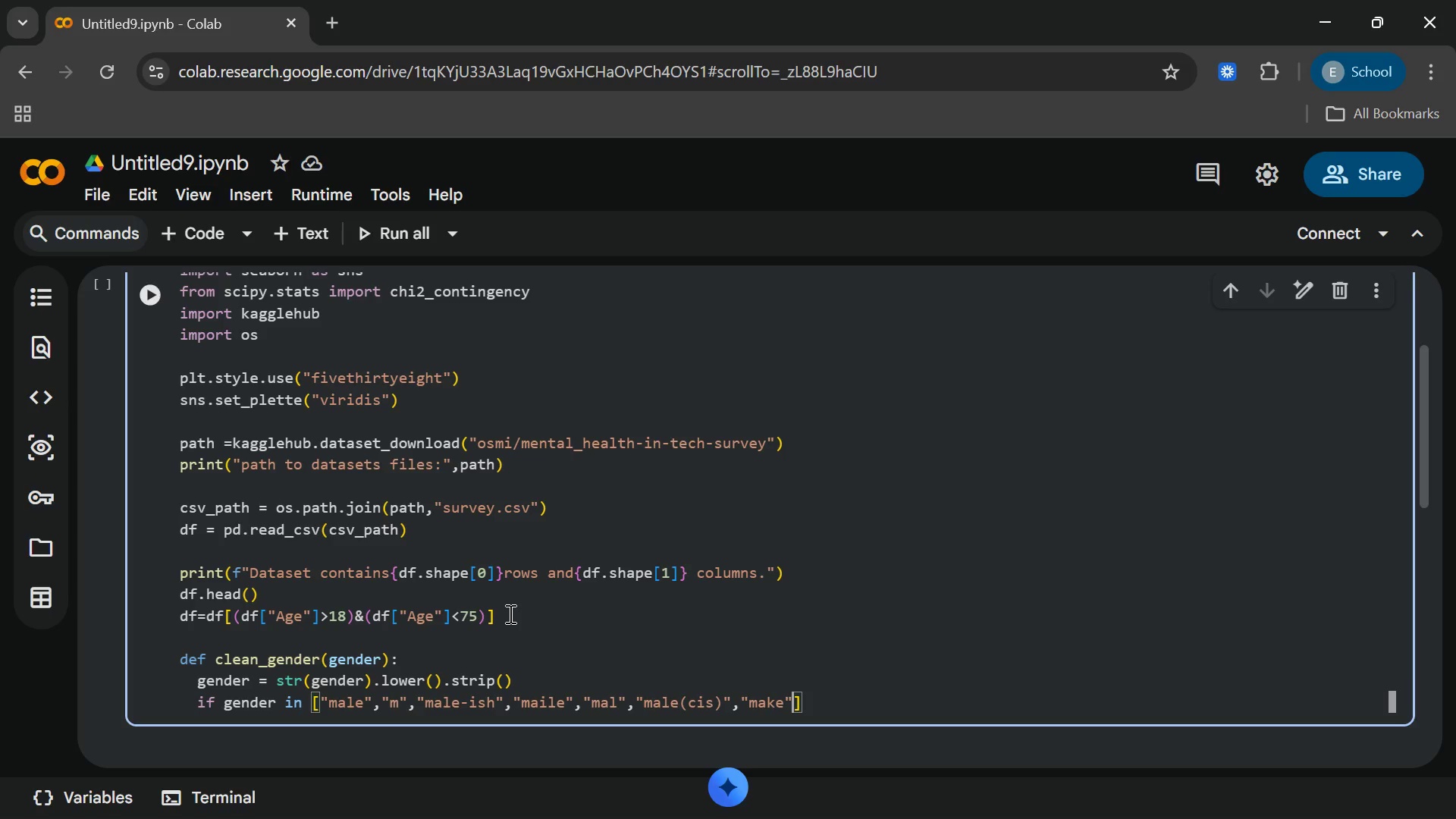 
type(,"man)
 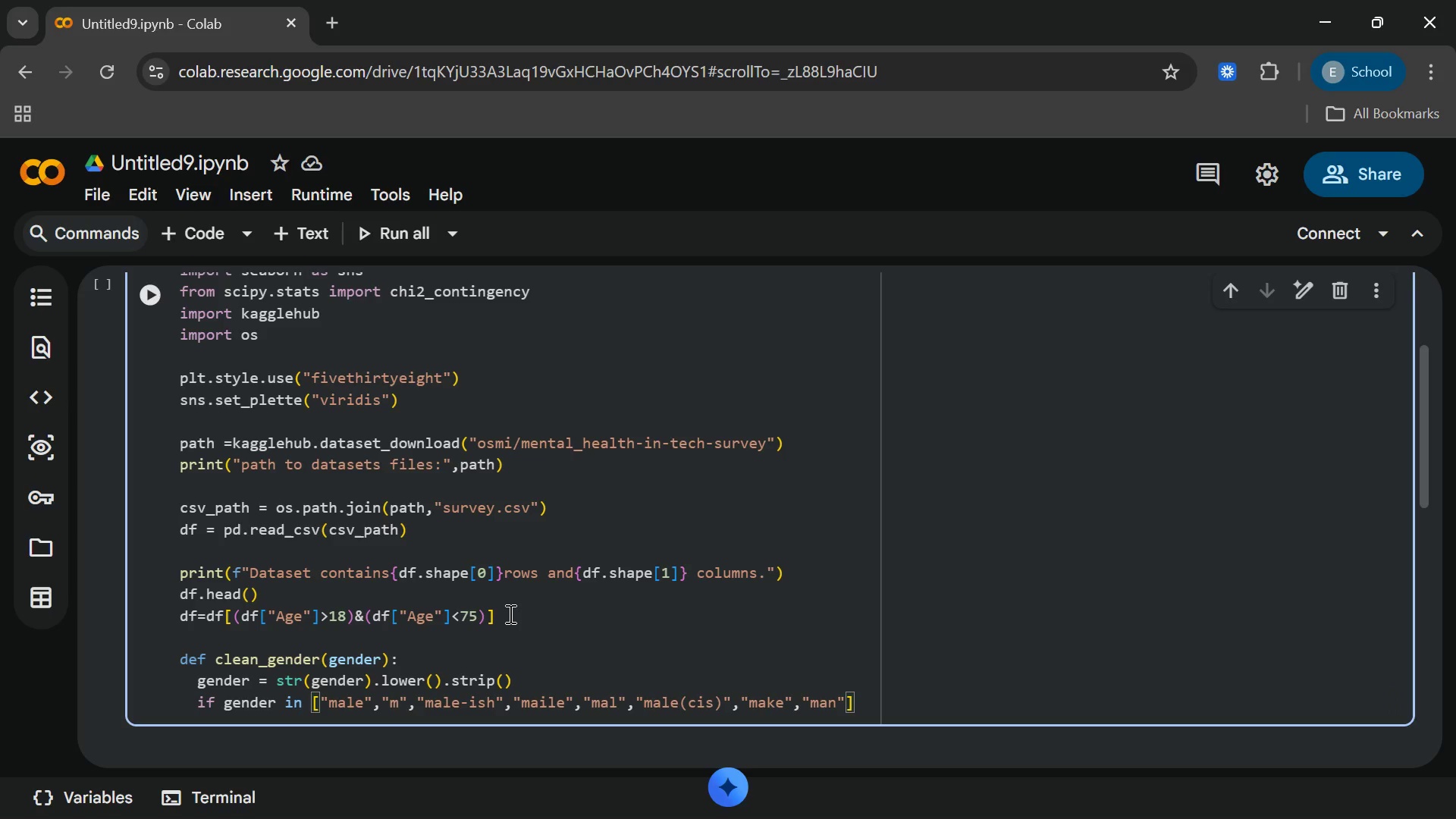 
key(ArrowRight)
 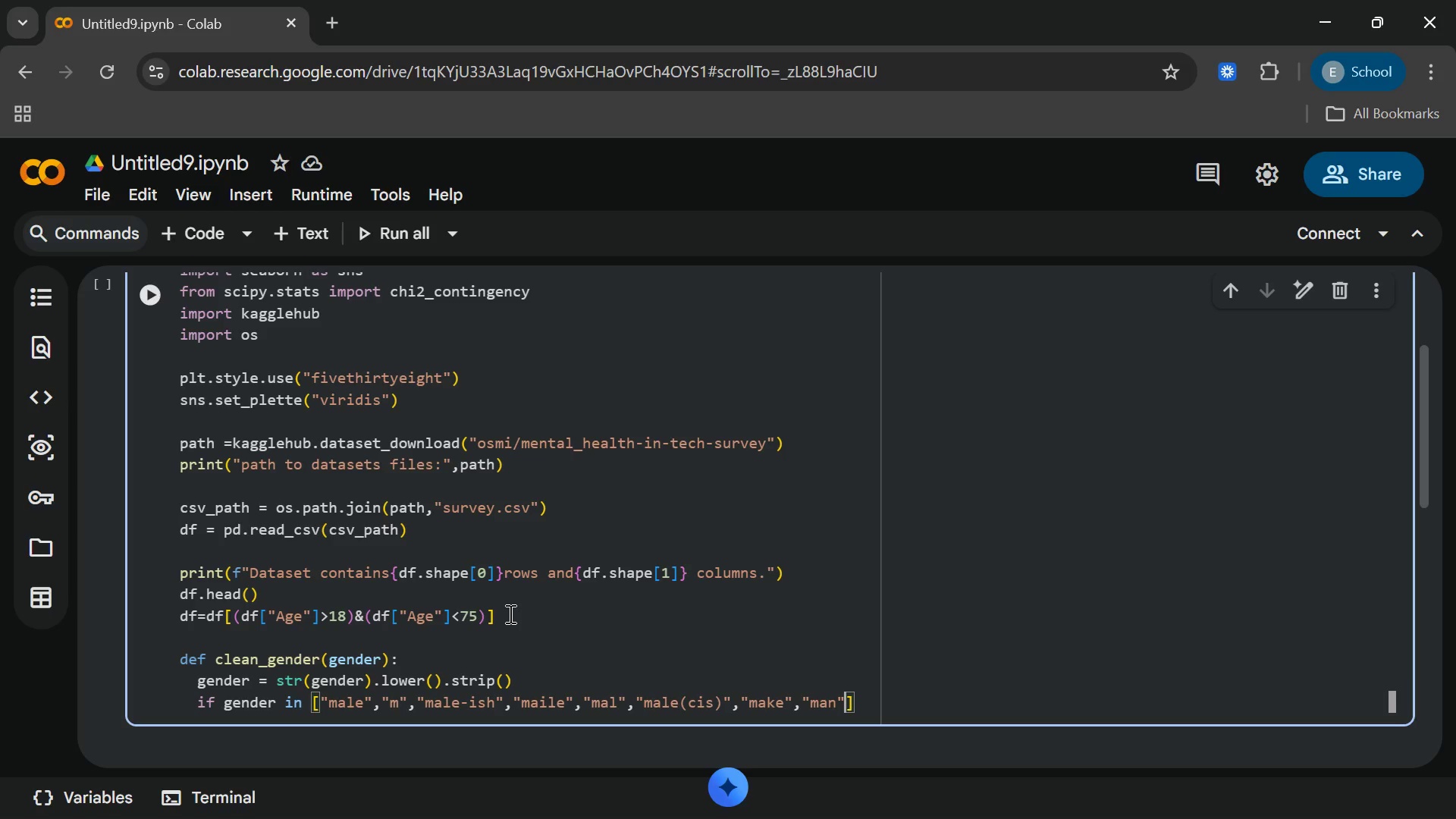 
type(,"msle)
 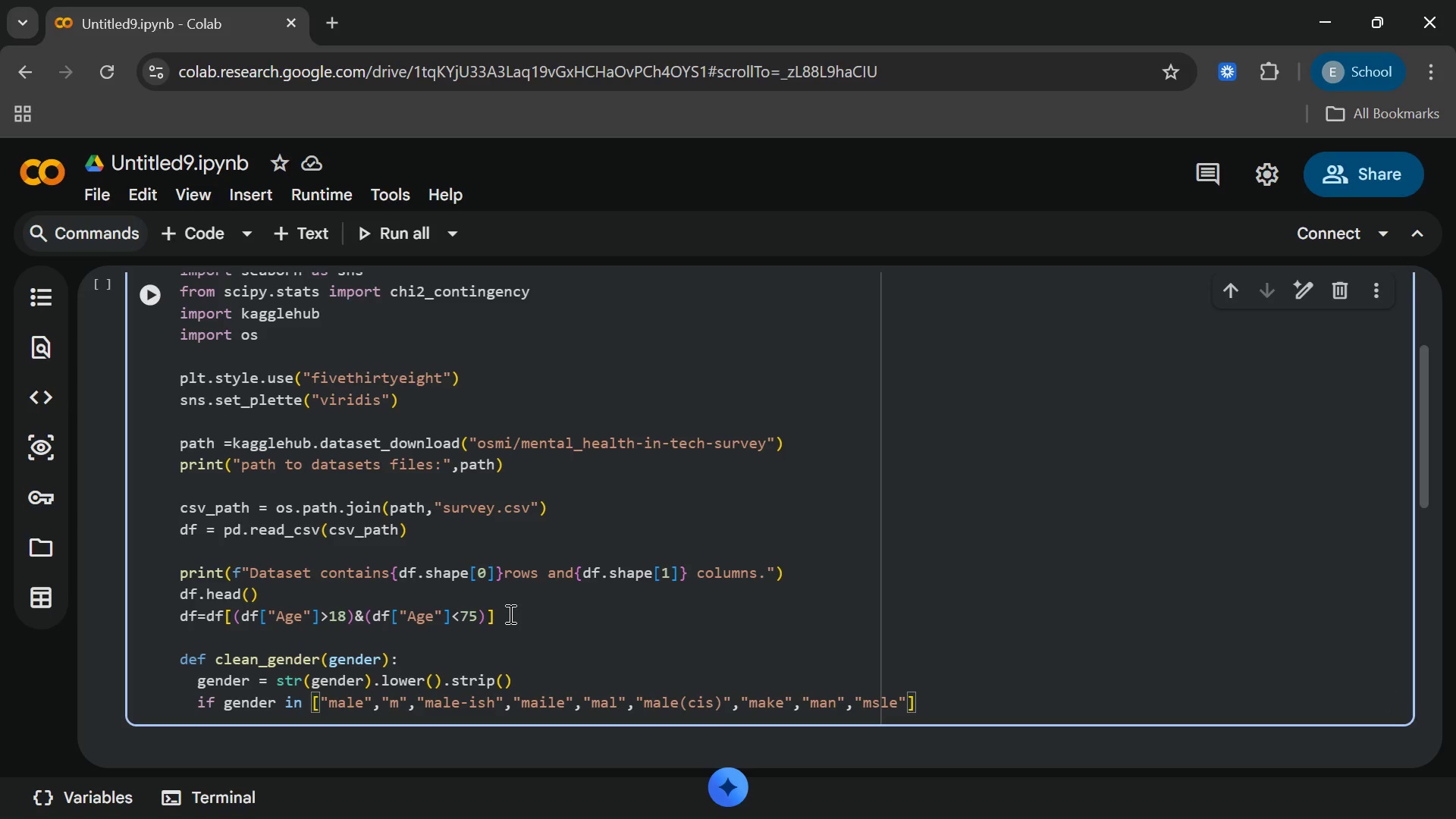 
key(ArrowRight)
 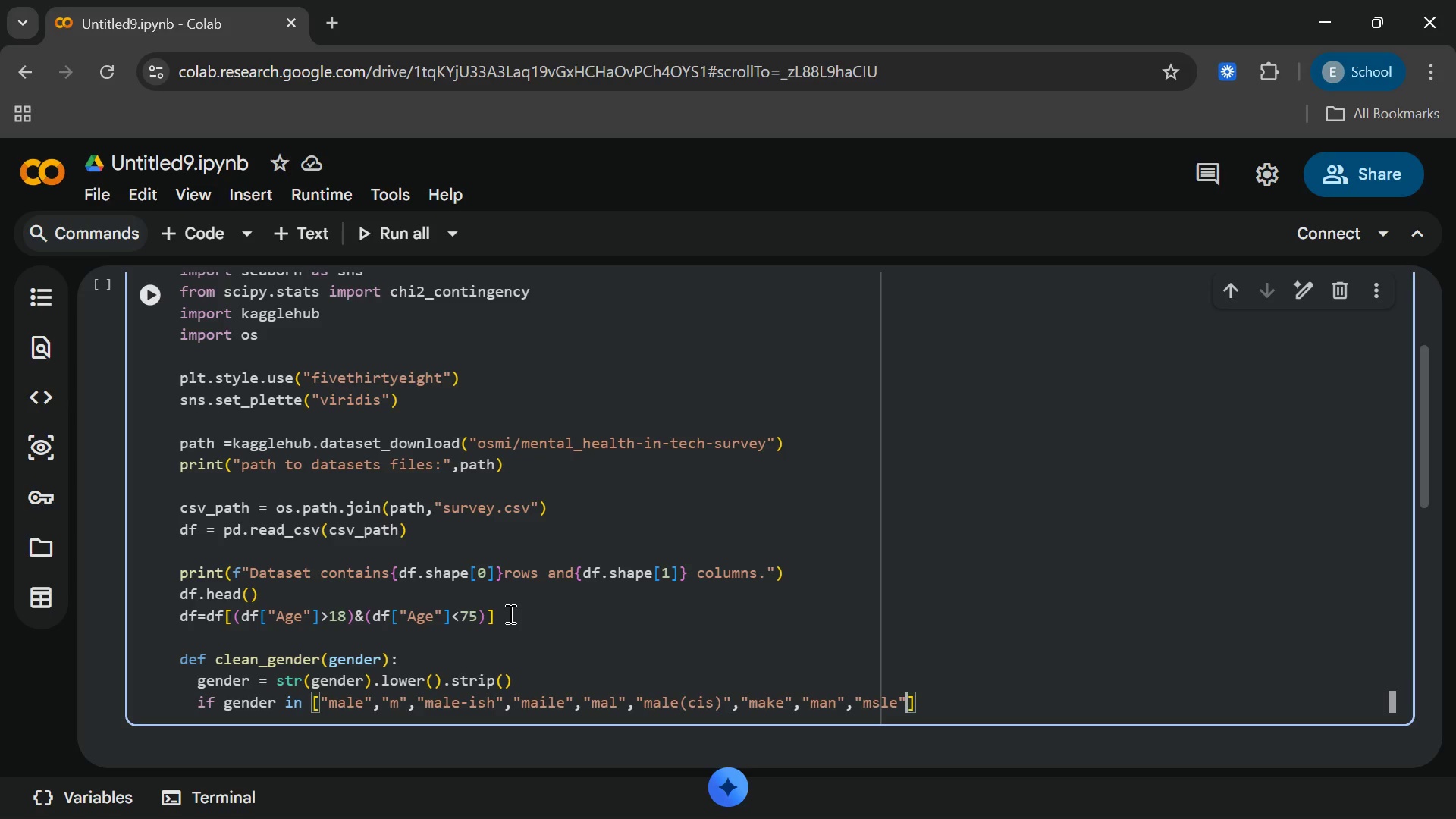 
type(,"mail)
 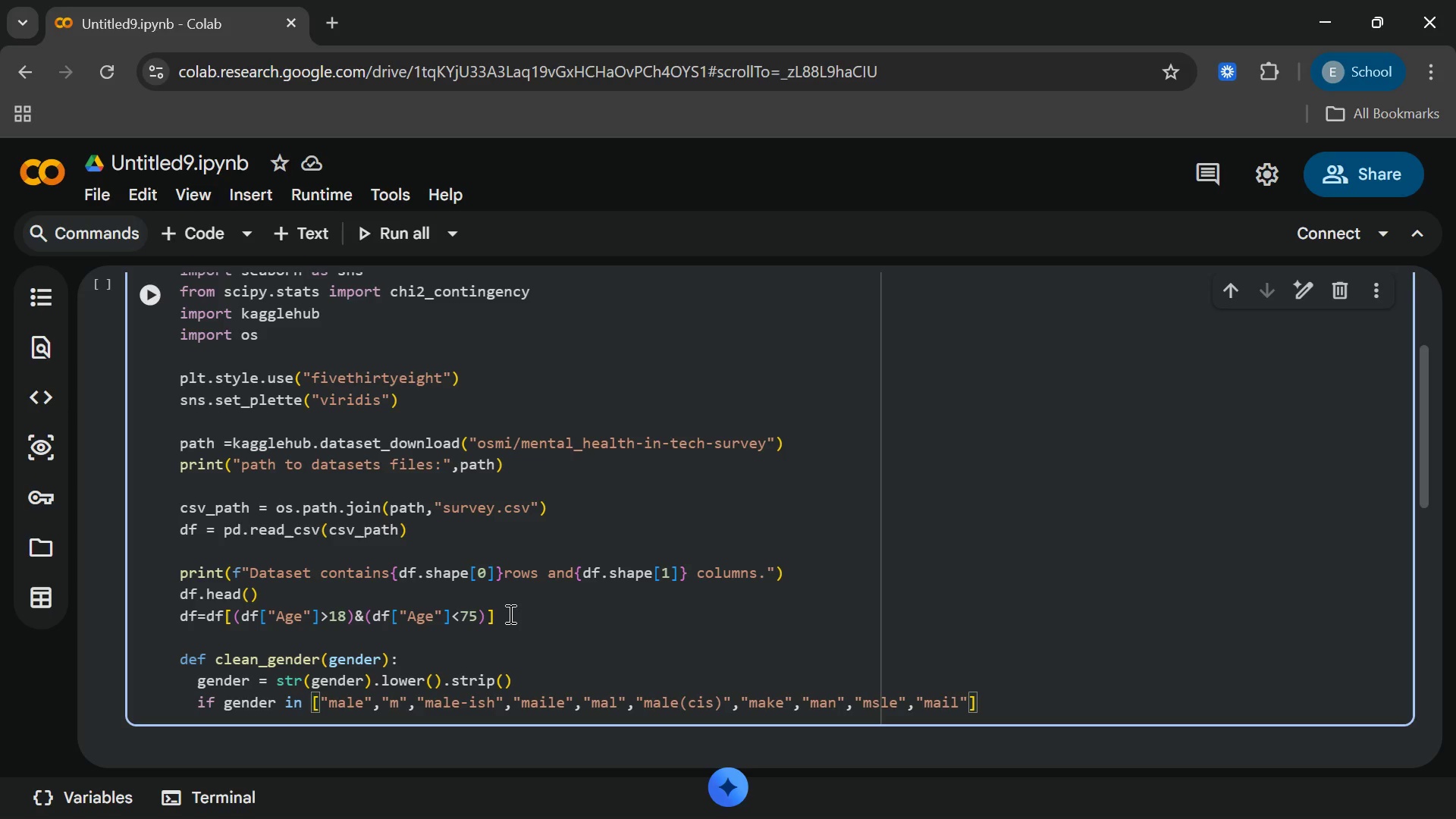 
key(ArrowRight)
 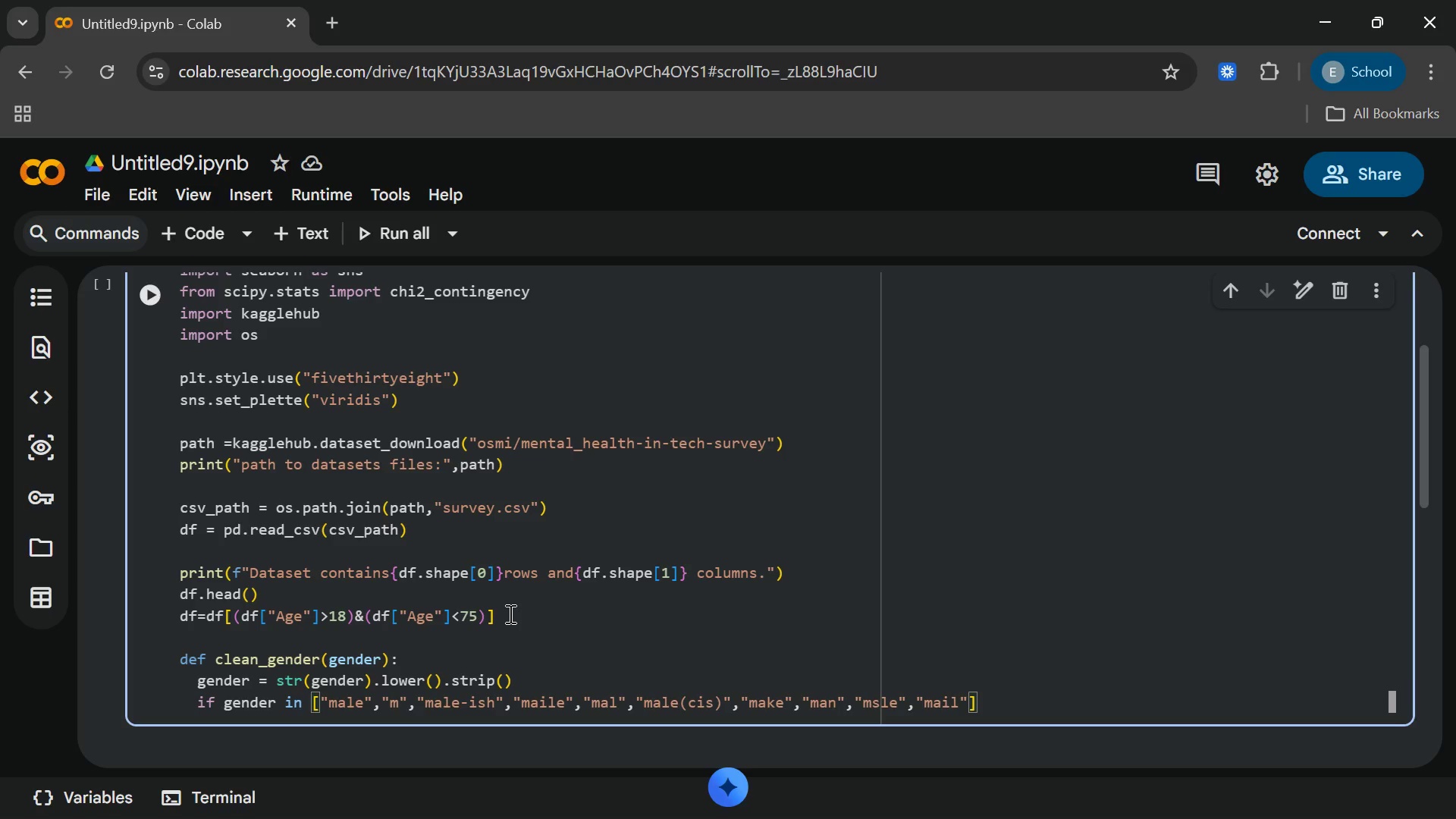 
key(ArrowRight)
 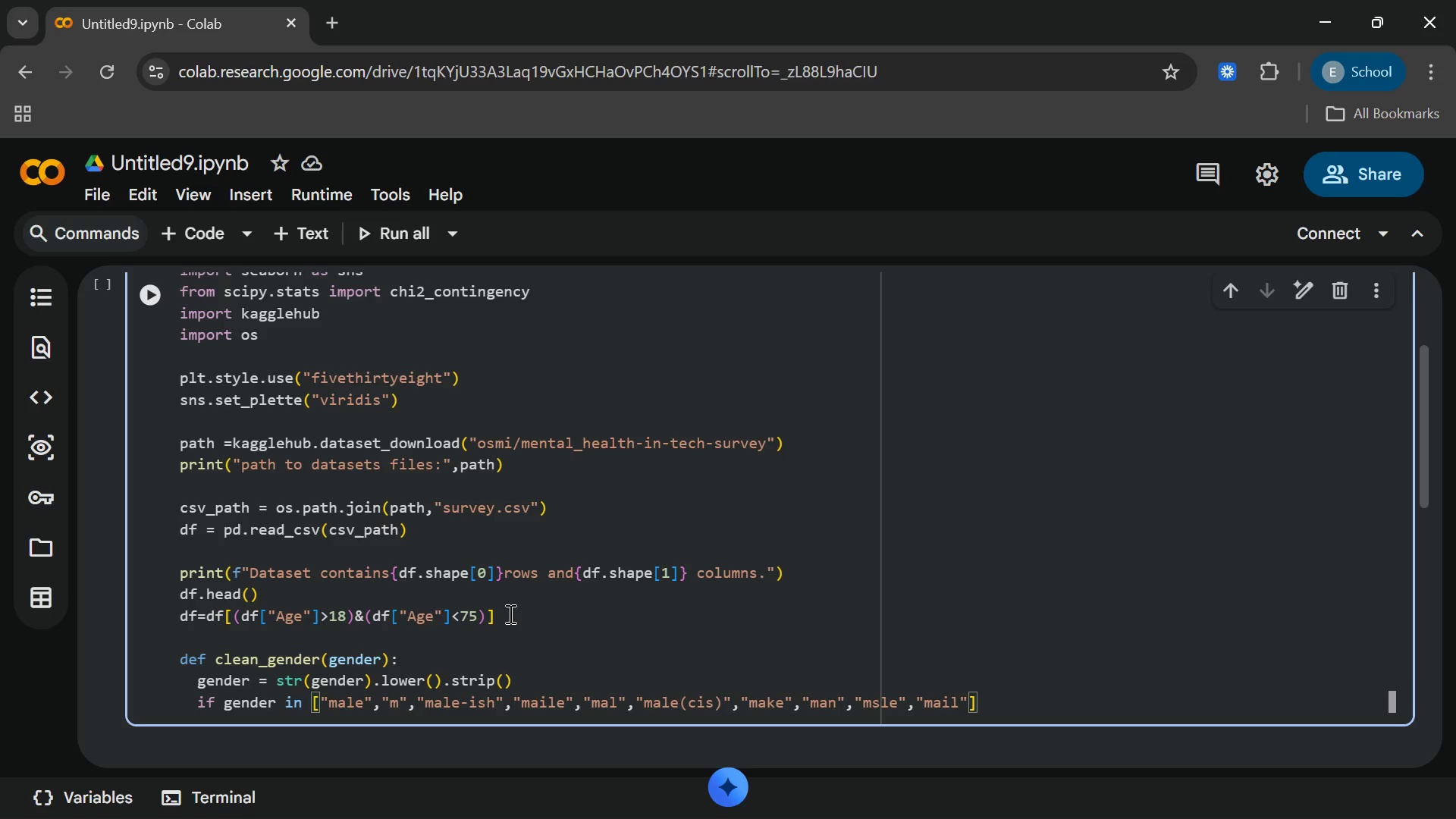 
key(Shift+Semicolon)
 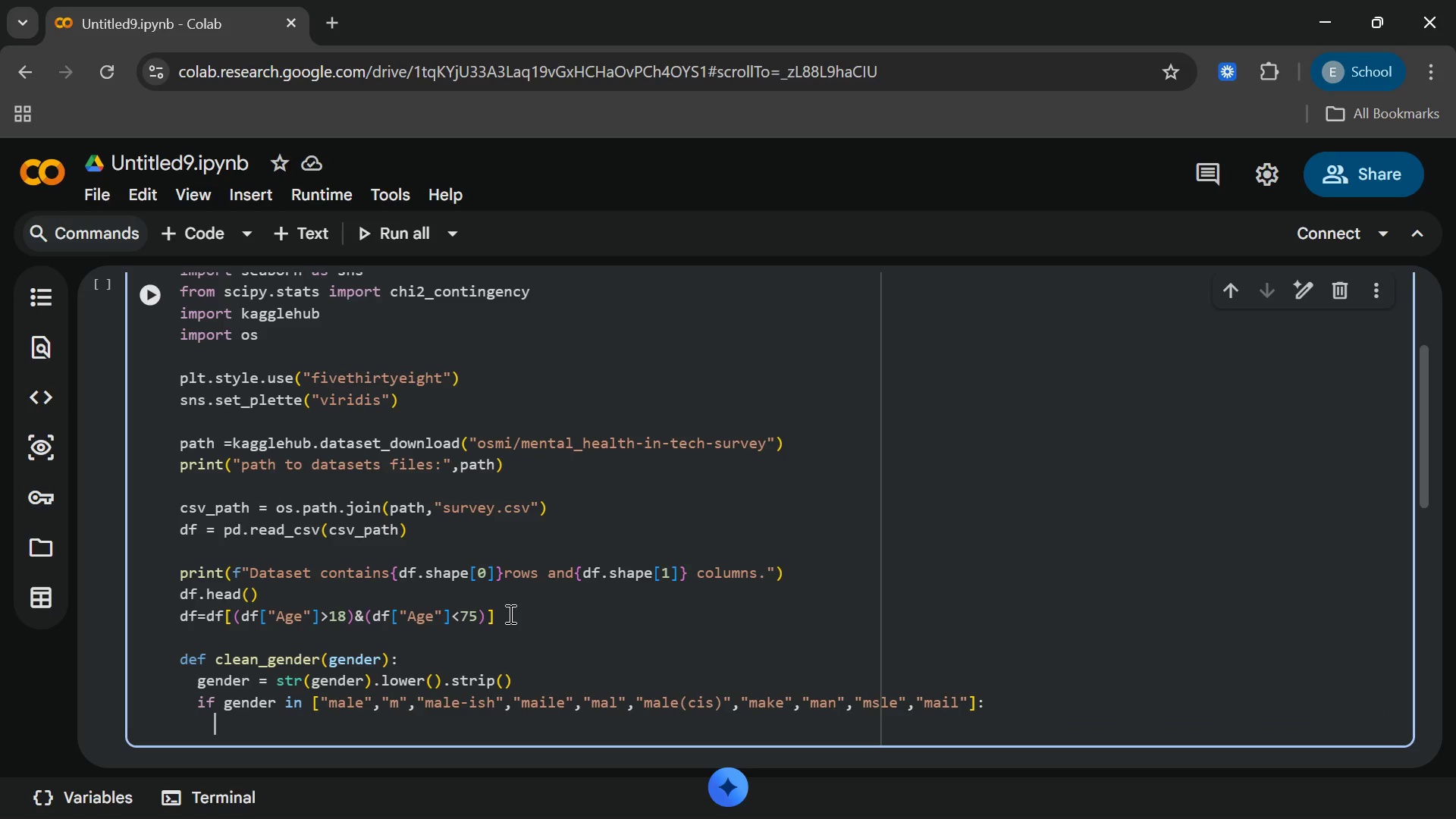 
key(Enter)
 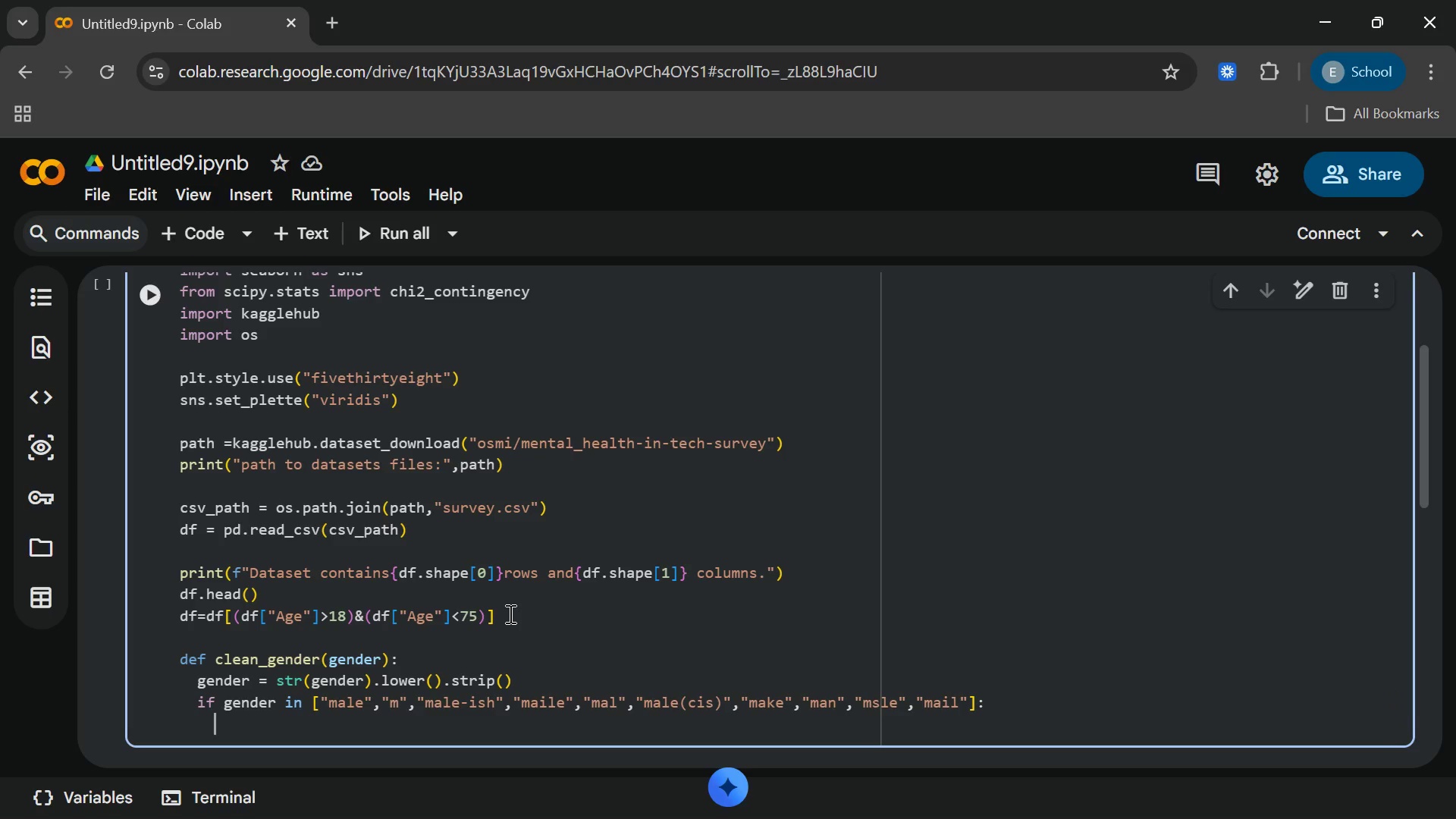 
type(return "Male)
 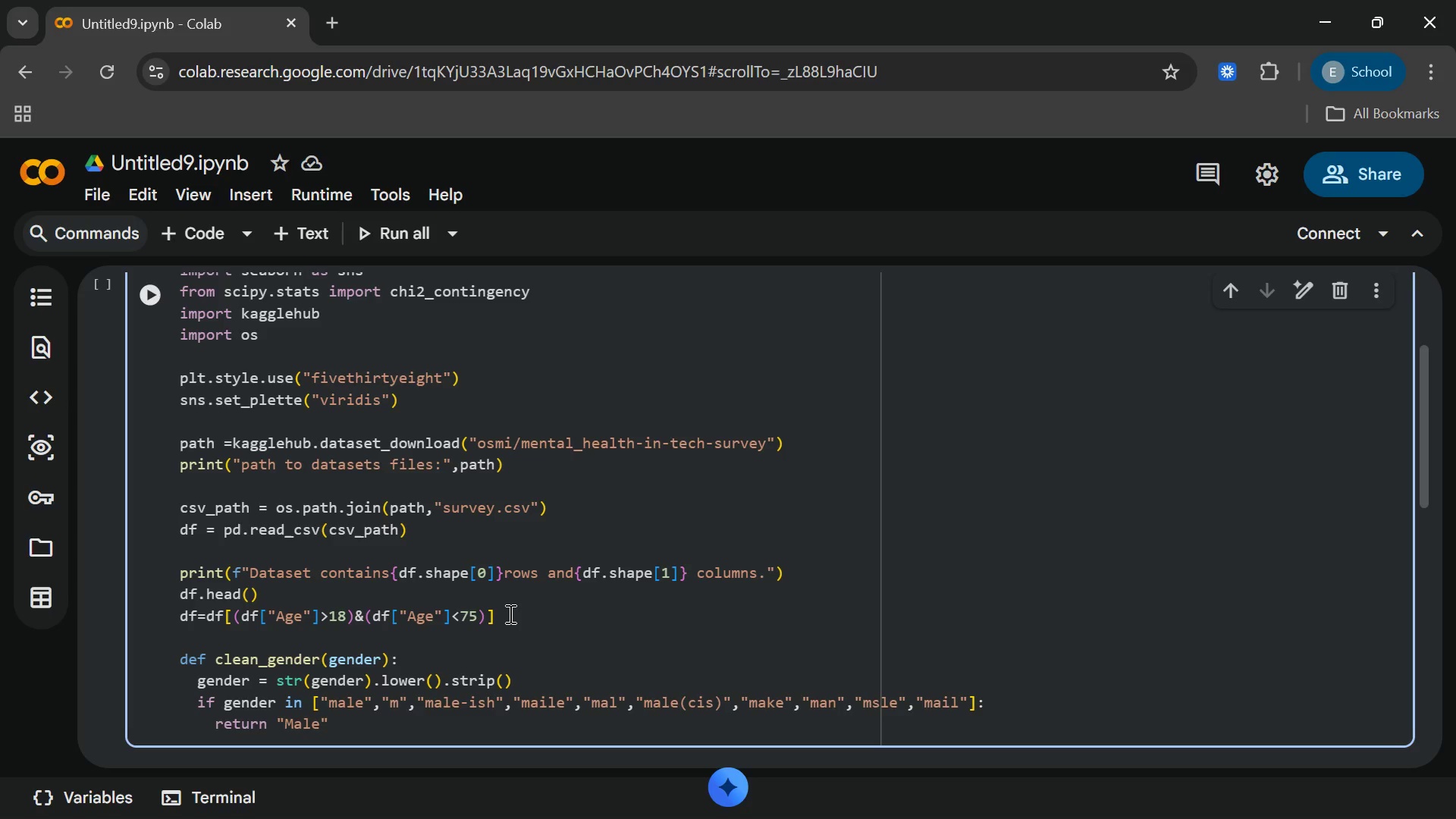 
key(ArrowRight)
 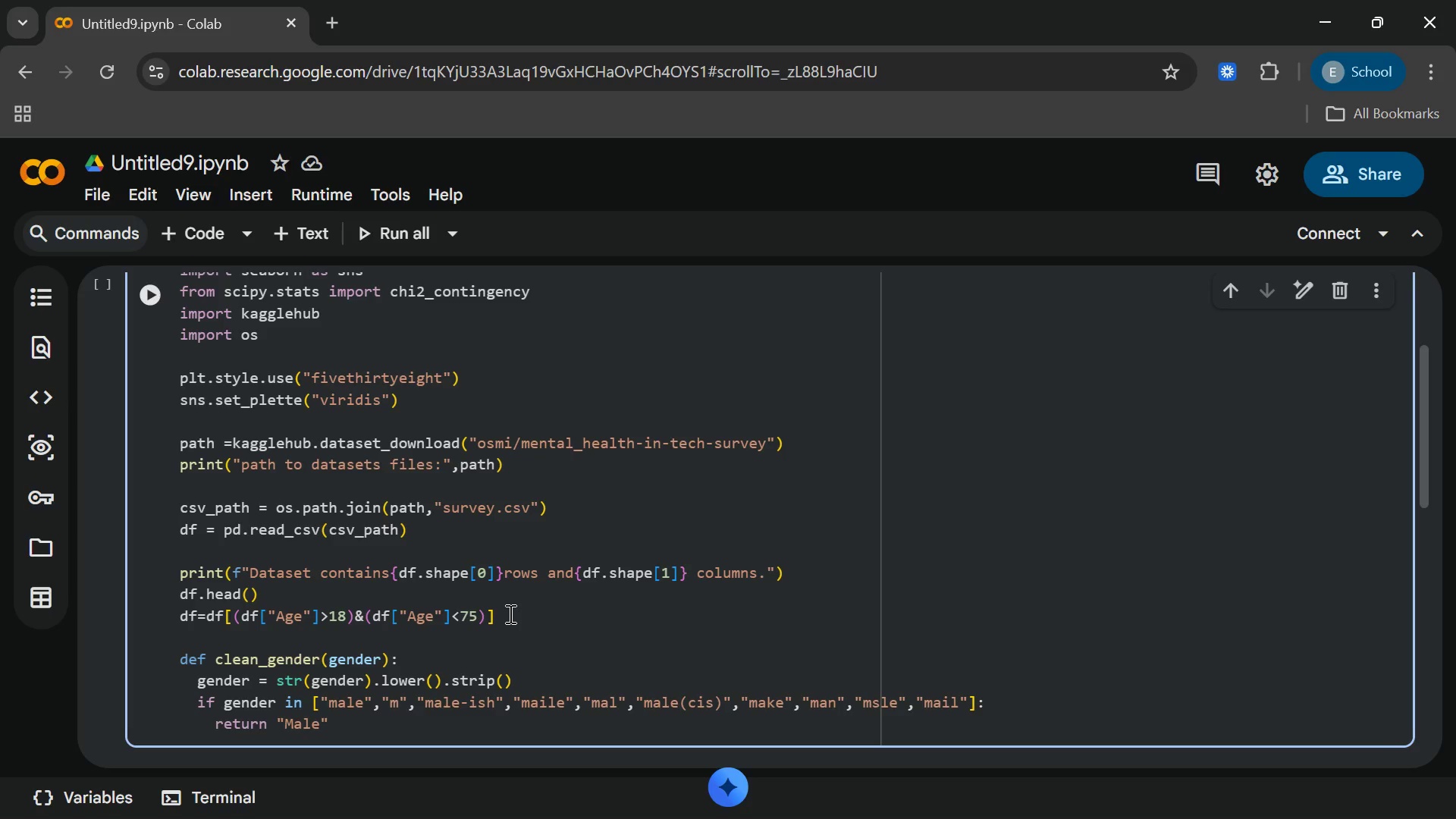 
key(Enter)
 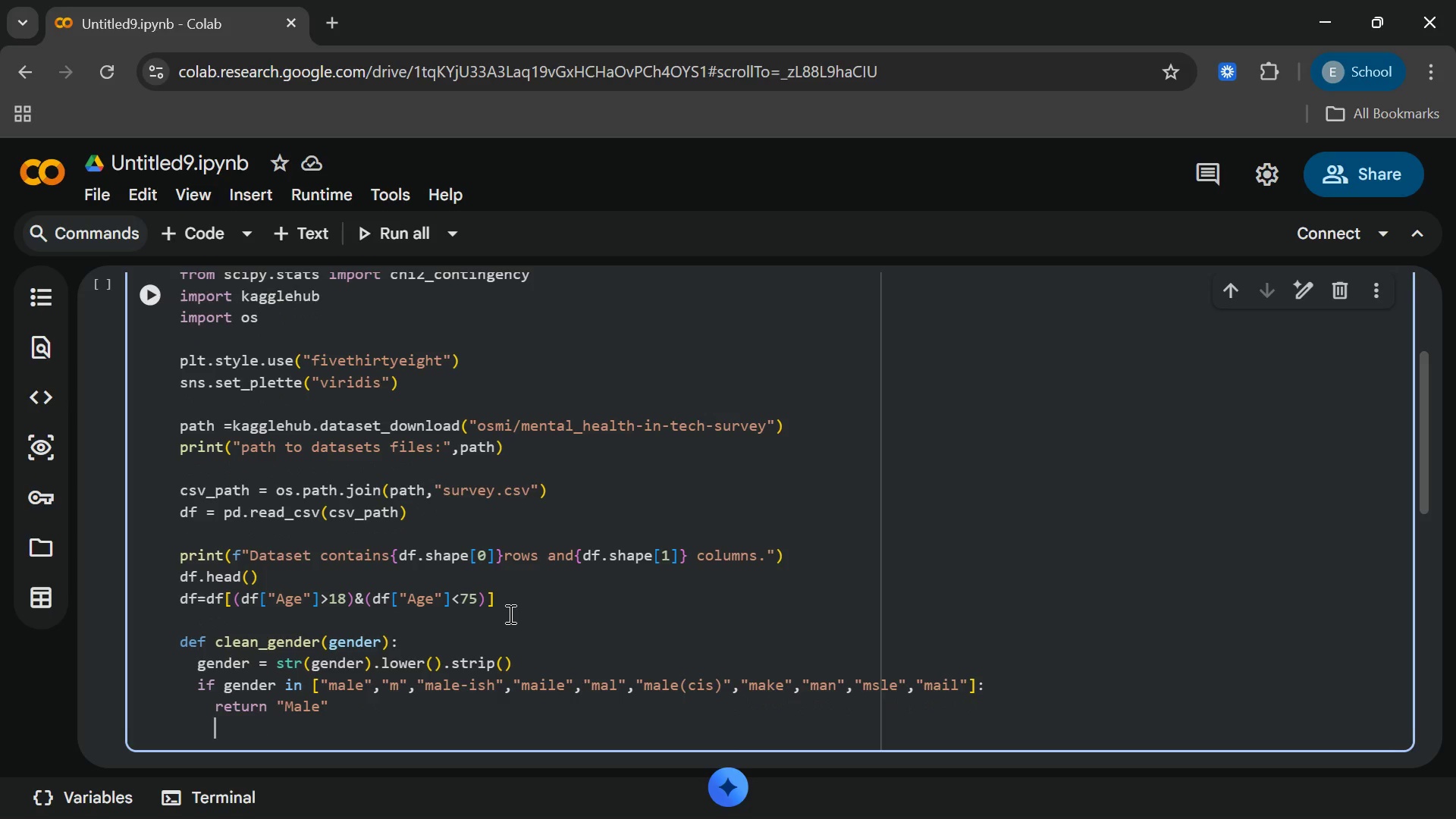 
key(Backspace)
type(elif gender)
 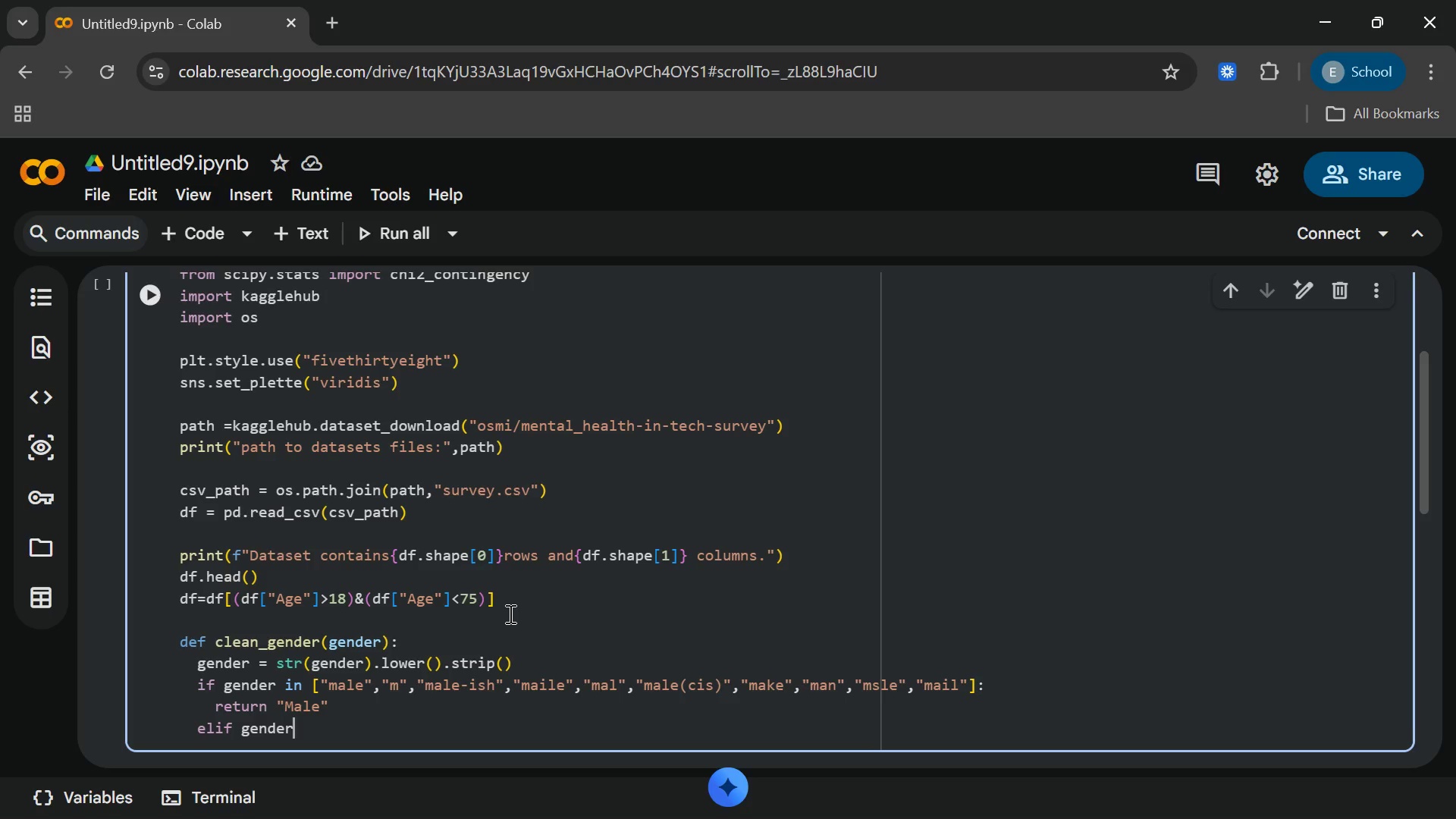 
type( in[)
key(Backspace)
type([)
 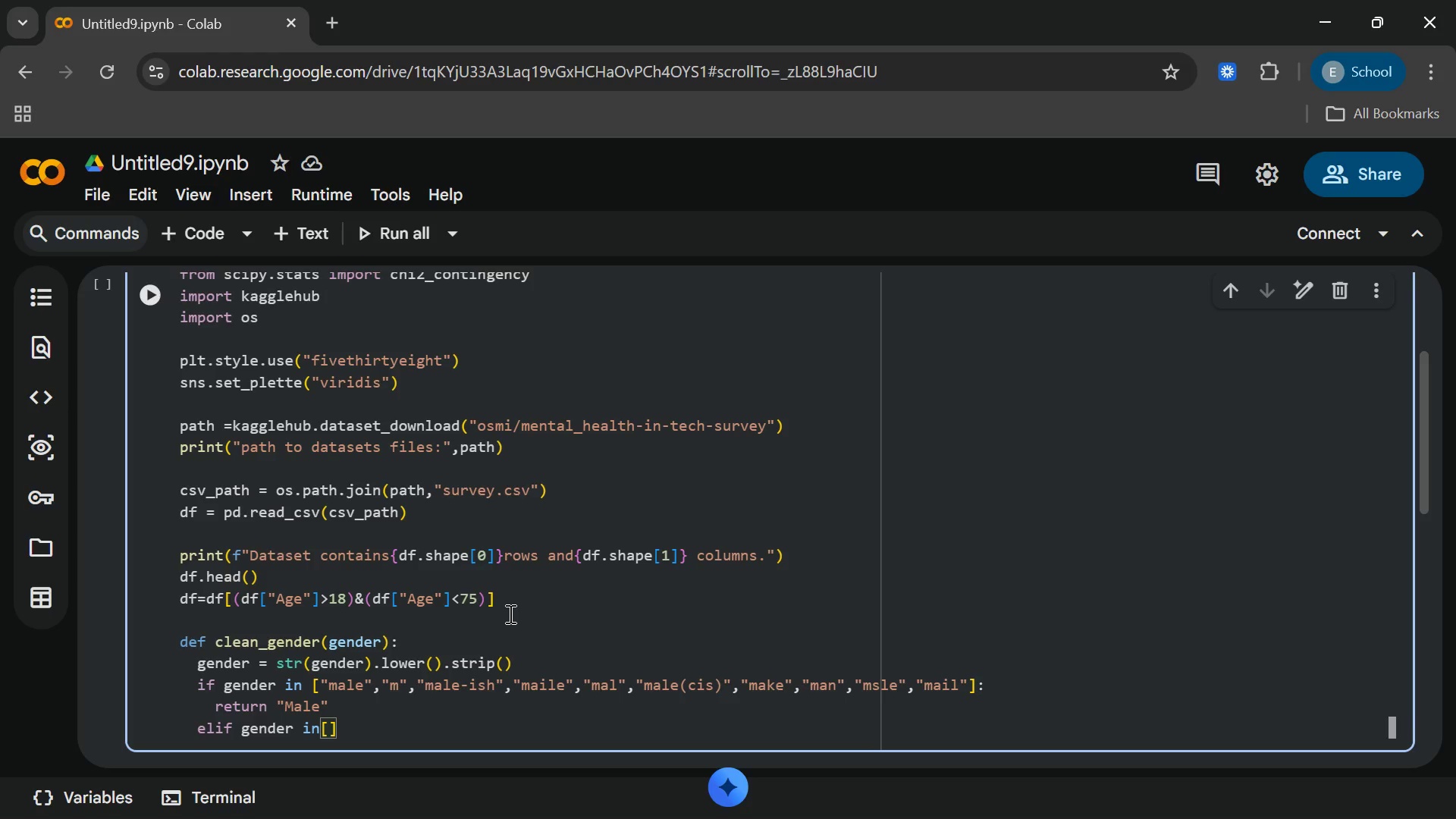 
key(ArrowLeft)
 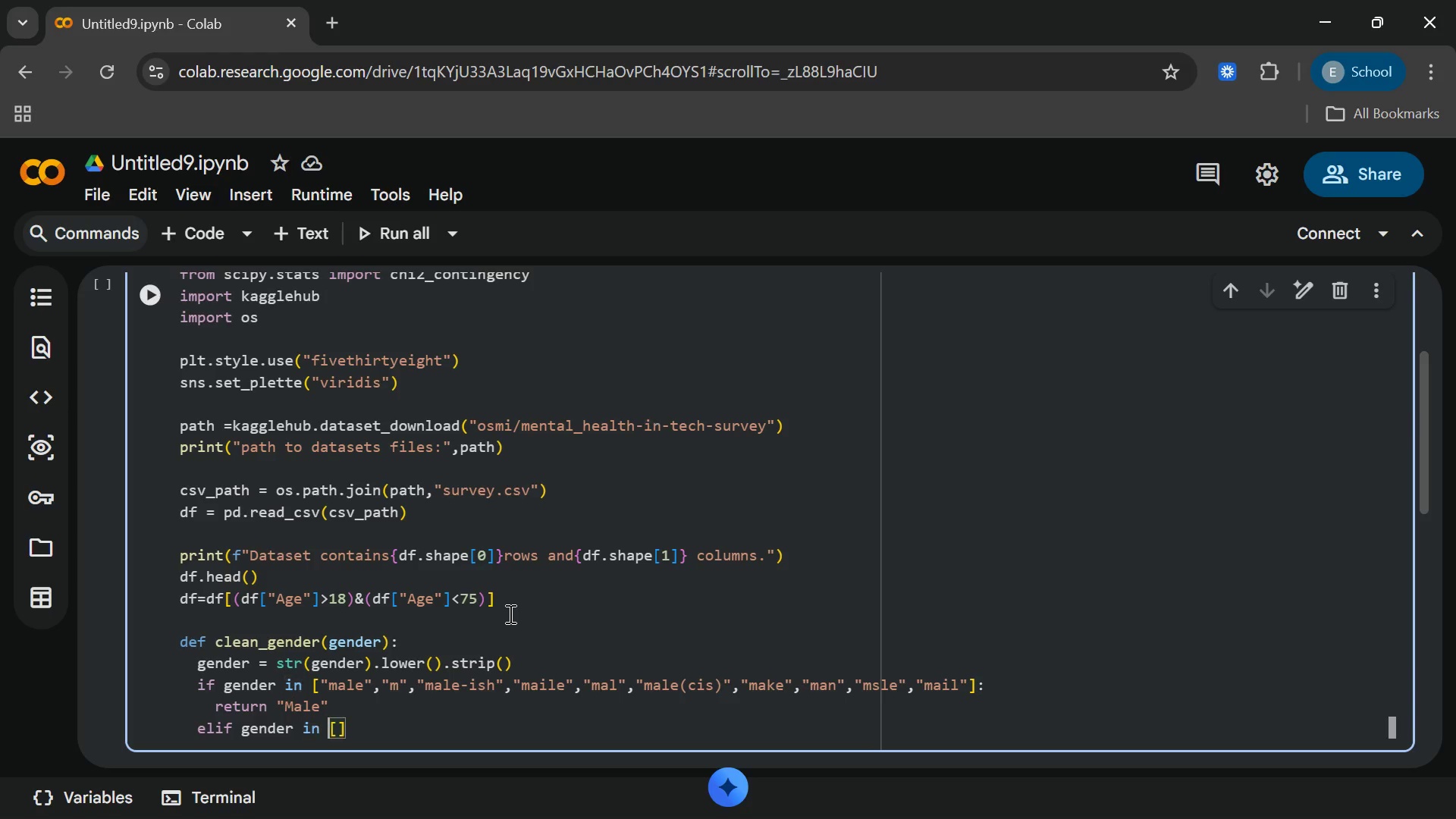 
key(Space)
 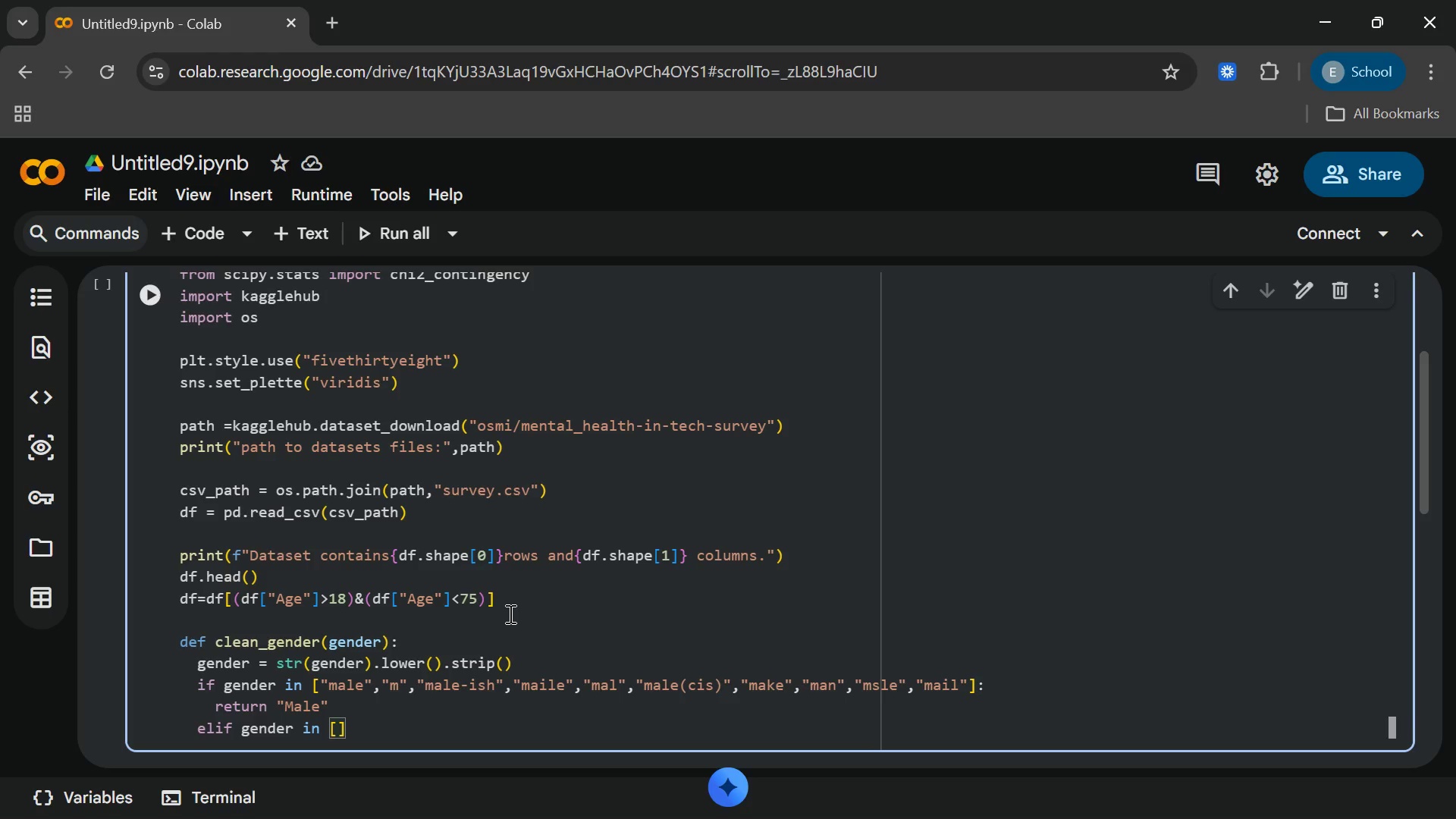 
key(ArrowRight)
 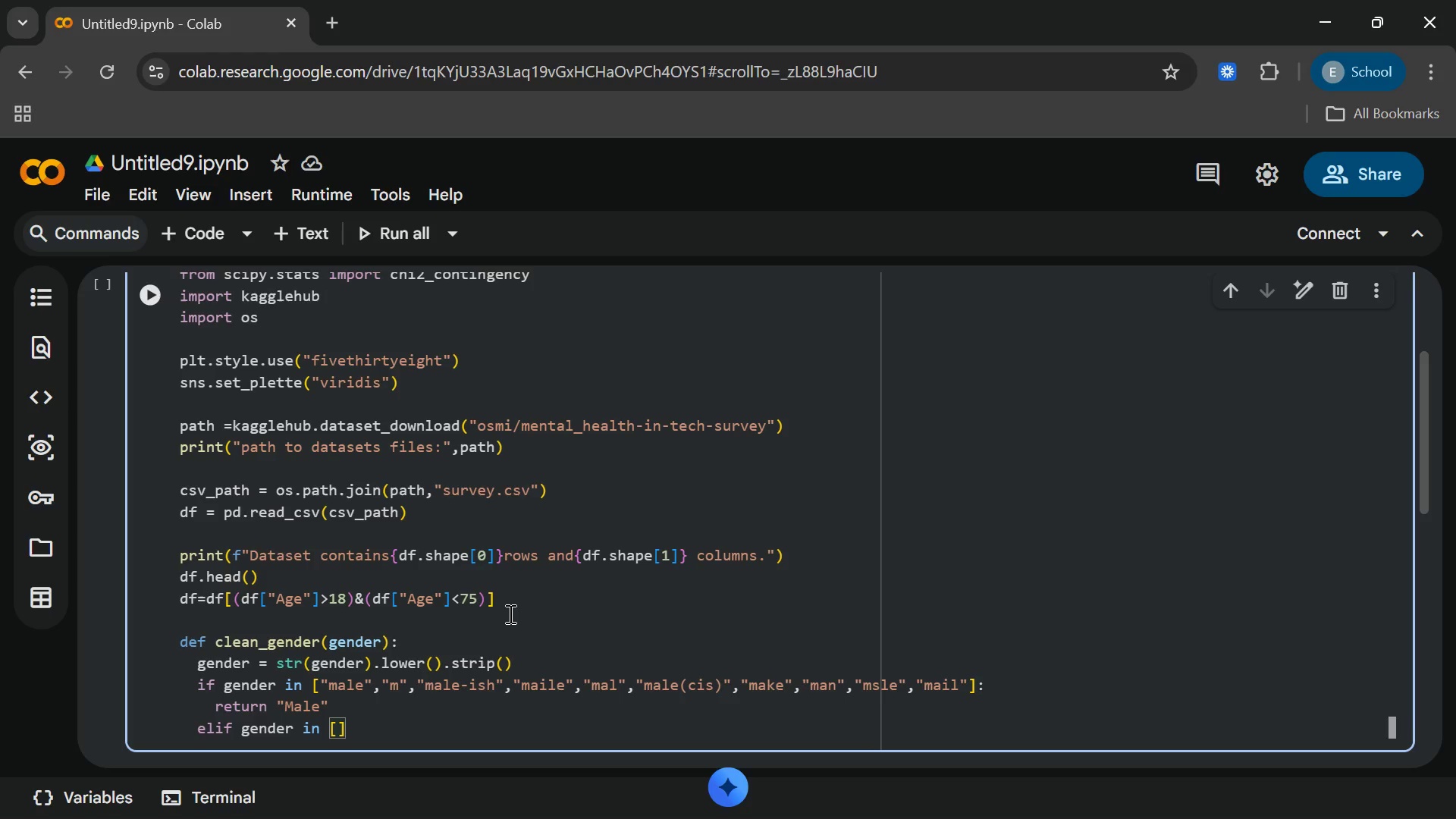 
type("female)
 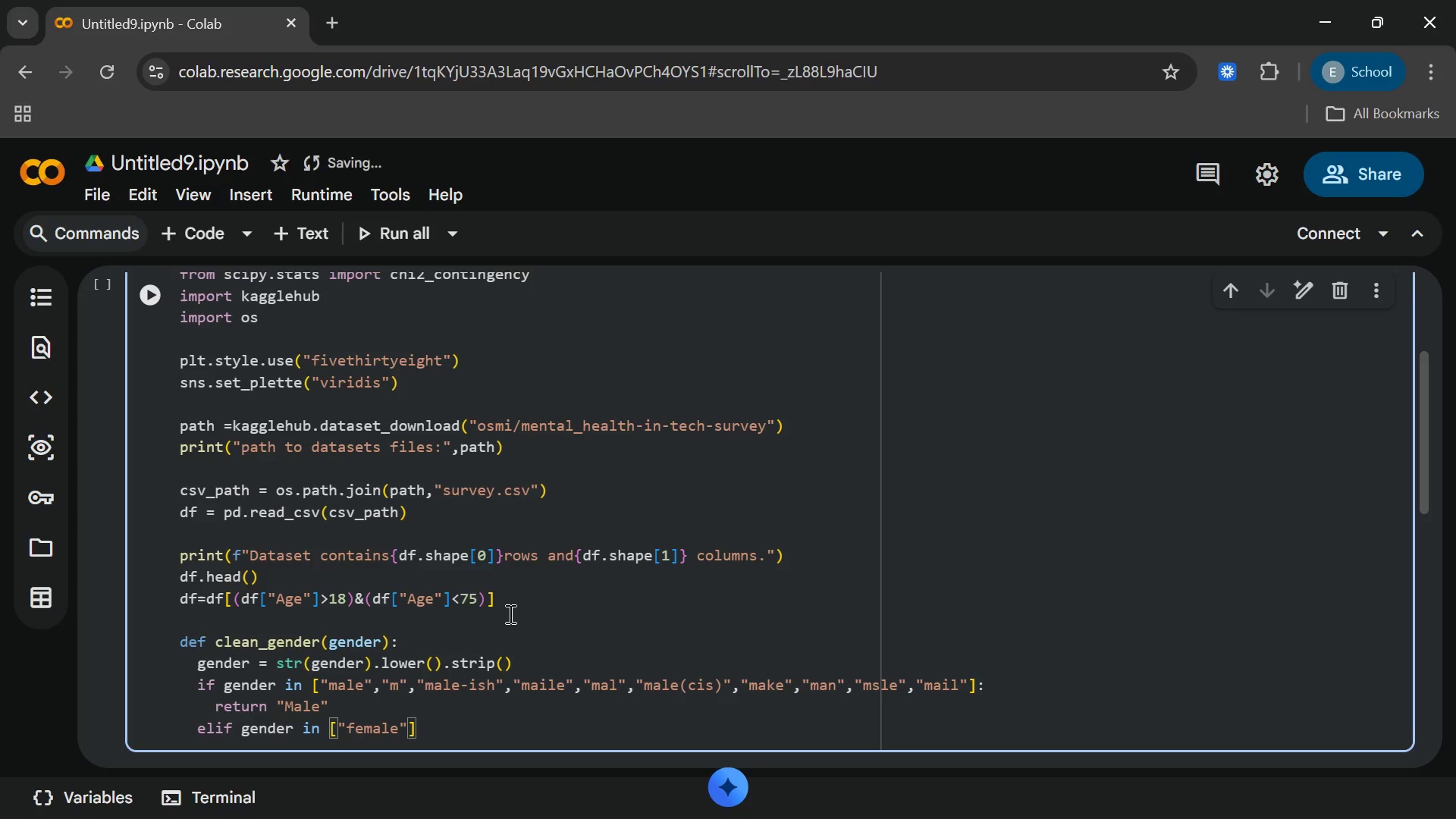 
key(ArrowRight)
 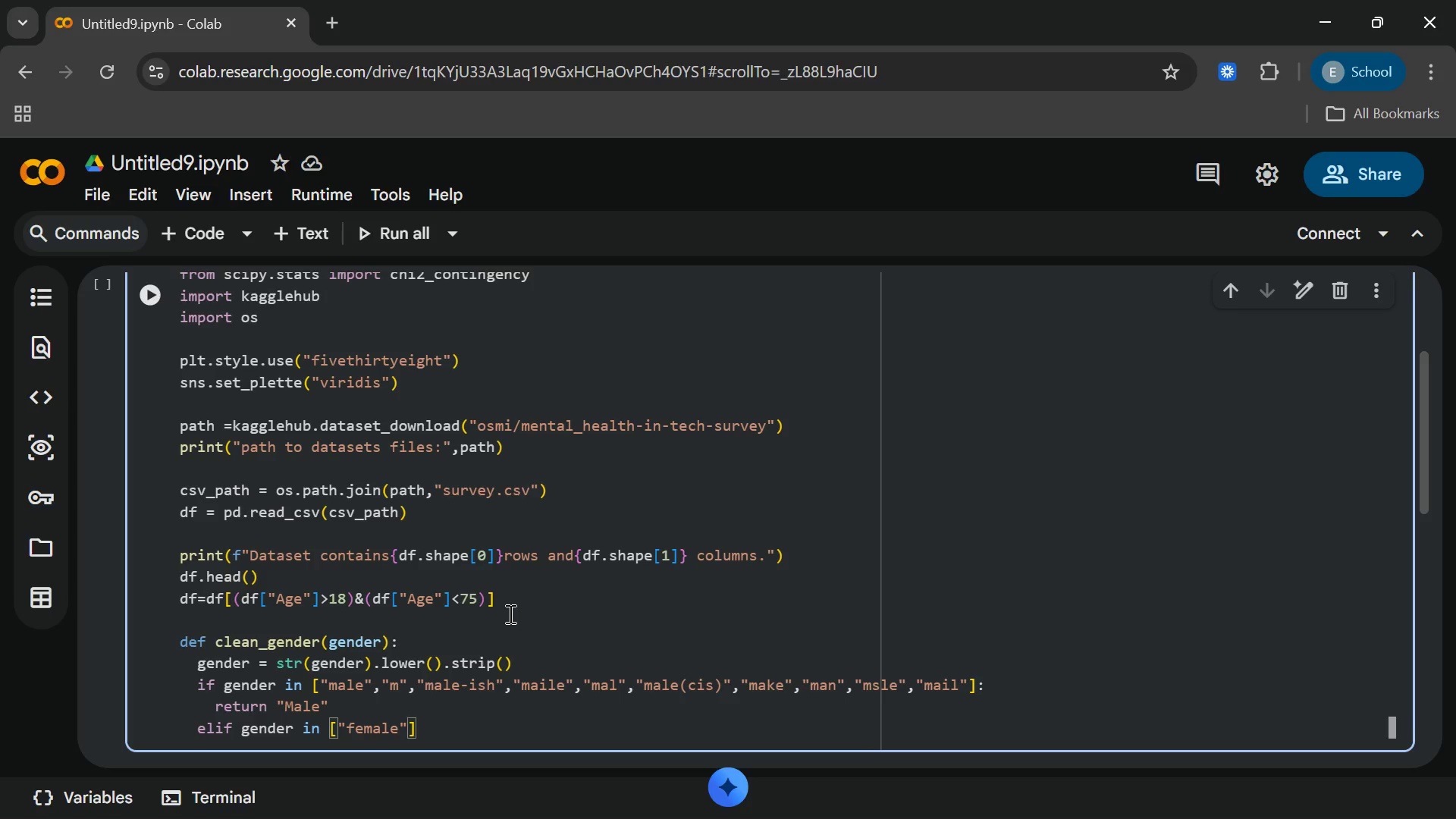 
key(Comma)
 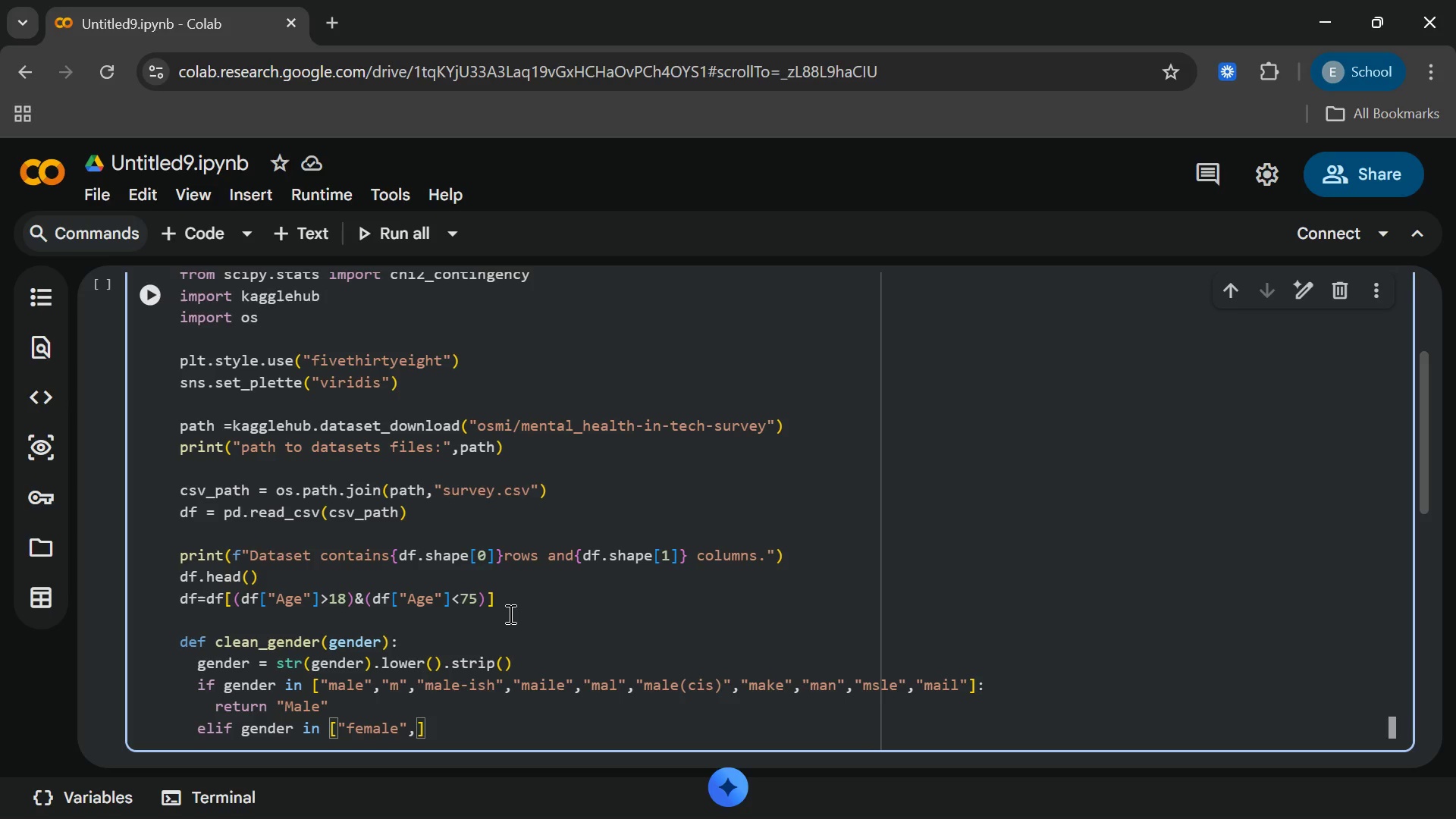 
key(Shift+Quote)
 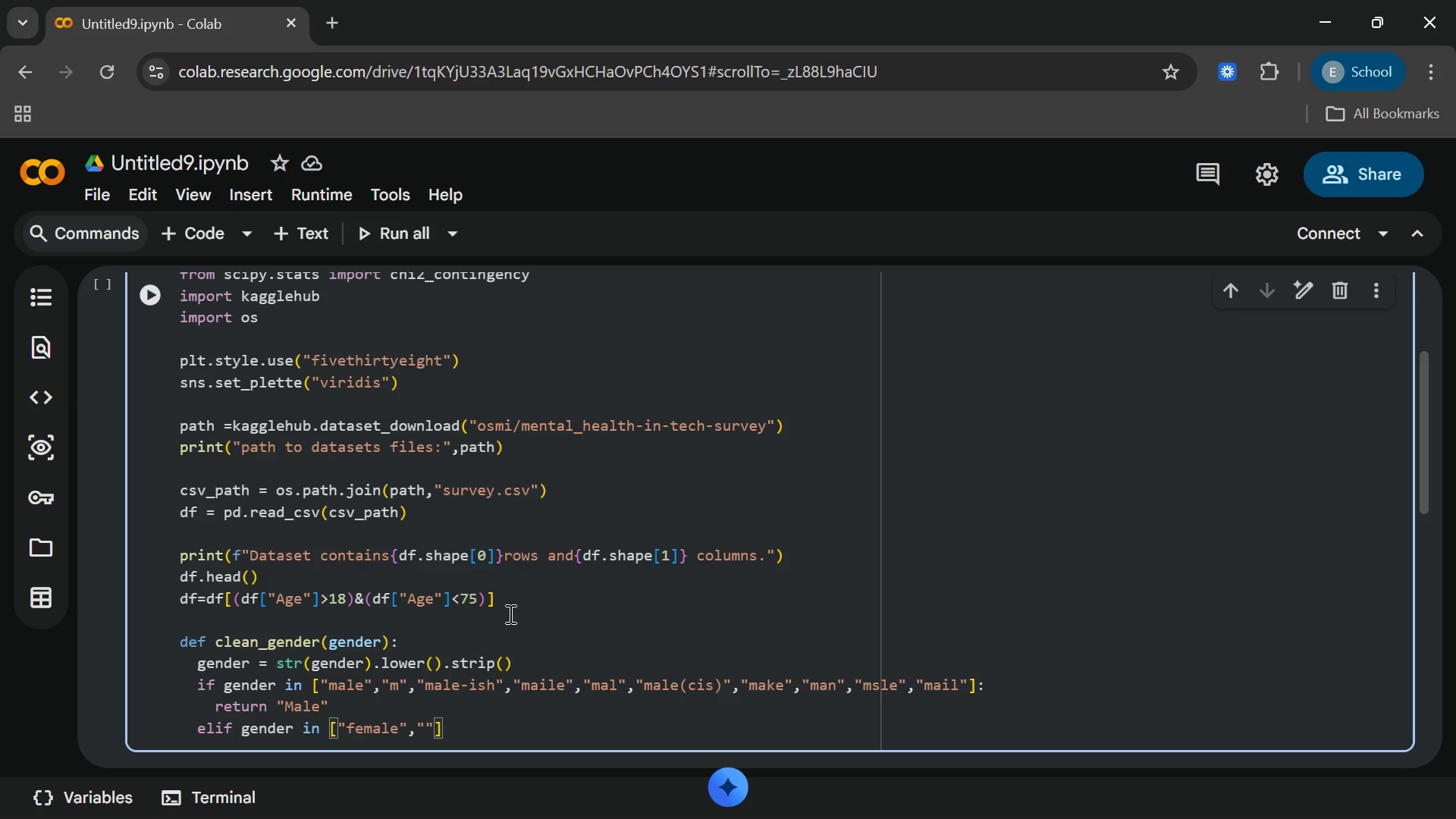 
key(F)
 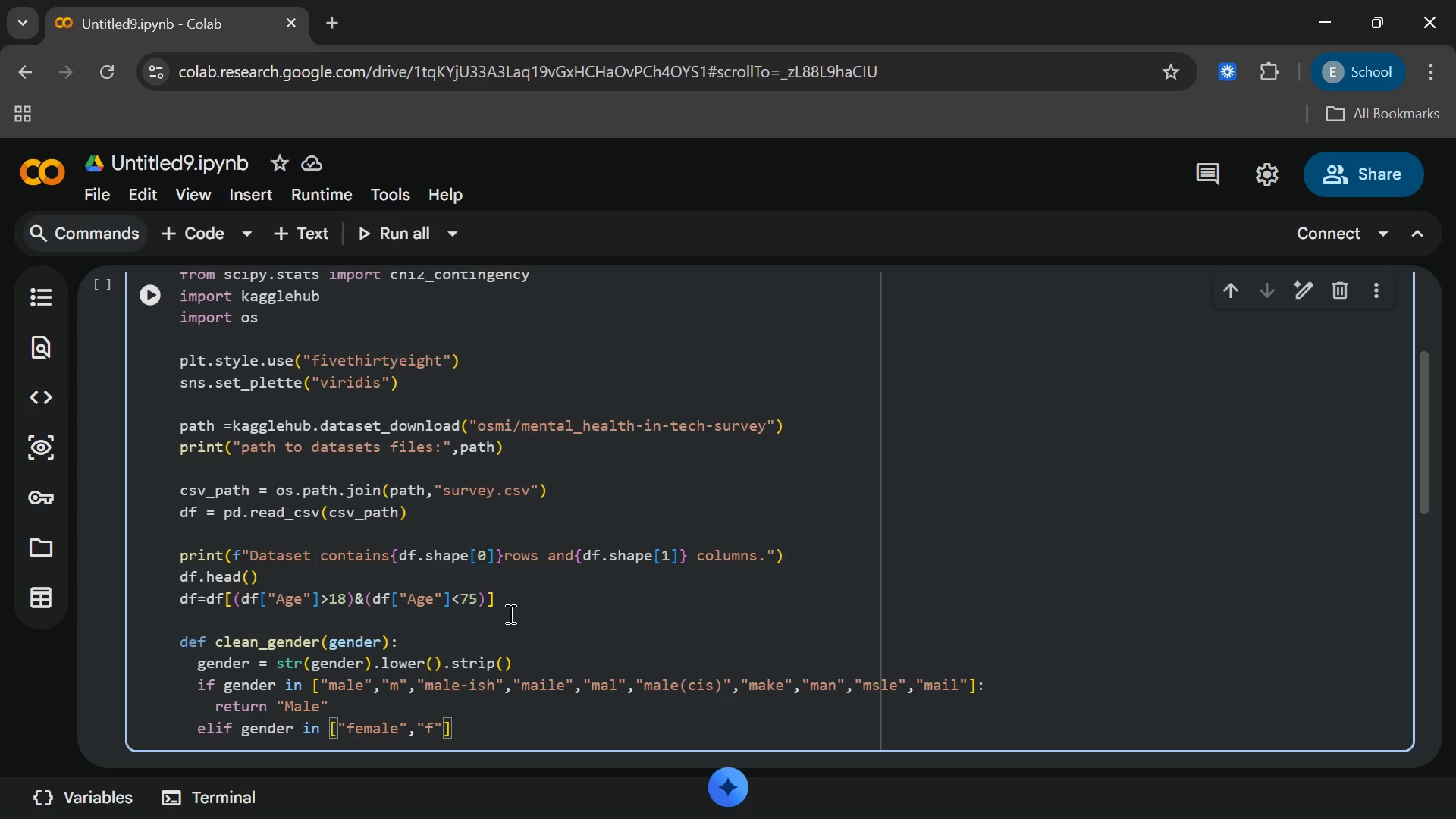 
key(ArrowRight)
 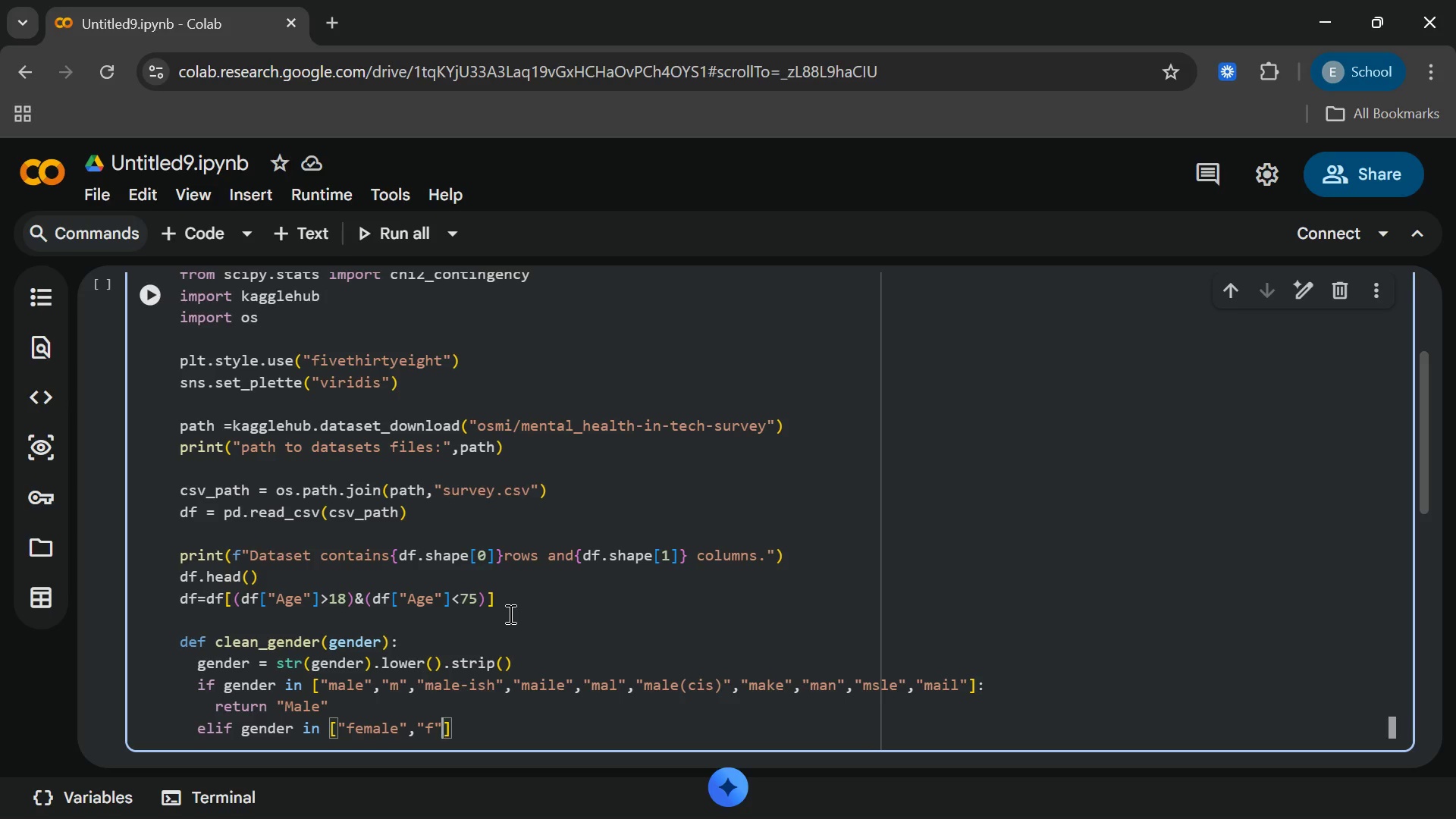 
type(,"trans-female)
 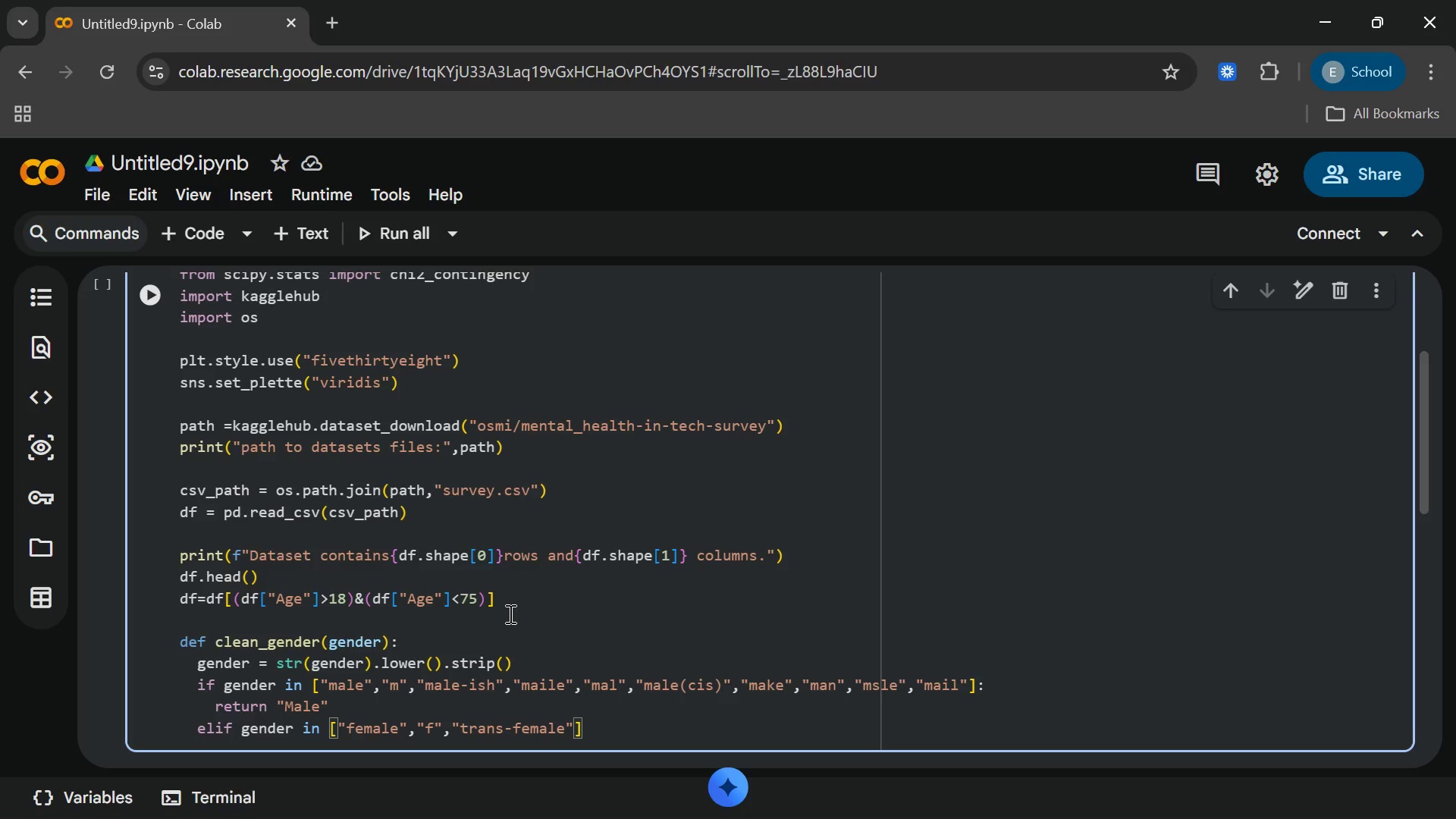 
wait(12.2)
 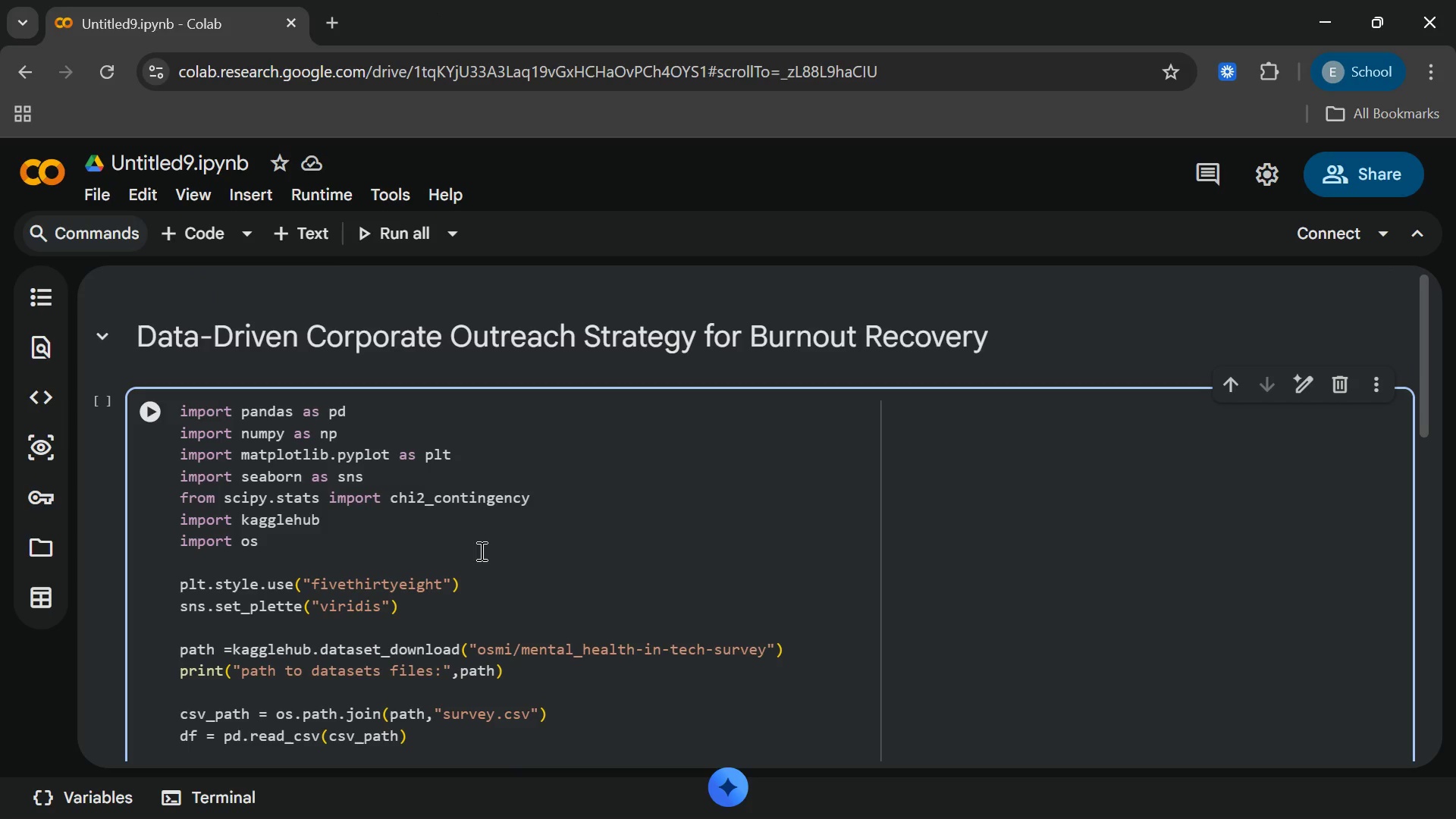 
left_click([573, 615])
 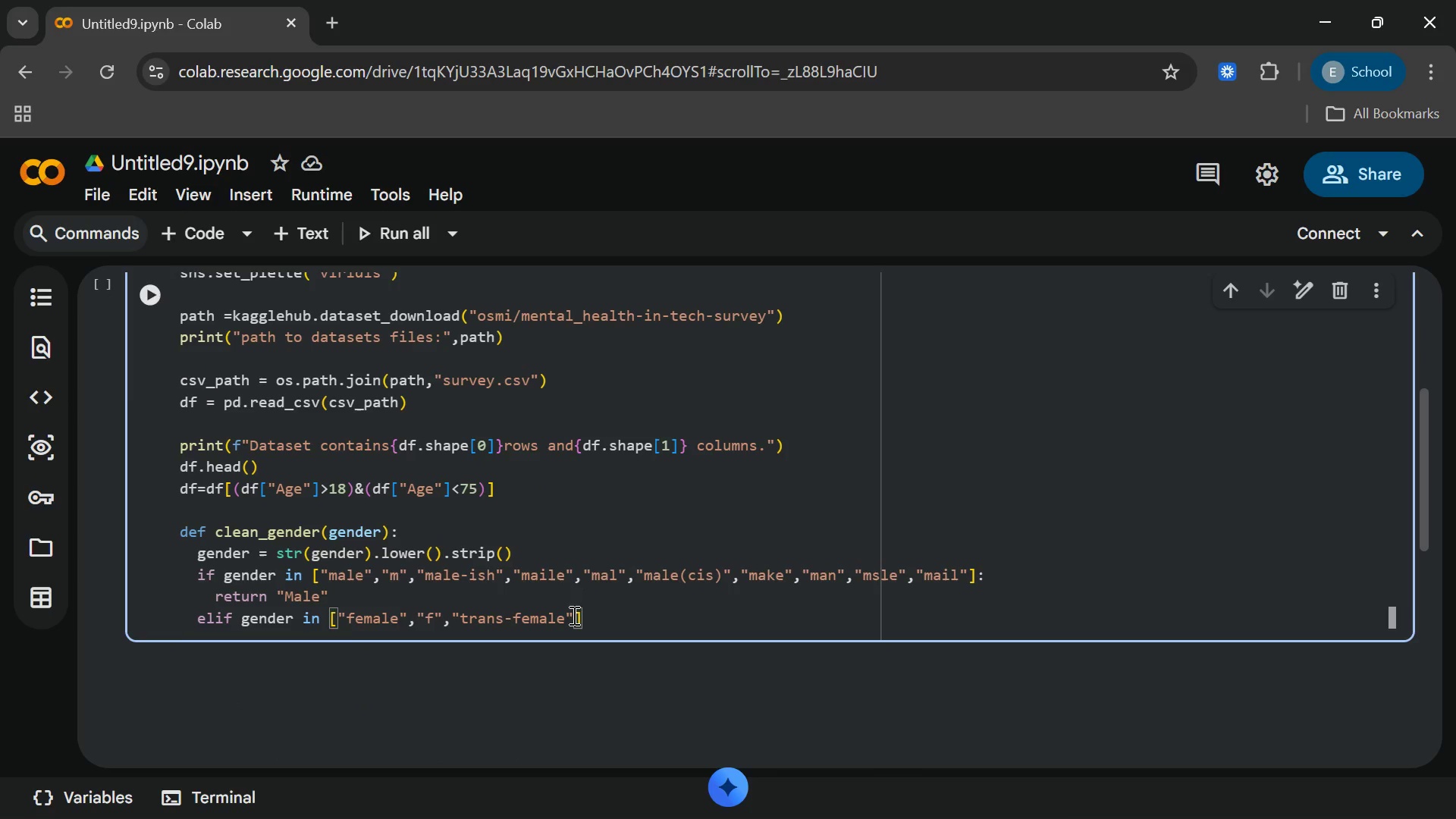 
type(,woman)
key(Backspace)
key(Backspace)
key(Backspace)
key(Backspace)
key(Backspace)
type("woman)
 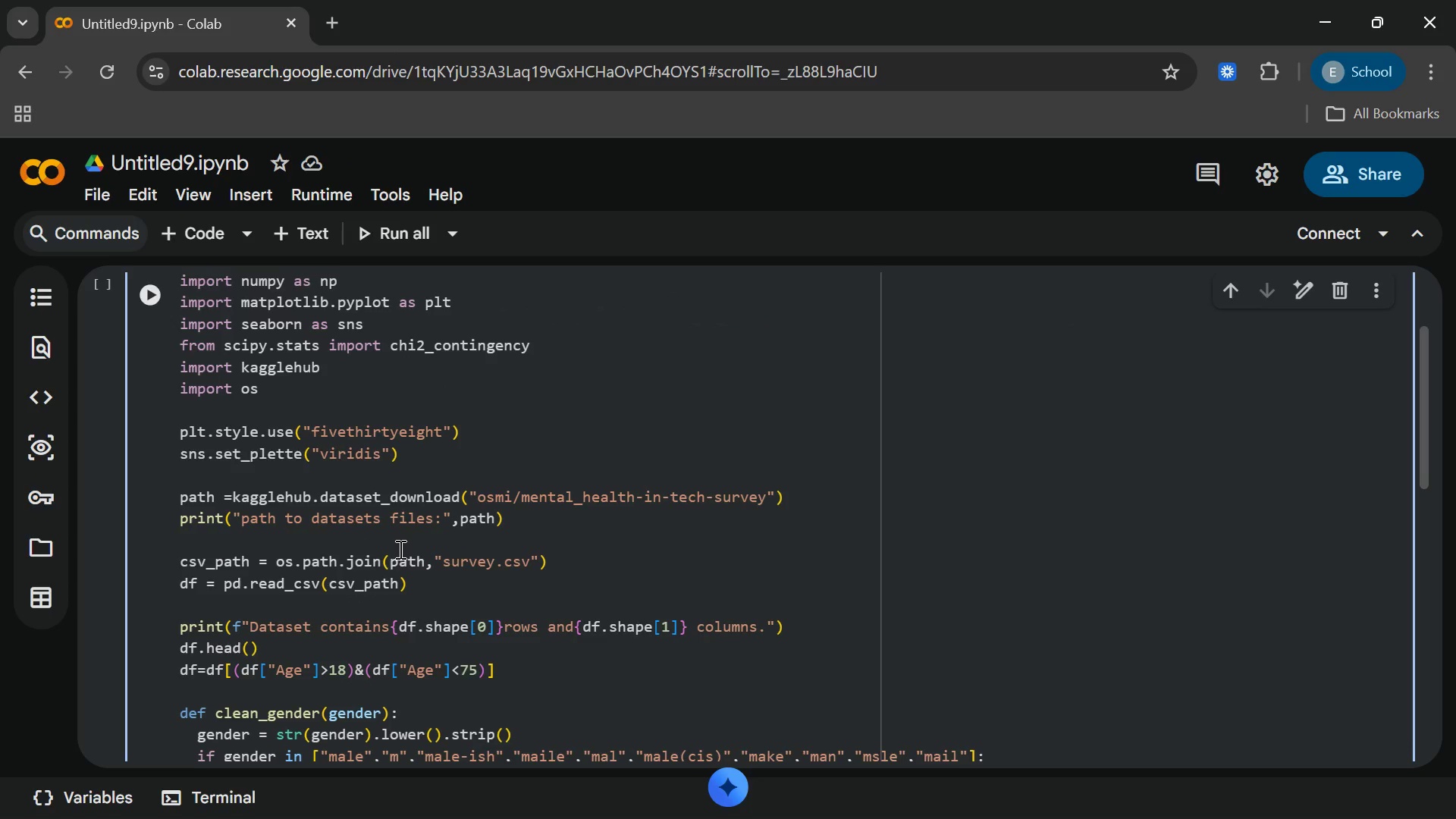 
wait(7.95)
 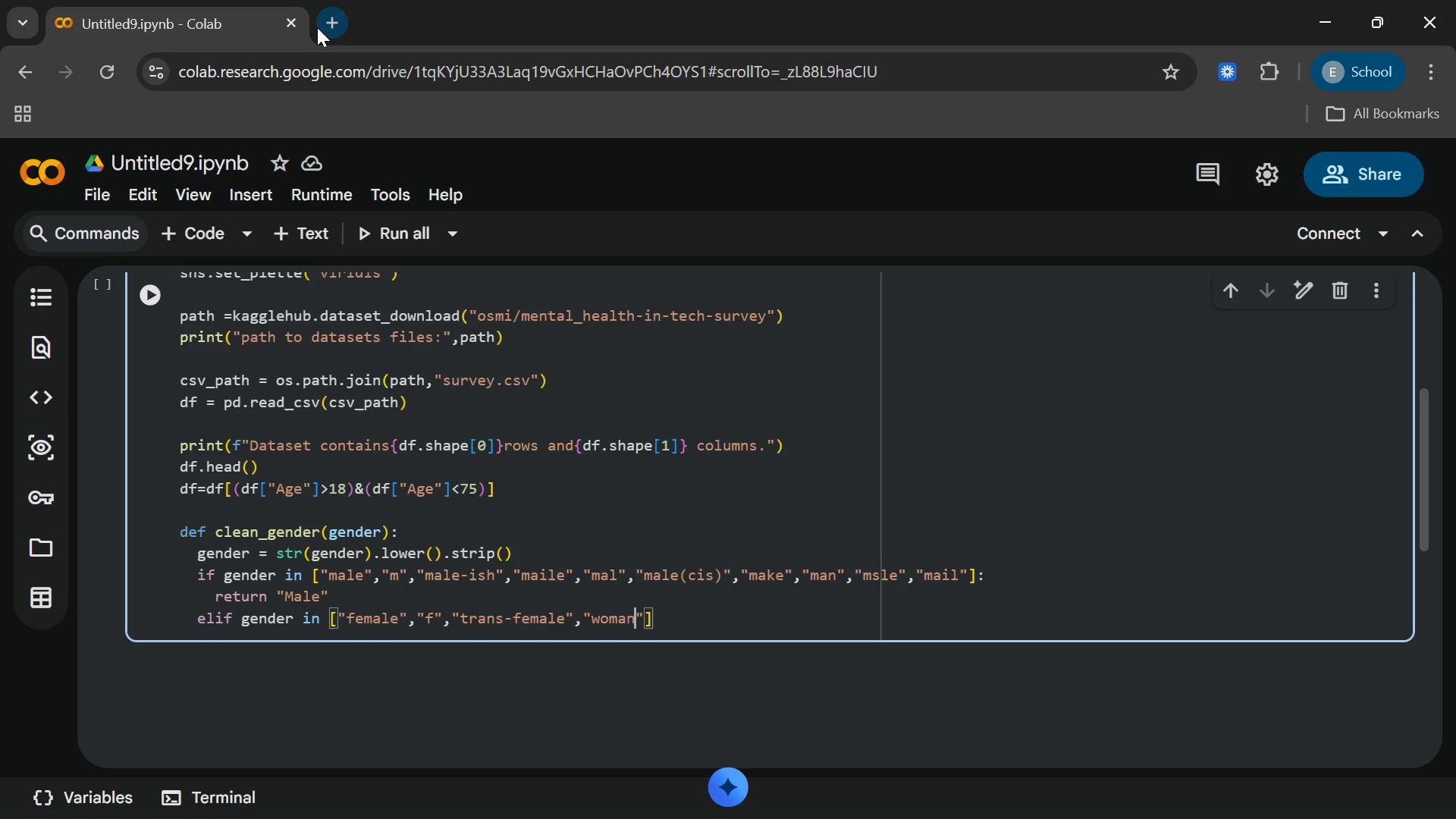 
left_click([399, 549])
 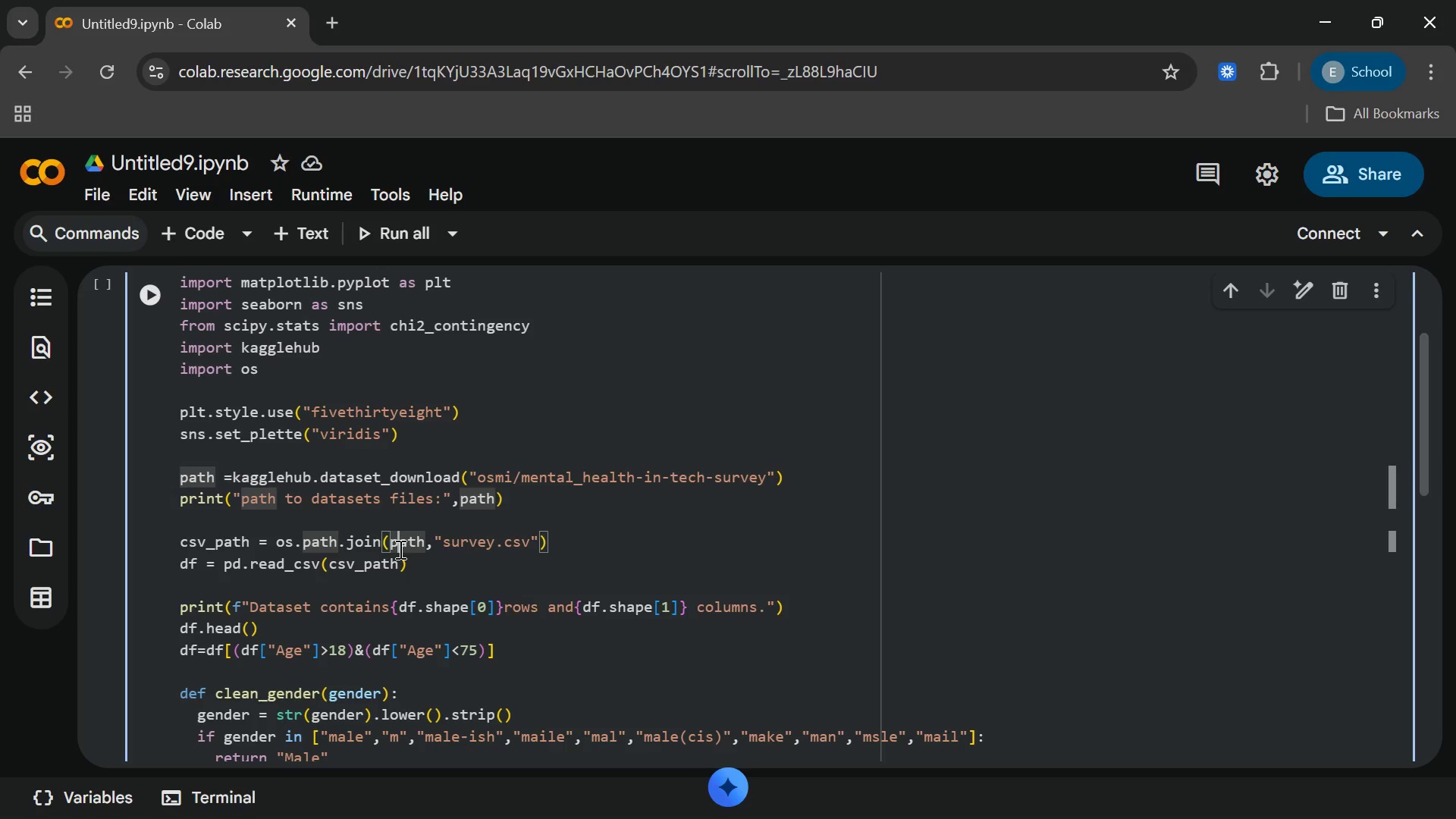 
wait(11.28)
 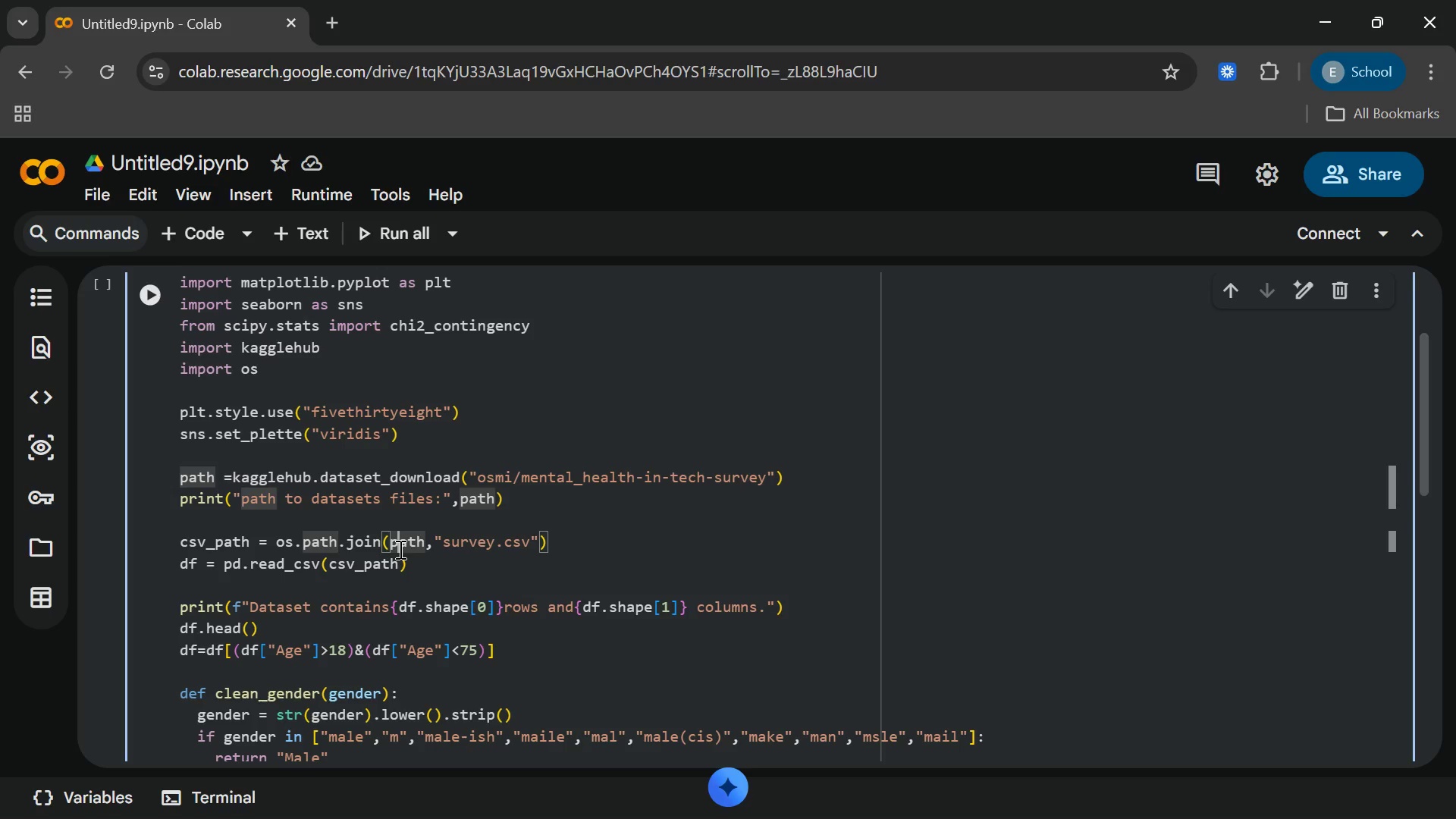 
left_click([642, 516])
 